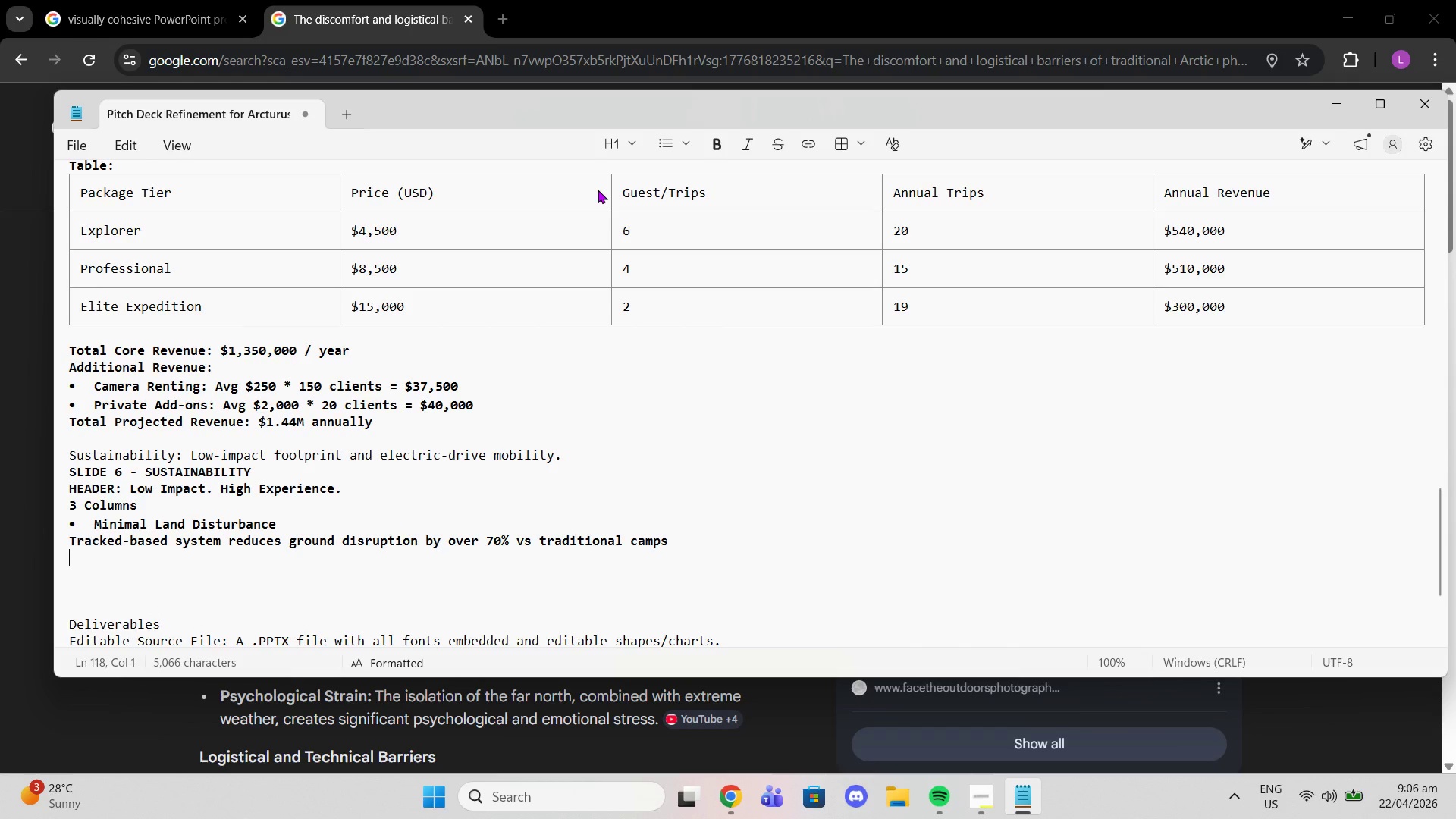 
 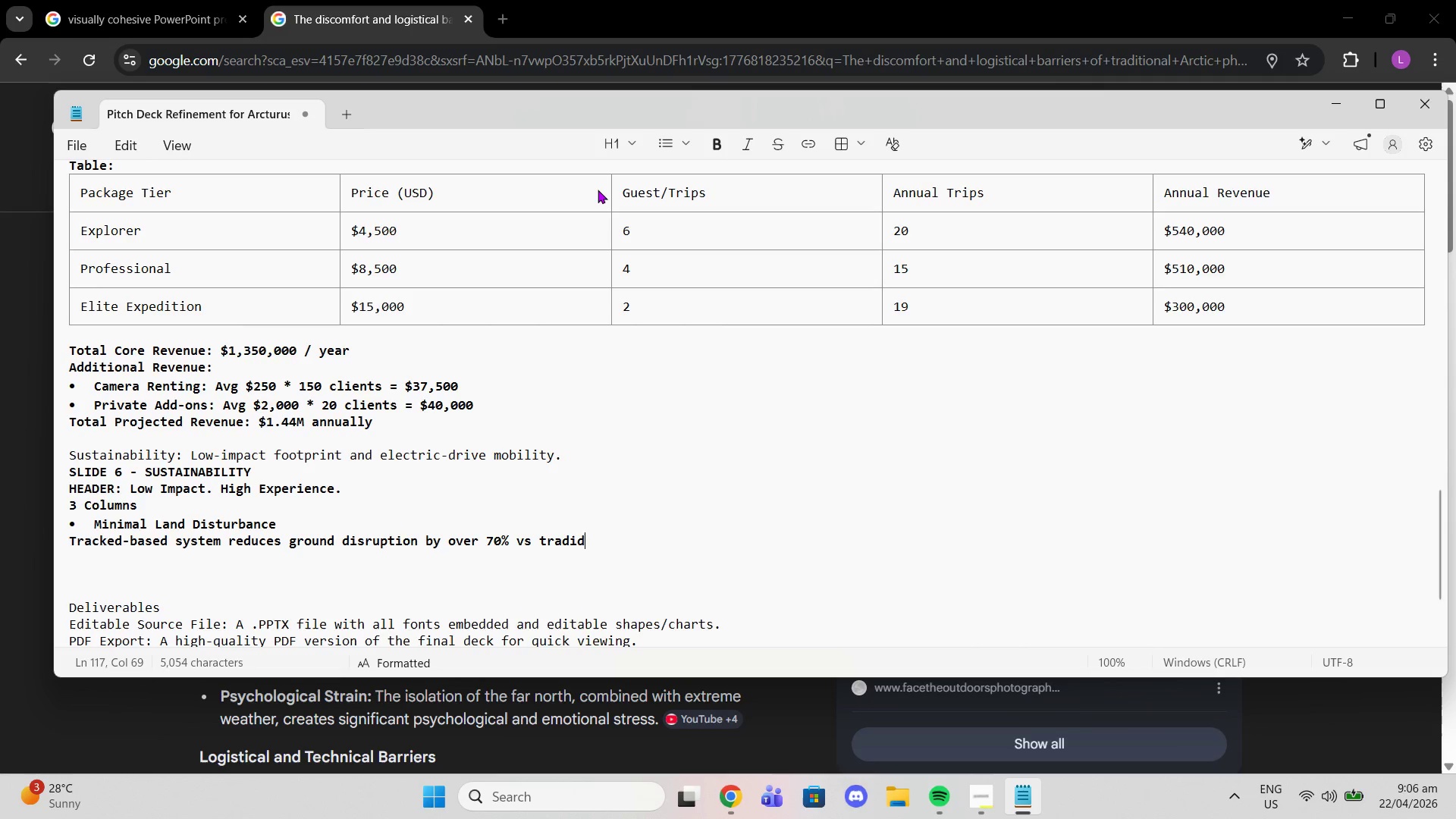 
key(Enter)
 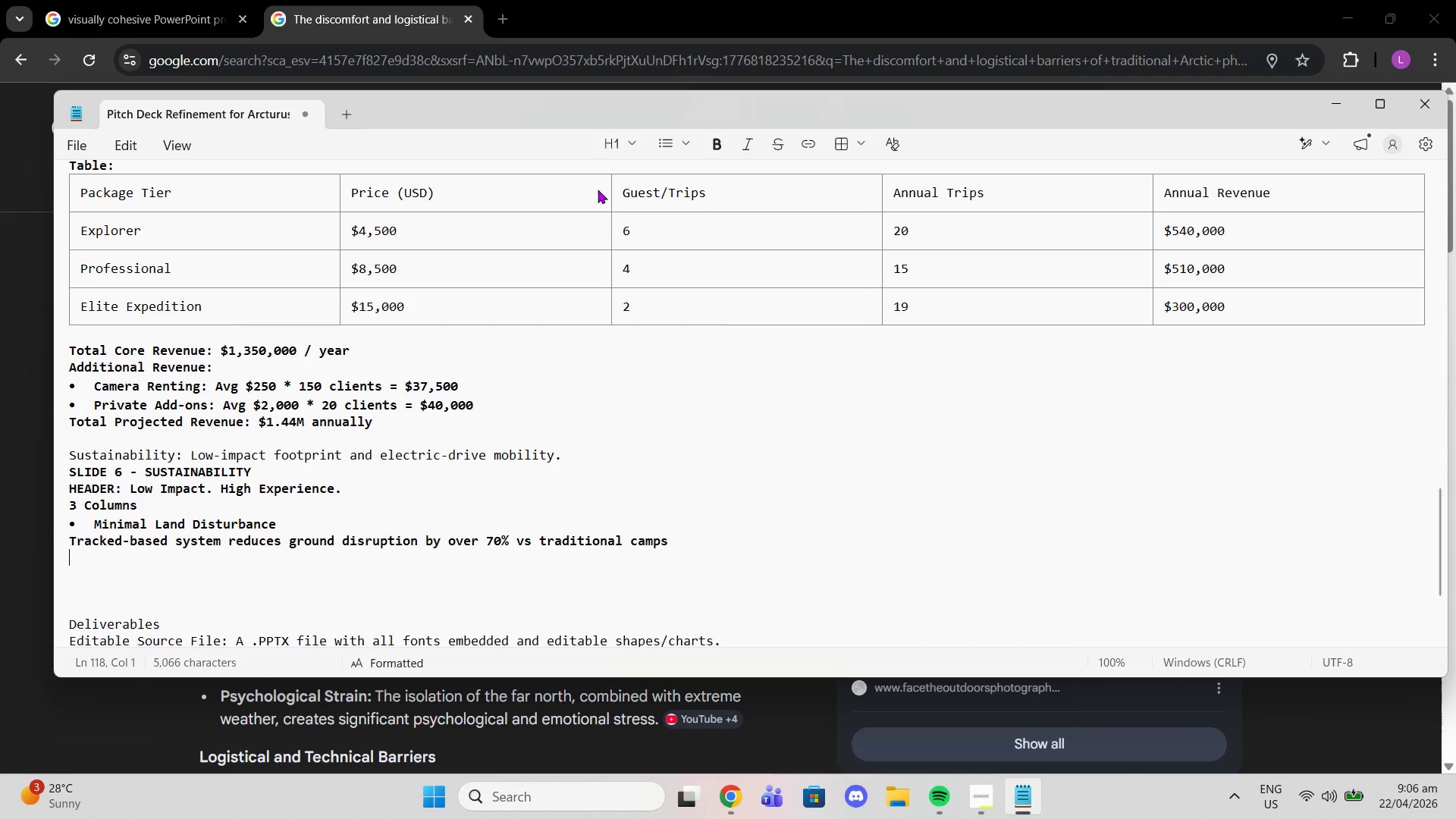 
wait(13.81)
 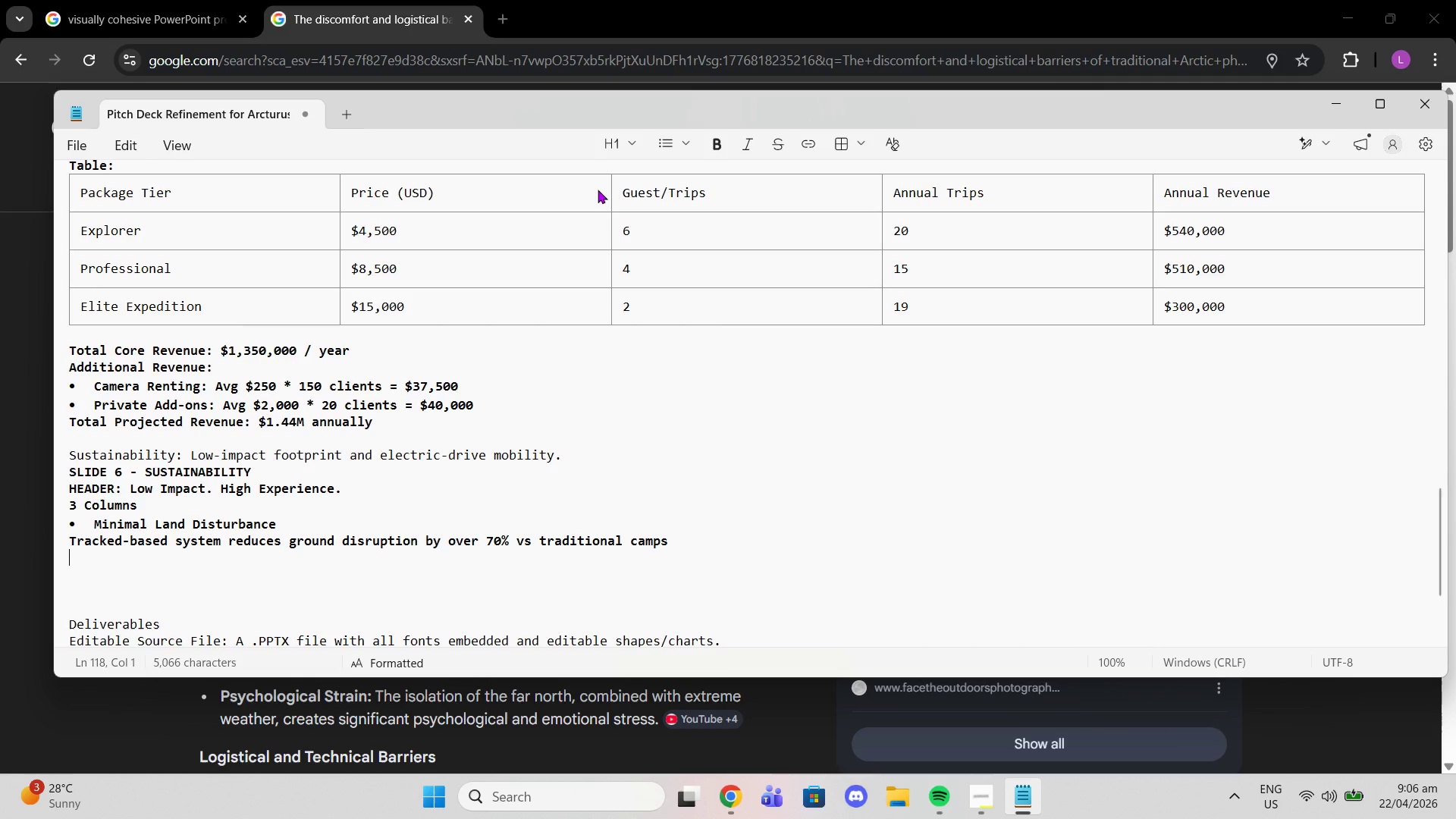 
left_click([666, 145])
 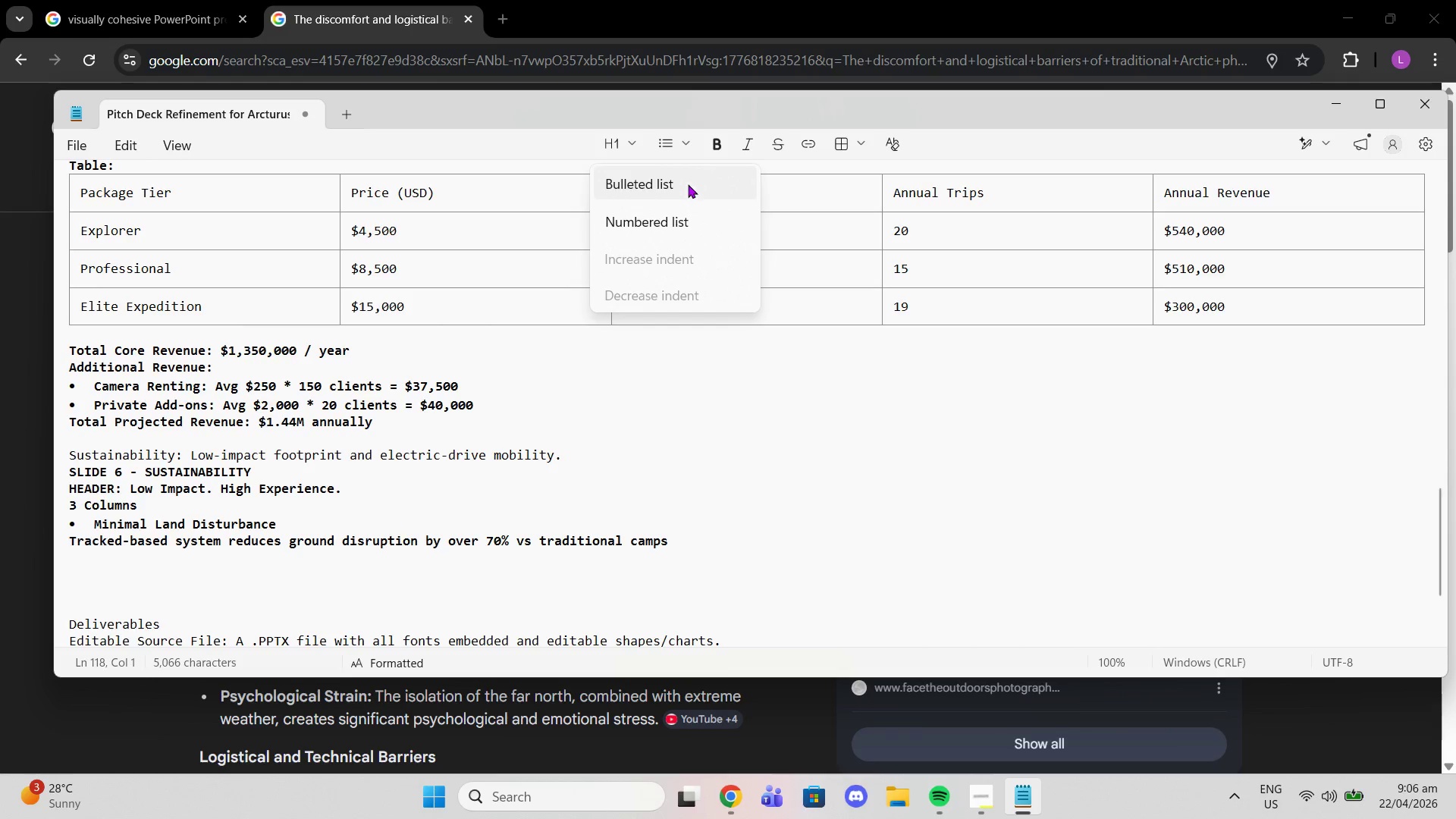 
left_click([688, 184])
 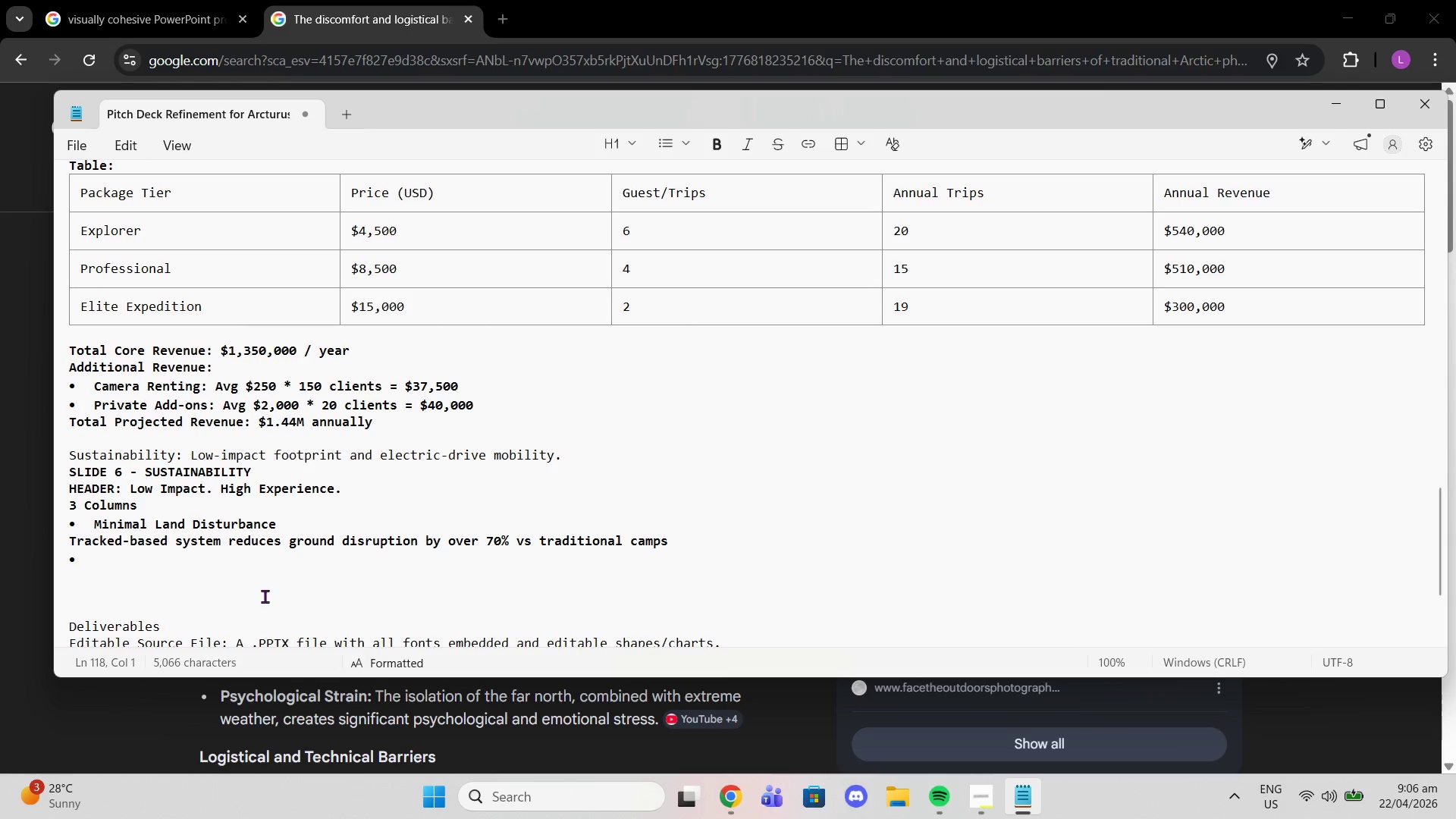 
left_click([224, 556])
 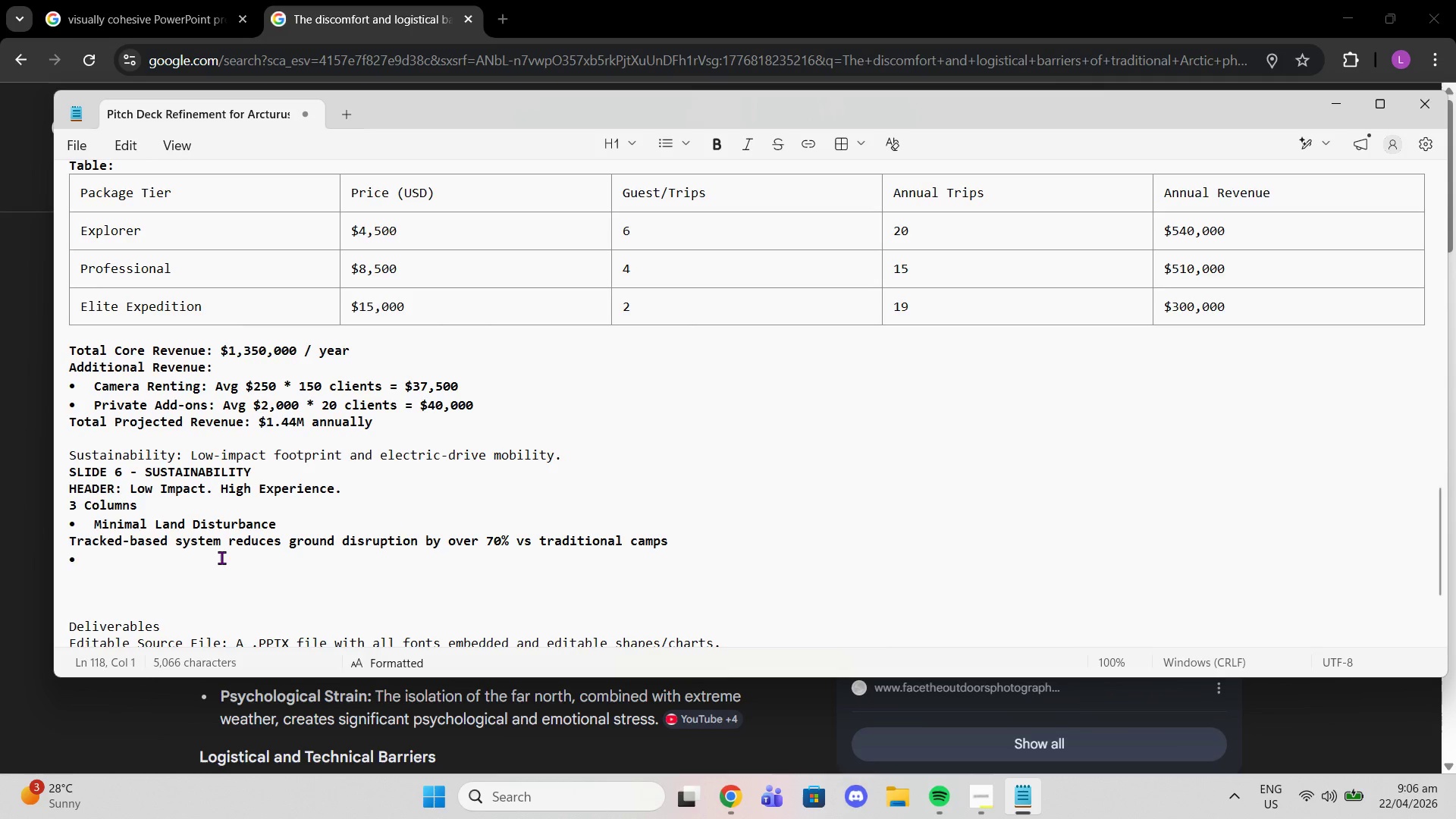 
type(Electric Mobility)
 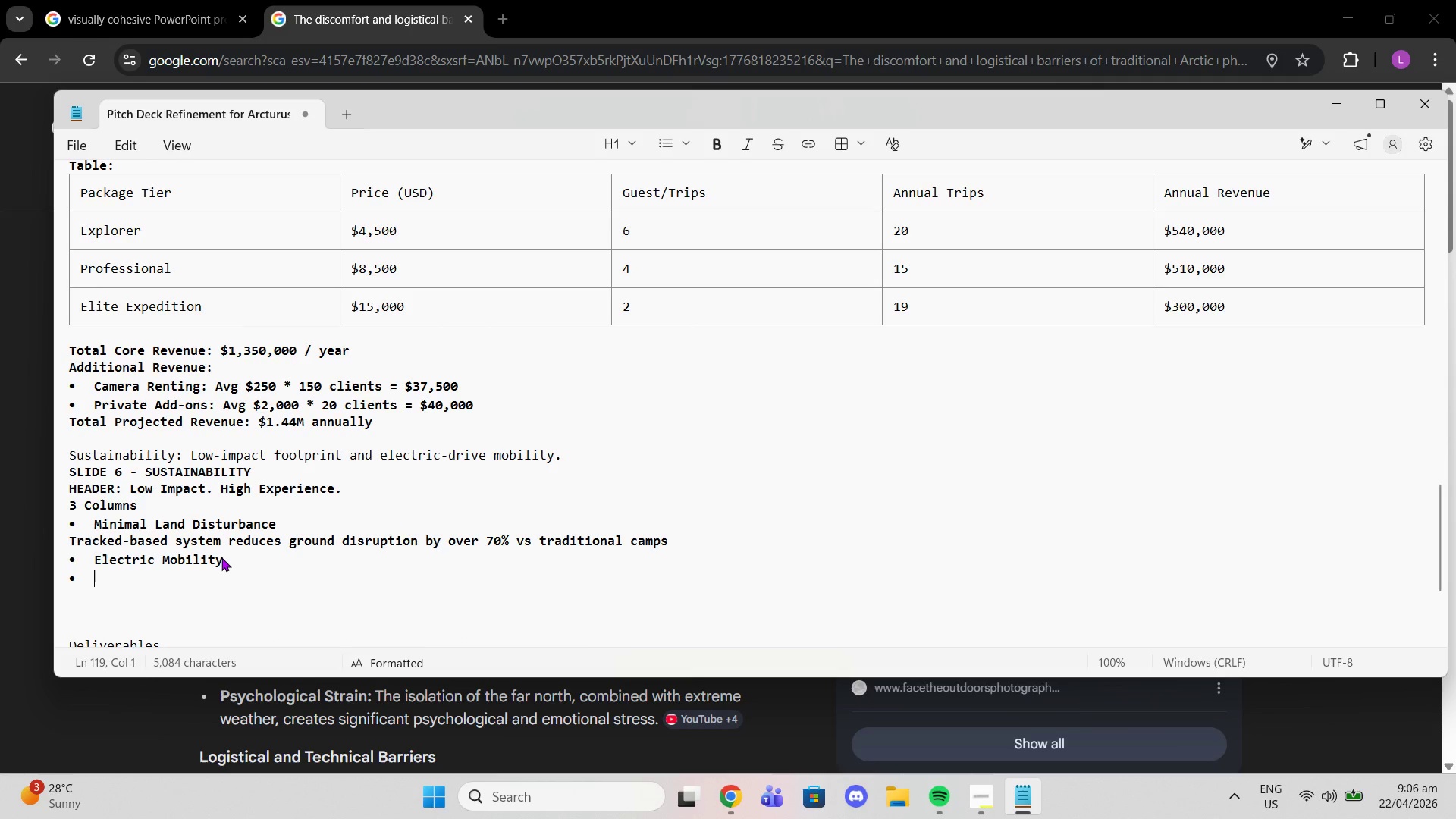 
key(Enter)
 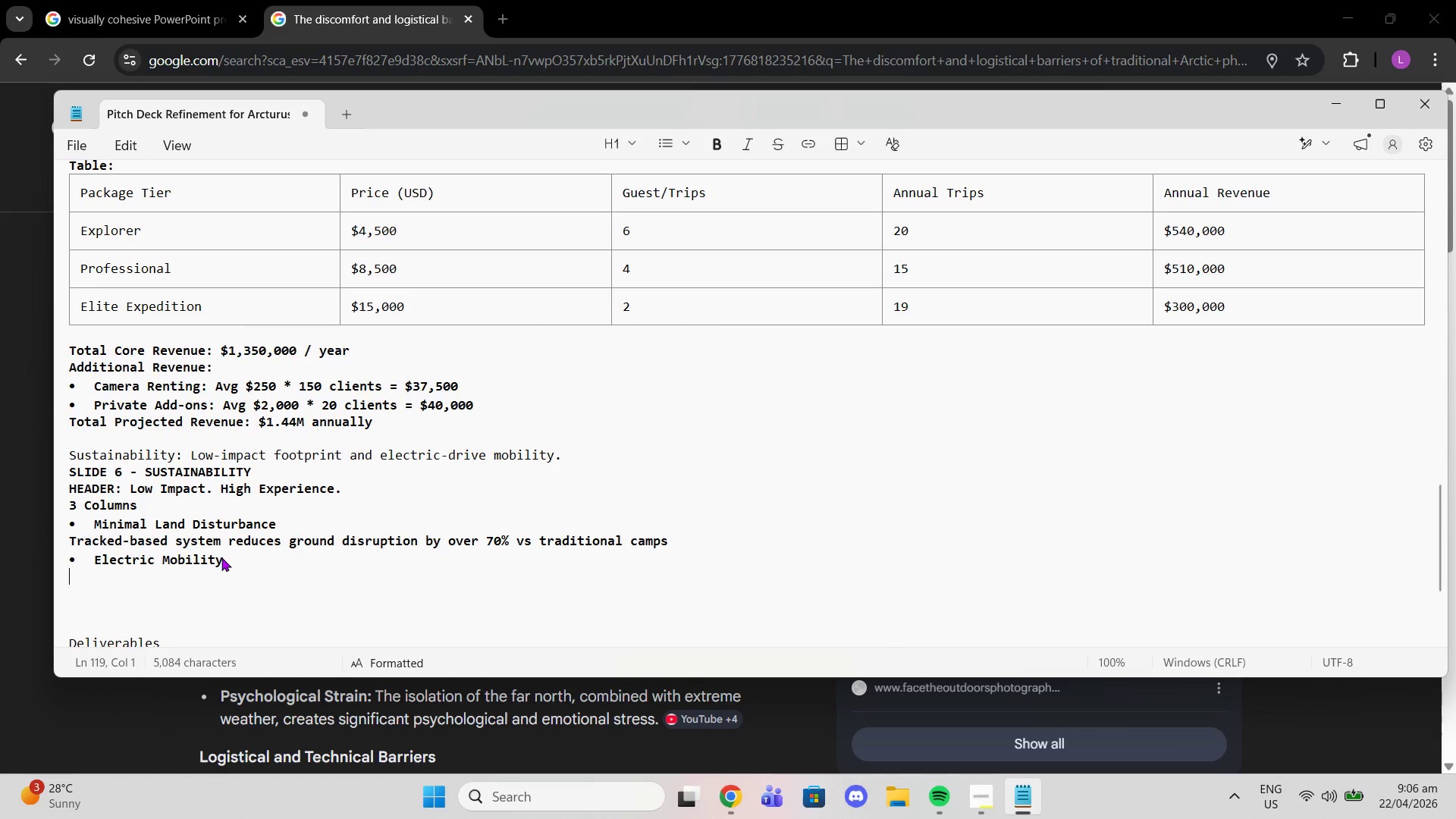 
key(Backspace)
type(Zero Direct )
key(Backspace)
key(Backspace)
key(Backspace)
key(Backspace)
key(Backspace)
key(Backspace)
key(Backspace)
type(direct emissions: )
key(Backspace)
type( ba)
key(Backspace)
key(Backspace)
key(Backspace)
key(Backspace)
key(Backspace)
type(s; battery )
key(Backspace)
type(-powred operations aligned with Arctic regulations. )
 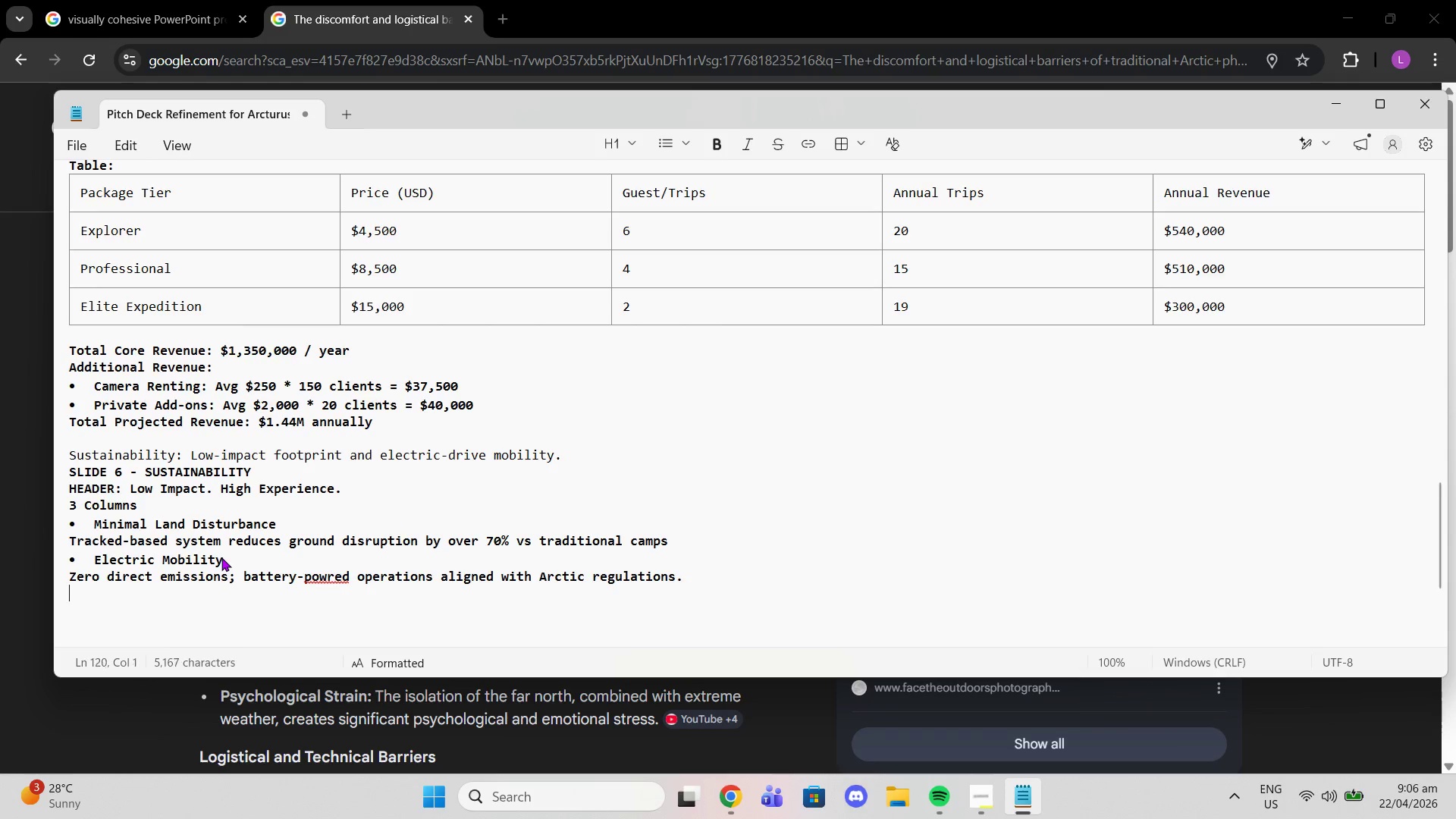 
 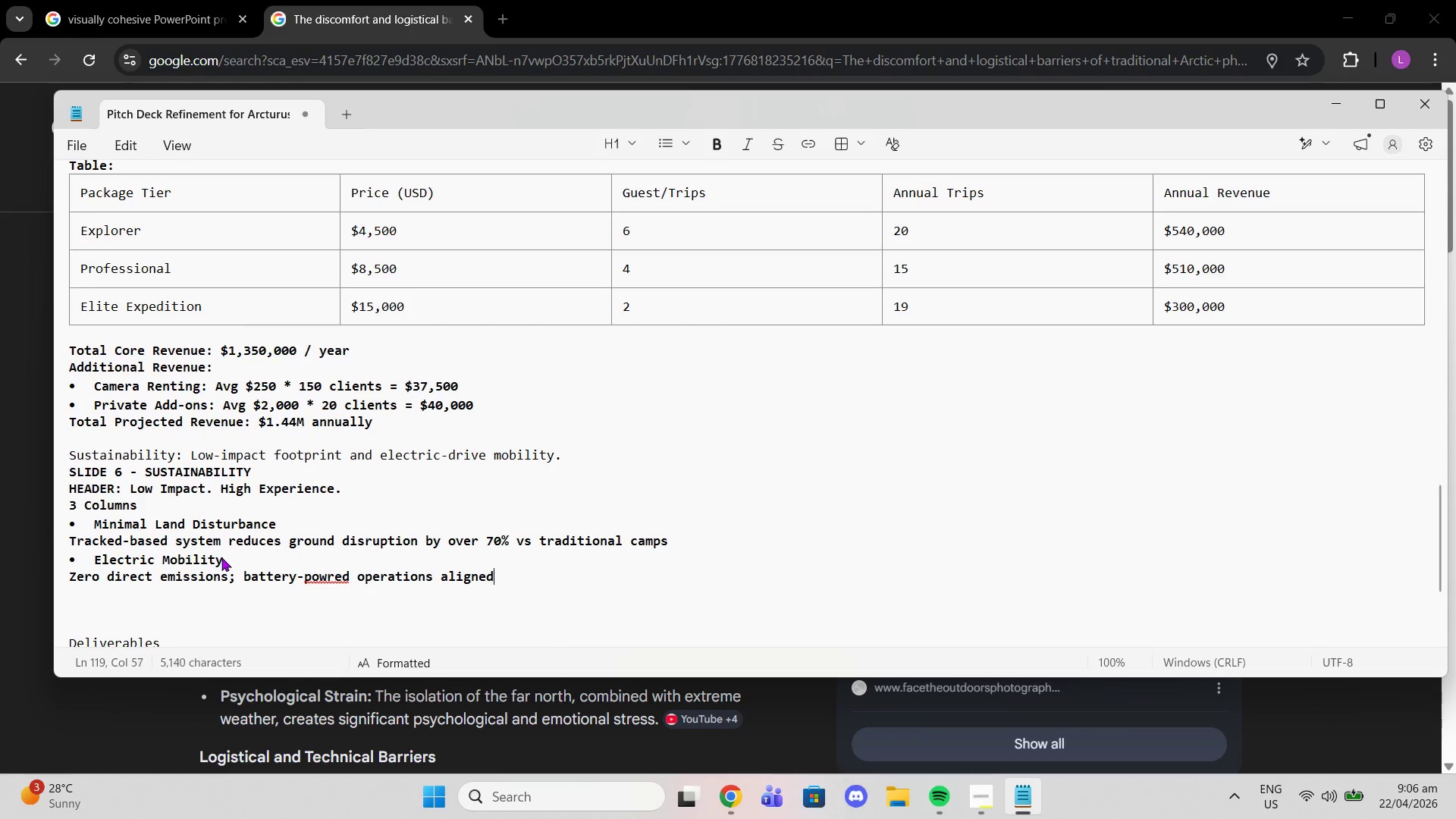 
key(Enter)
 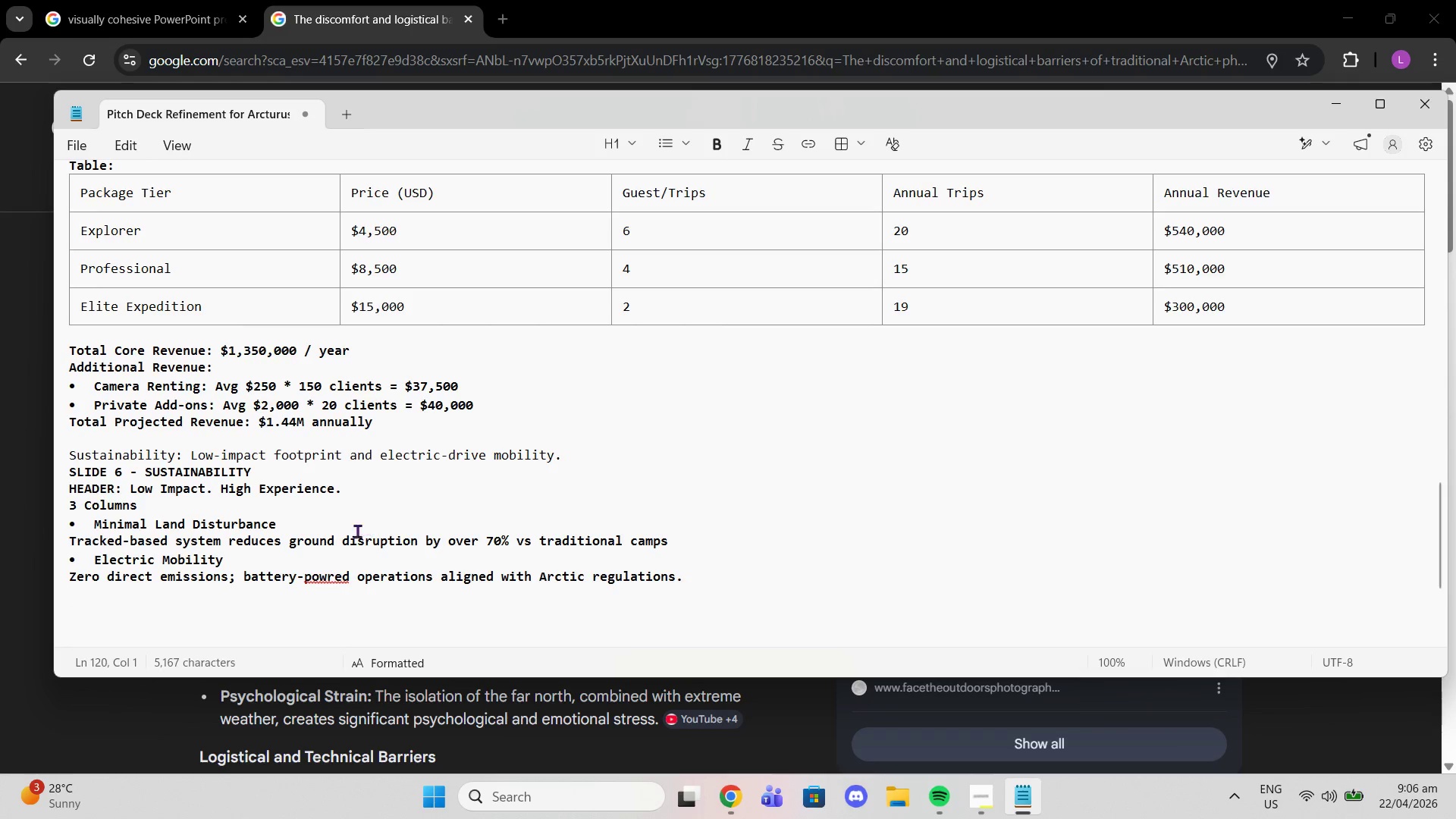 
left_click([311, 583])
 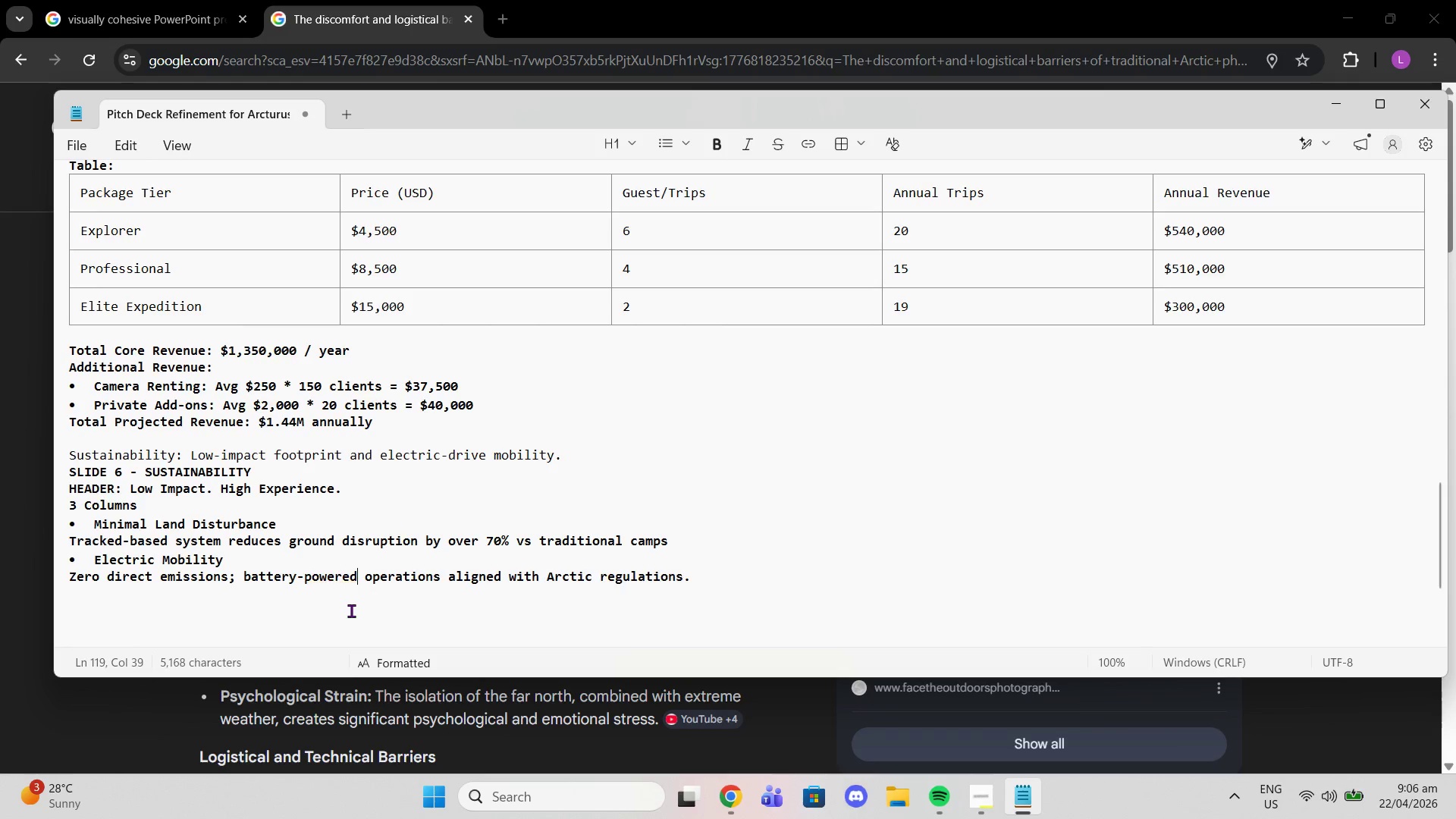 
double_click([350, 607])
 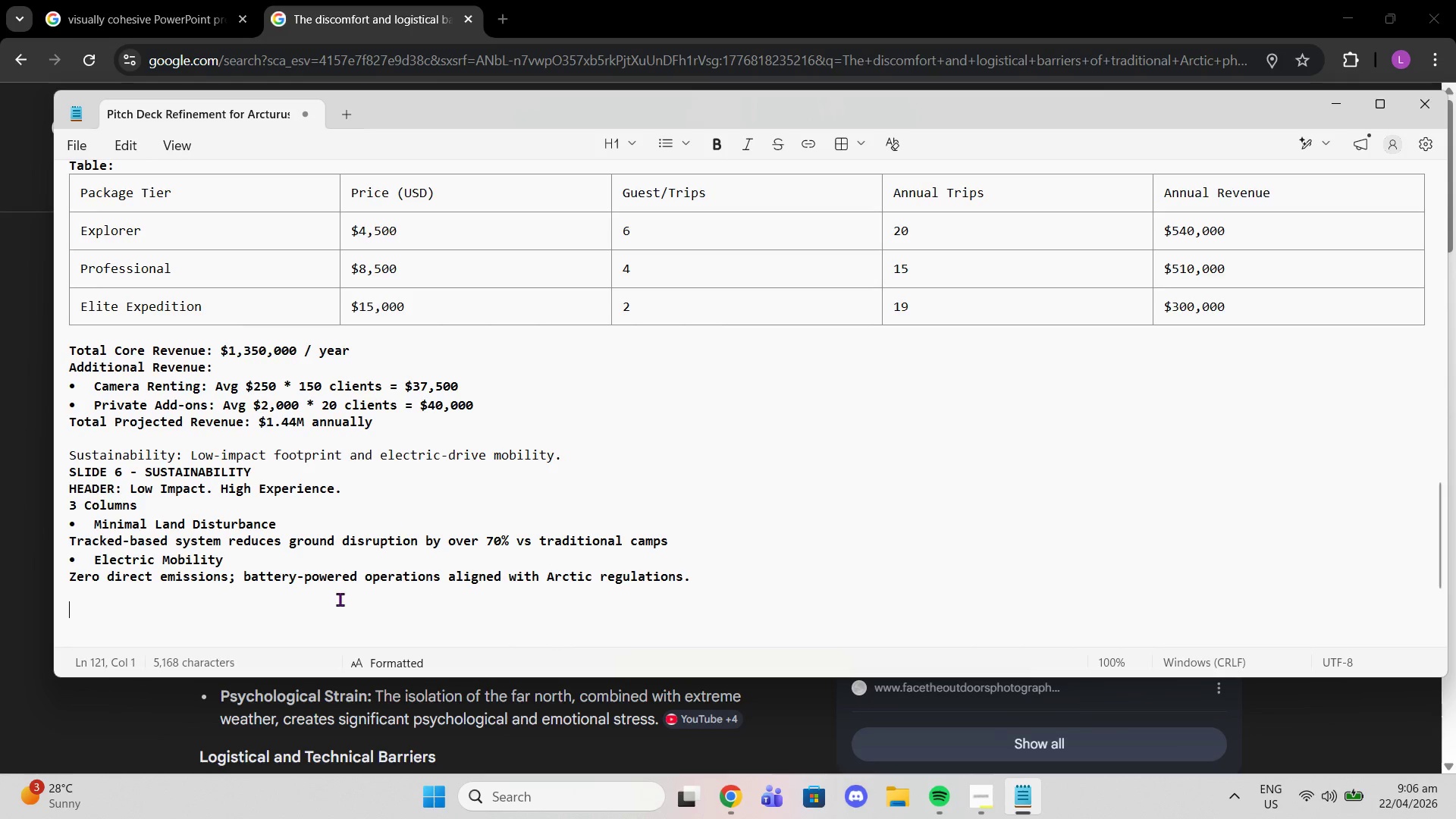 
triple_click([340, 599])
 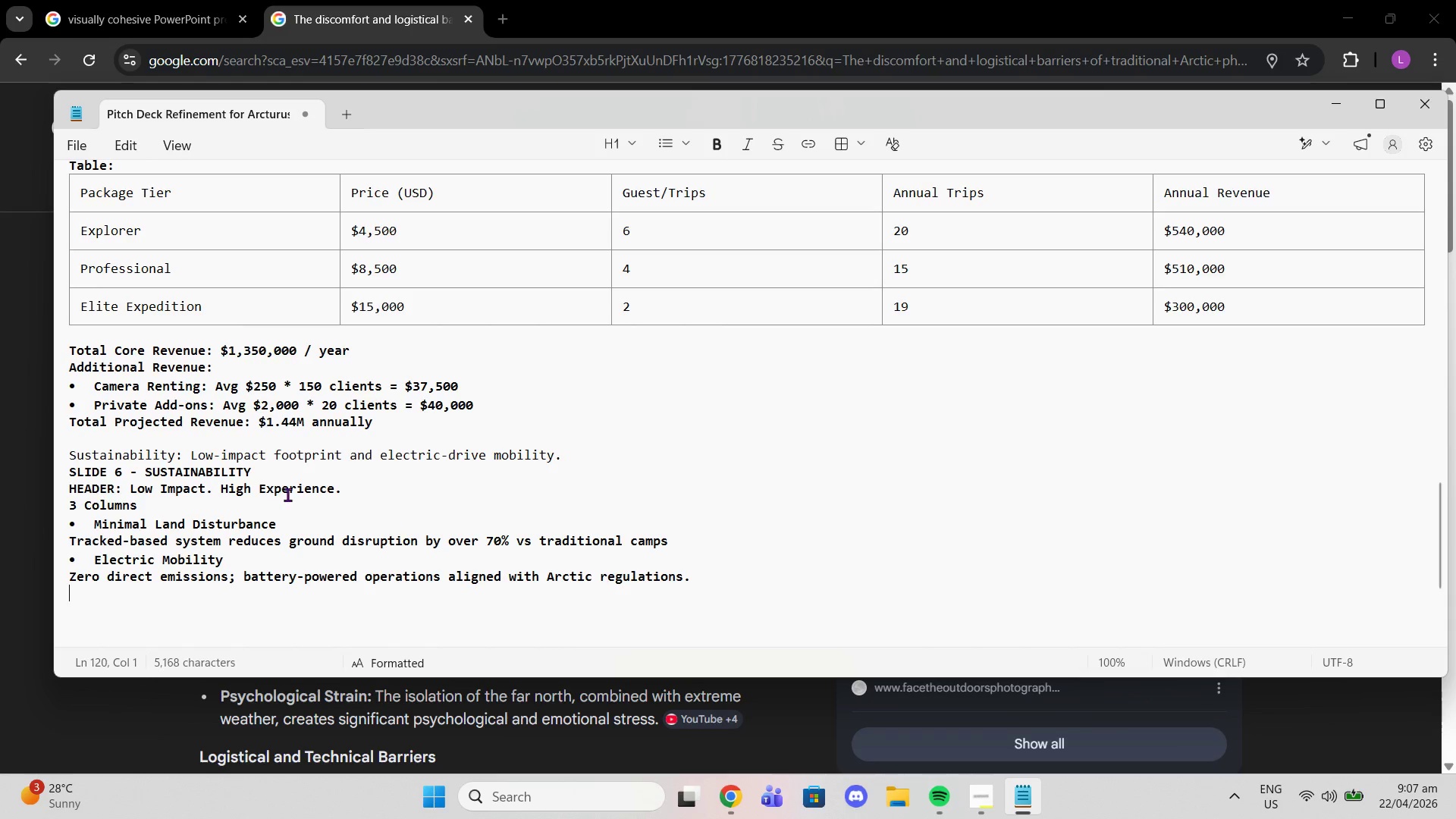 
left_click([668, 154])
 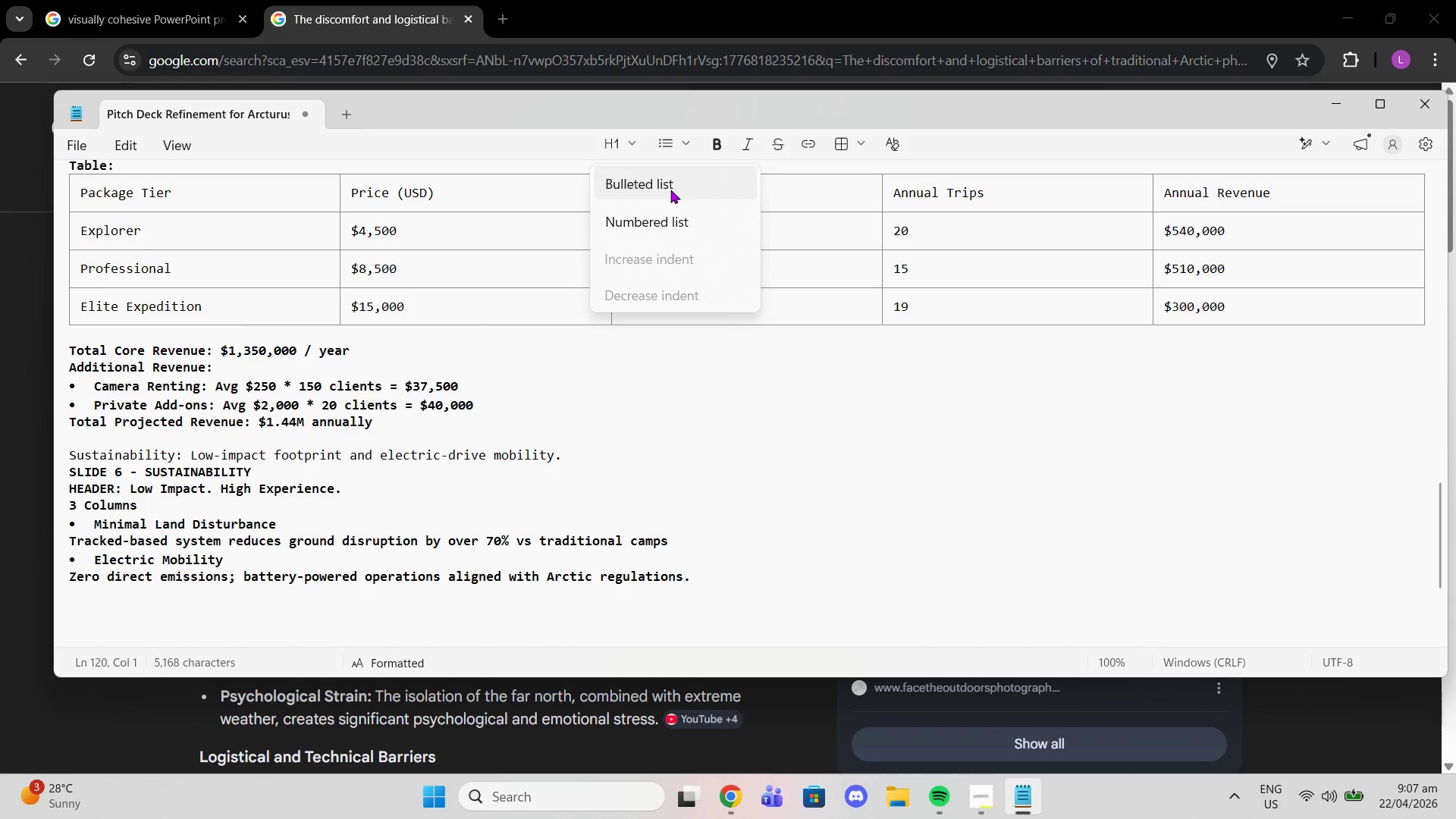 
left_click([670, 190])
 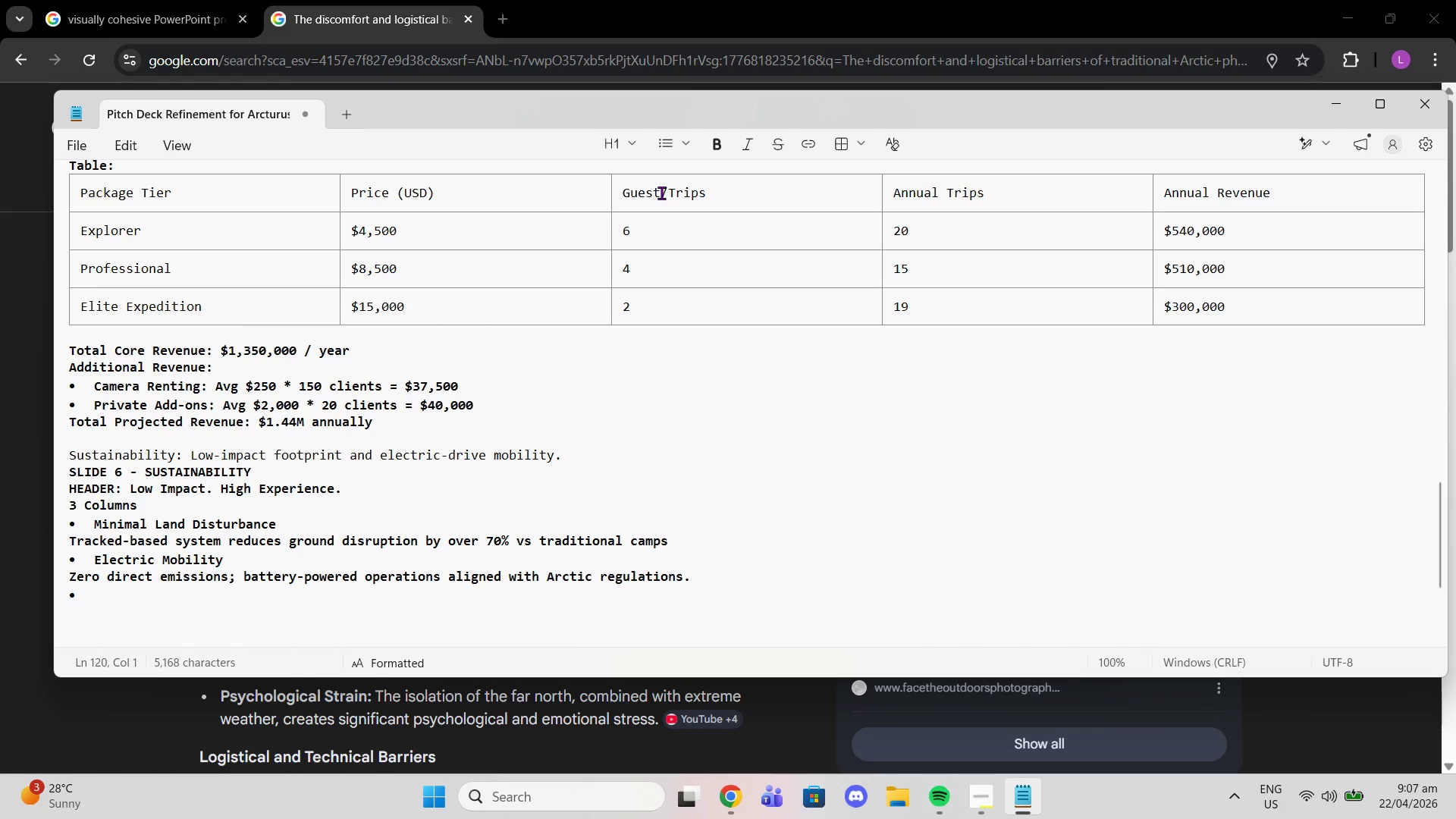 
type(Eco-Coo)
key(Backspace)
type(mpliant Design)
 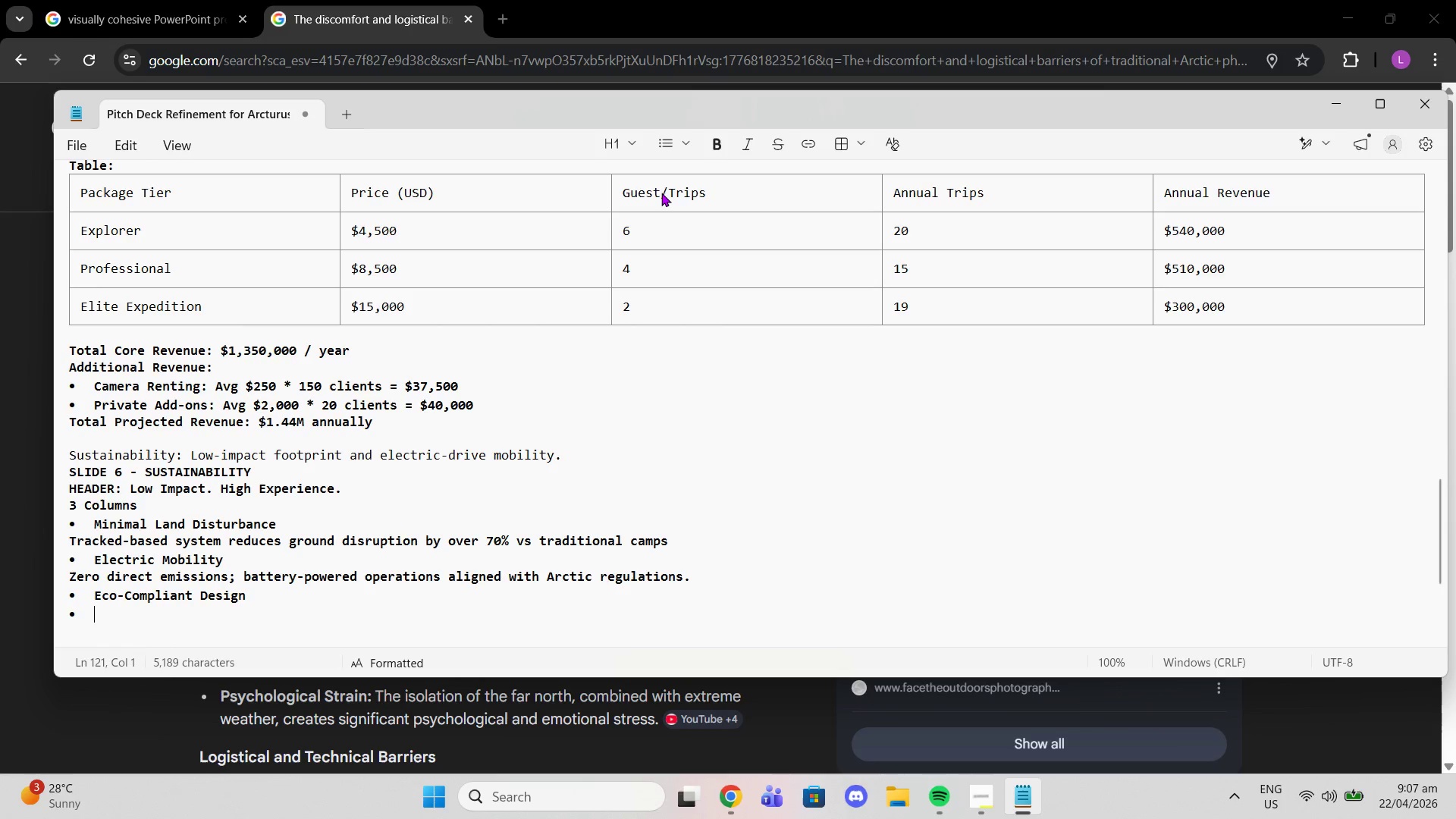 
key(Enter)
 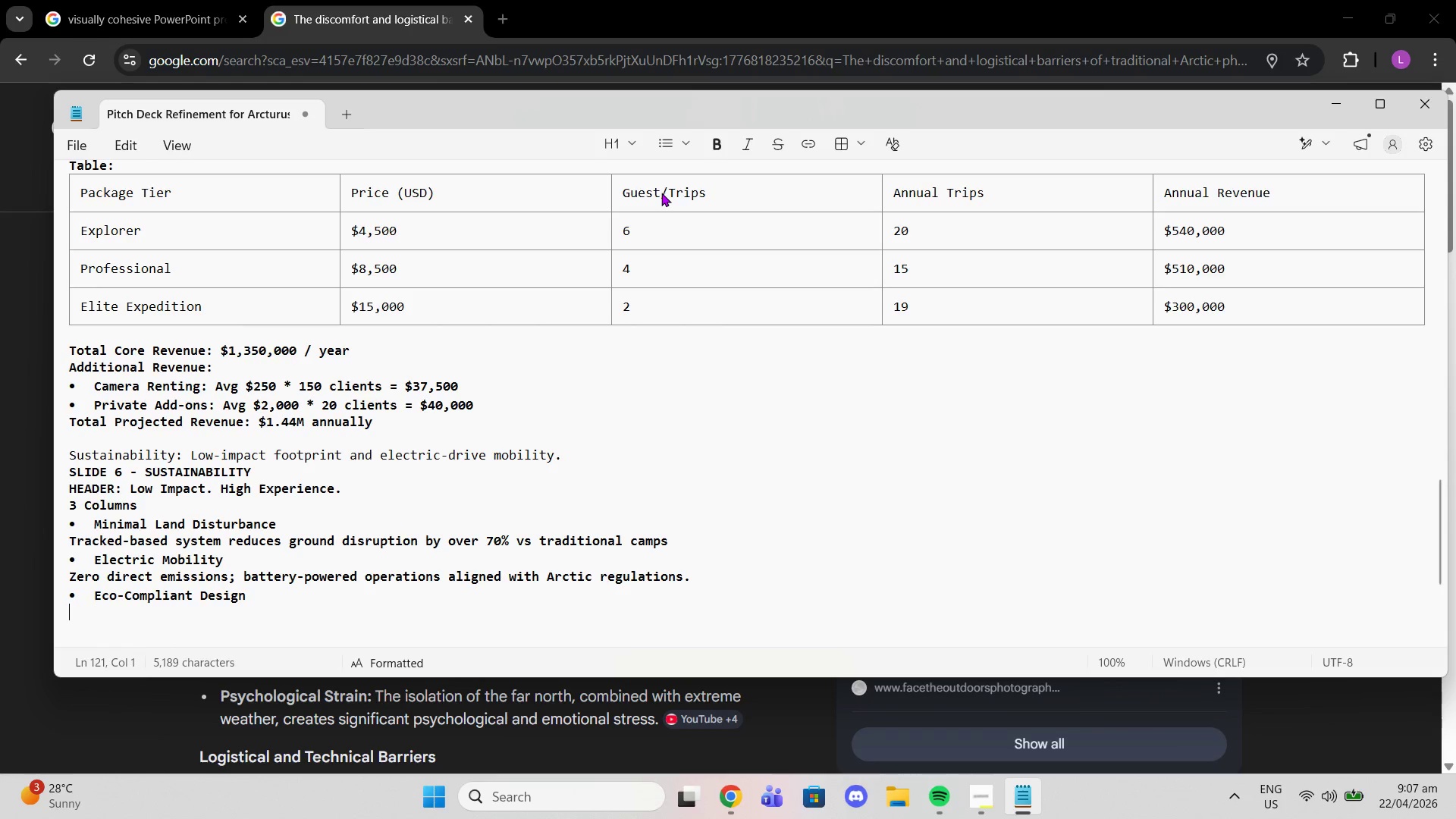 
key(Backspace)
type(Bui;t t)
key(Backspace)
key(Backspace)
key(Backspace)
key(Backspace)
key(Backspace)
type(ilt to meet Sc)
key(Backspace)
type(va;bar)
key(Backspace)
key(Backspace)
key(Backspace)
key(Backspace)
key(Backspace)
type(albard environmental protection standards.)
 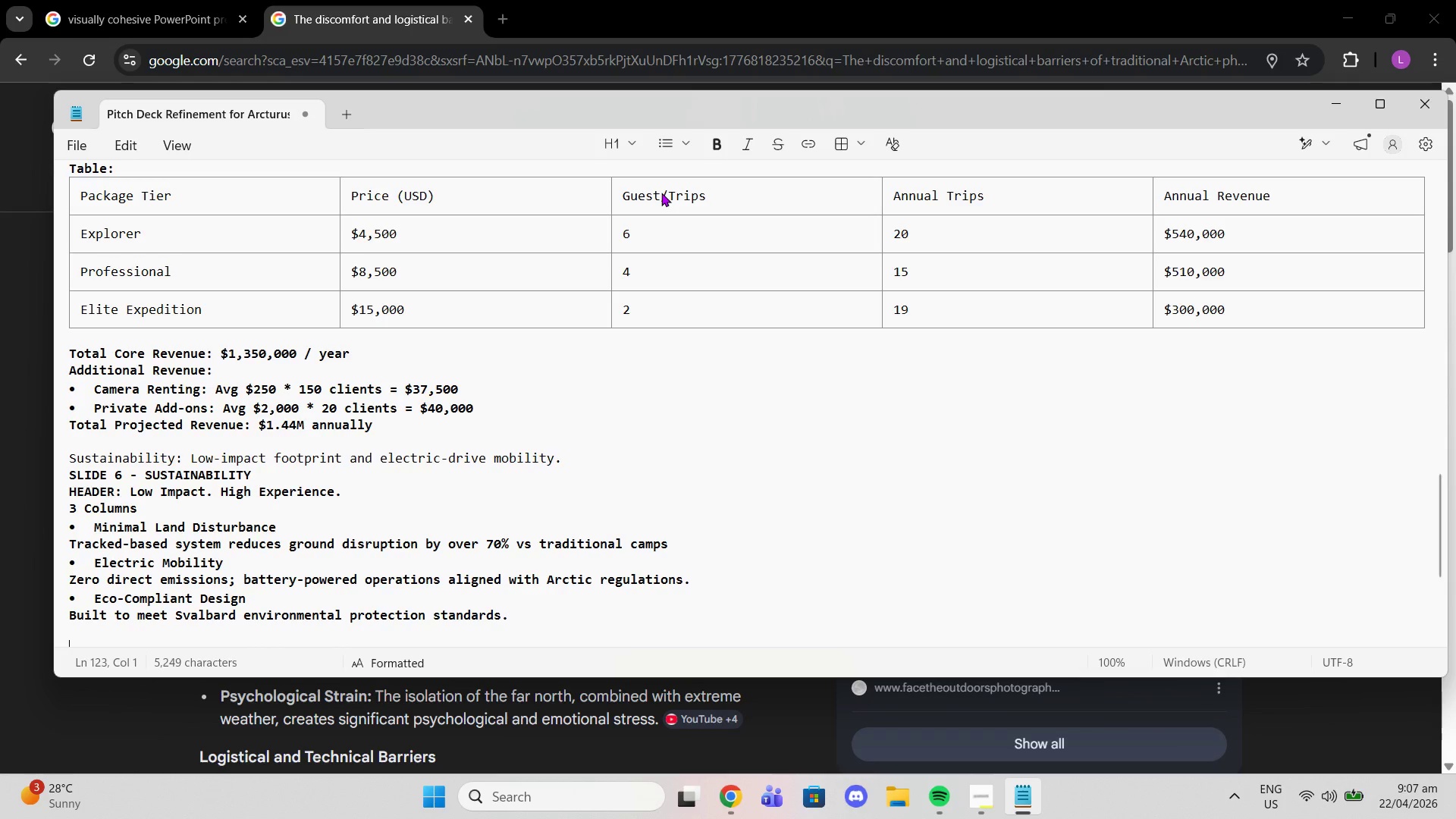 
 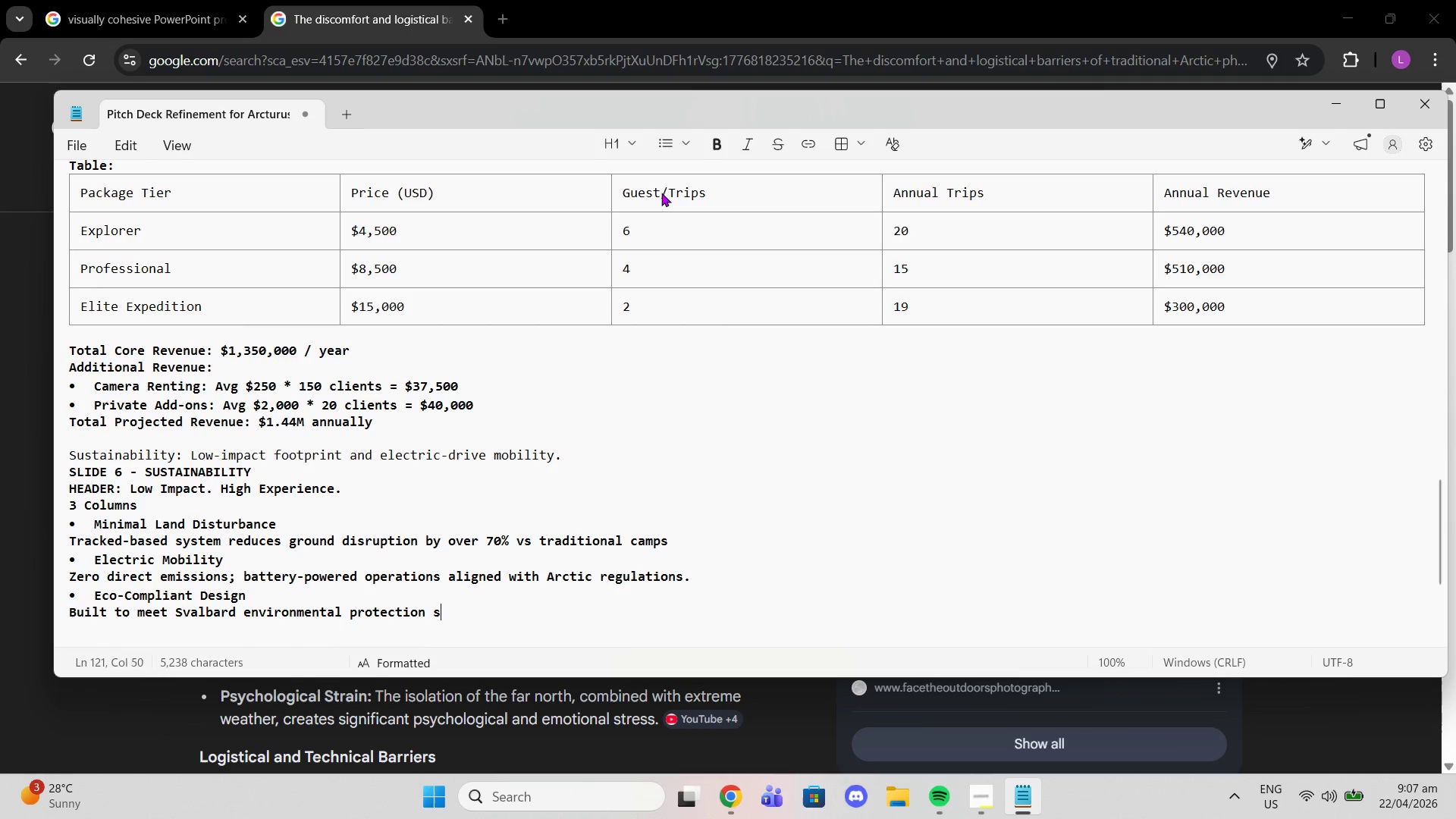 
key(Enter)
 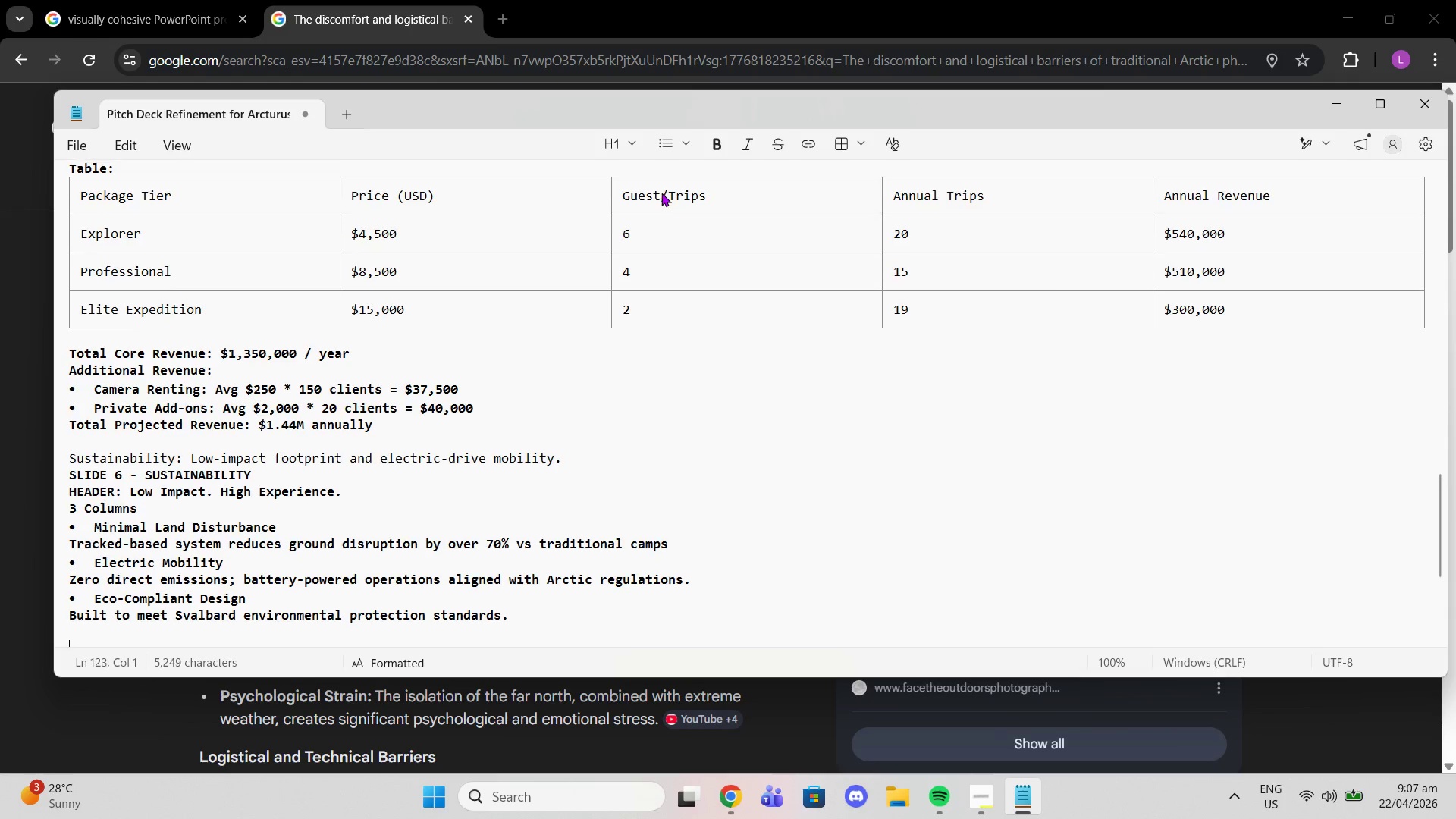 
key(Enter)
 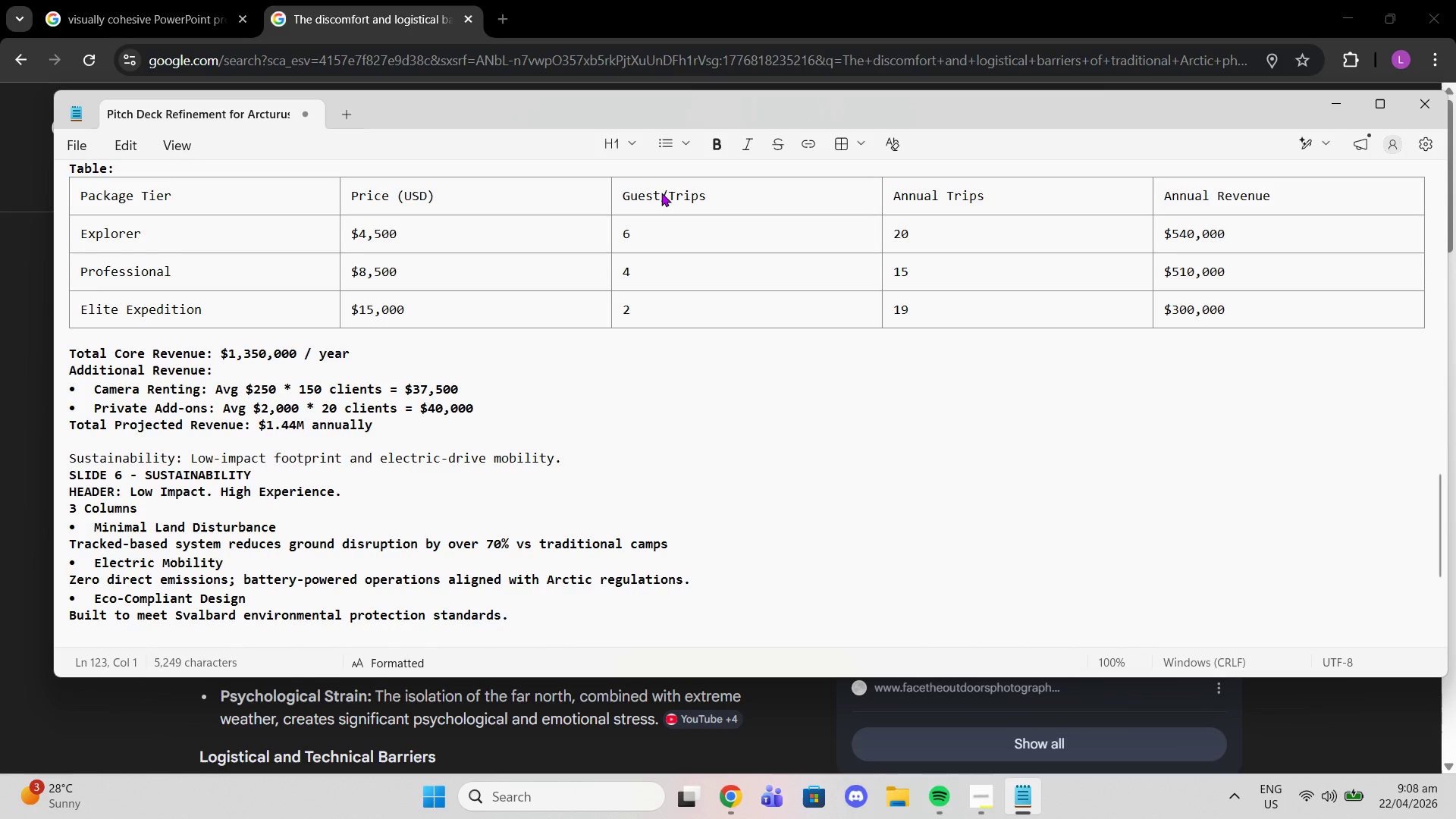 
wait(27.78)
 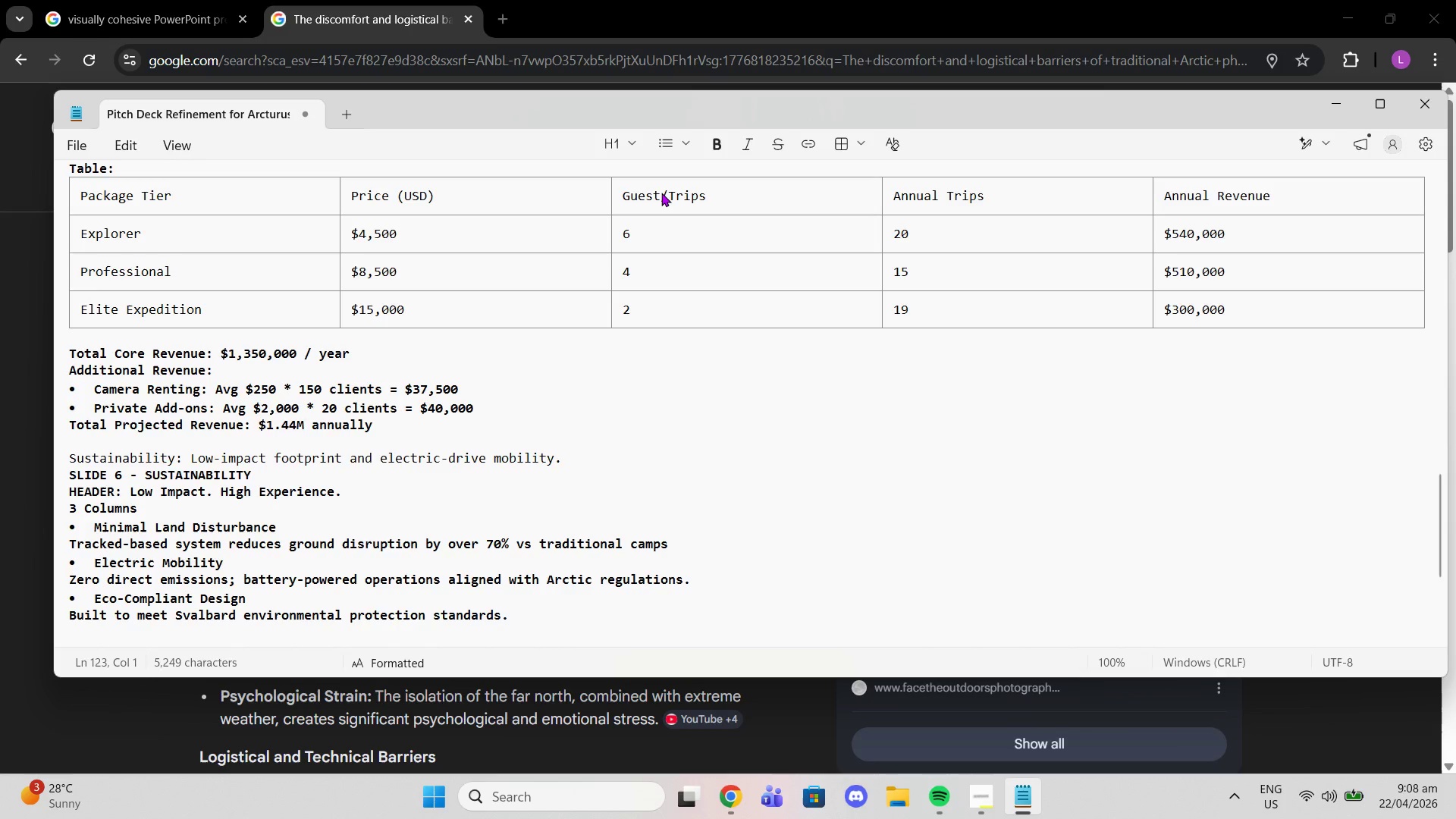 
scroll: coordinate [191, 328], scroll_direction: up, amount: 17.0
 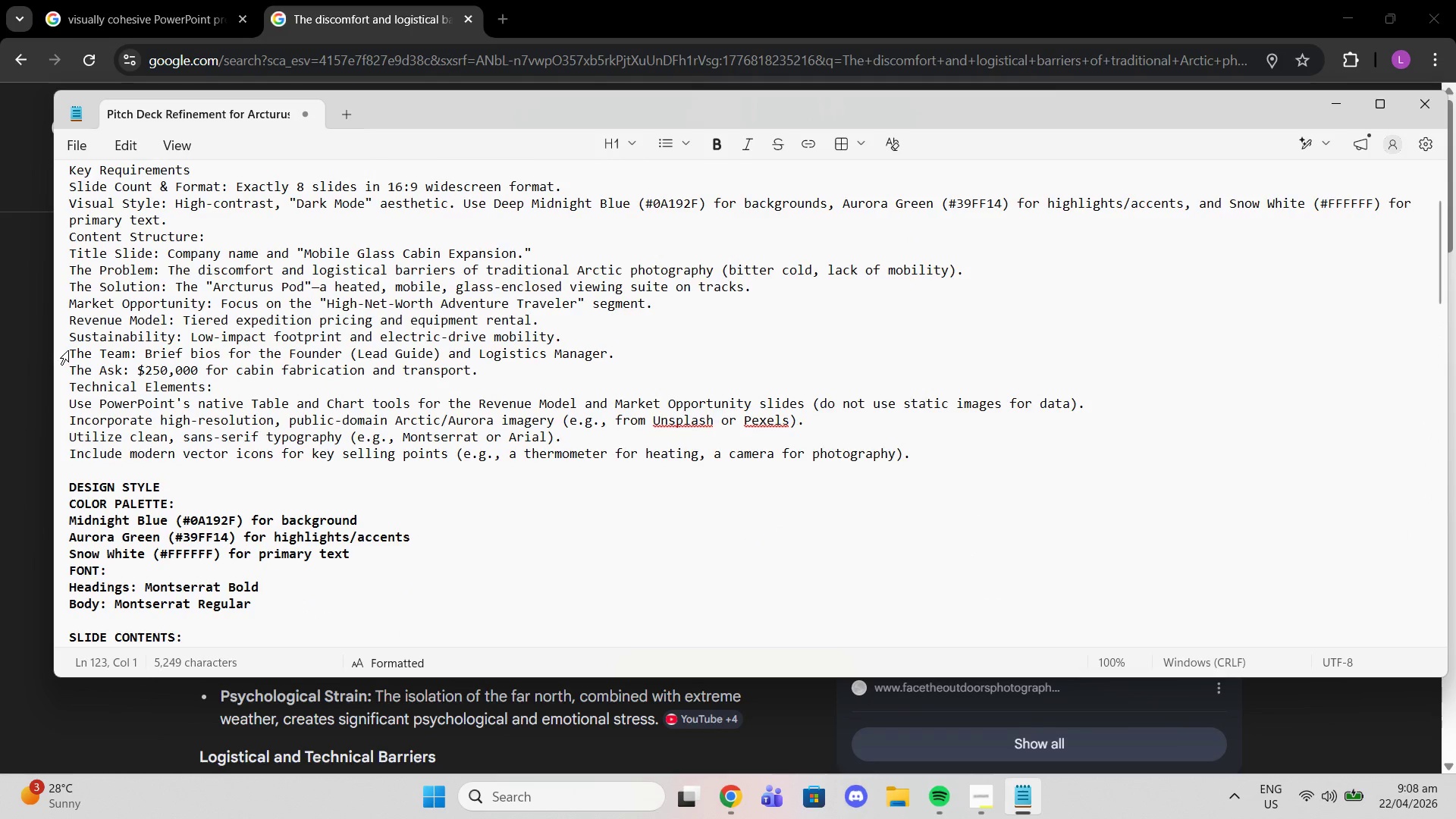 
left_click_drag(start_coordinate=[73, 350], to_coordinate=[632, 359])
 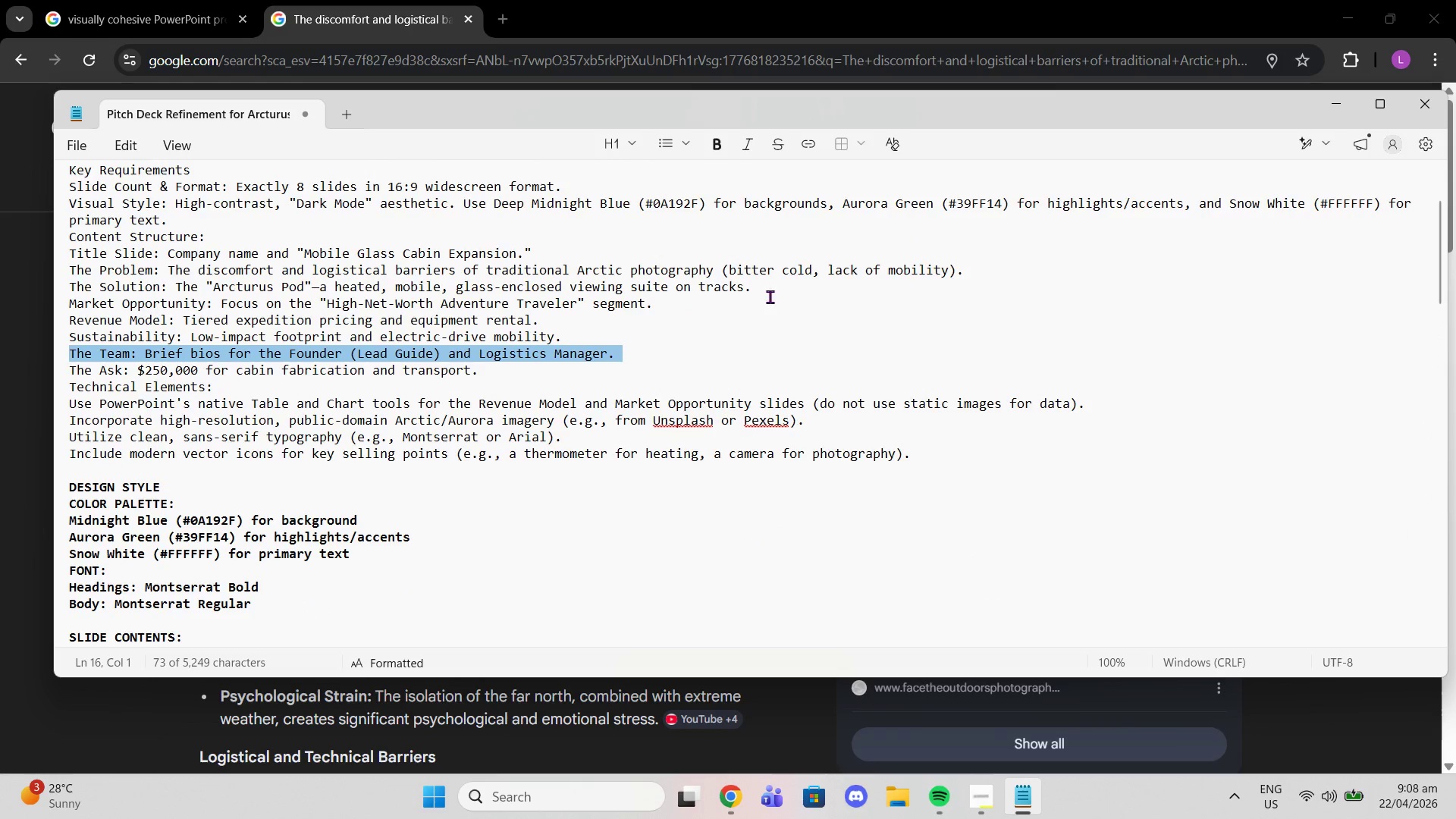 
key(Control+C)
 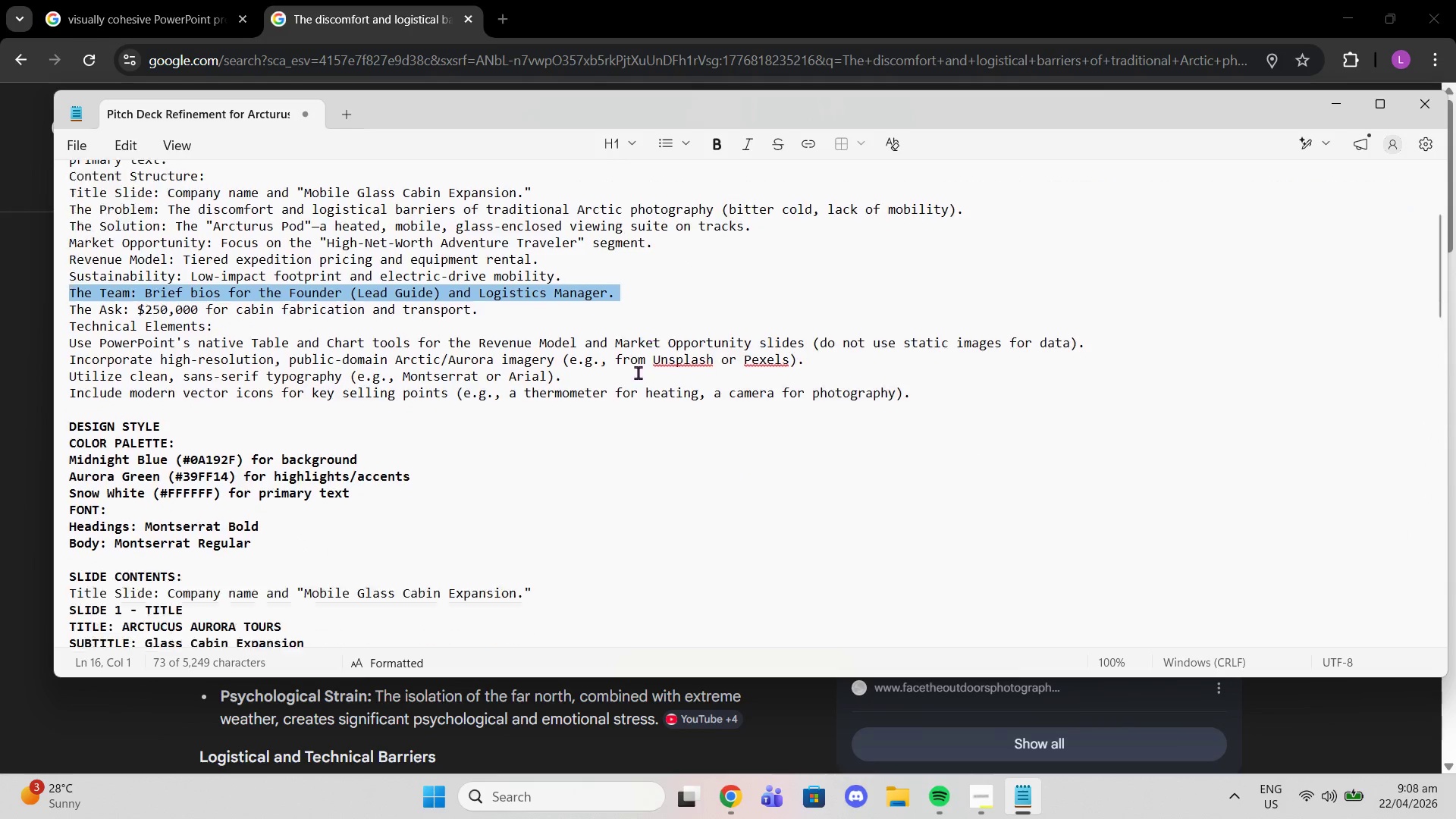 
scroll: coordinate [269, 438], scroll_direction: down, amount: 20.0
 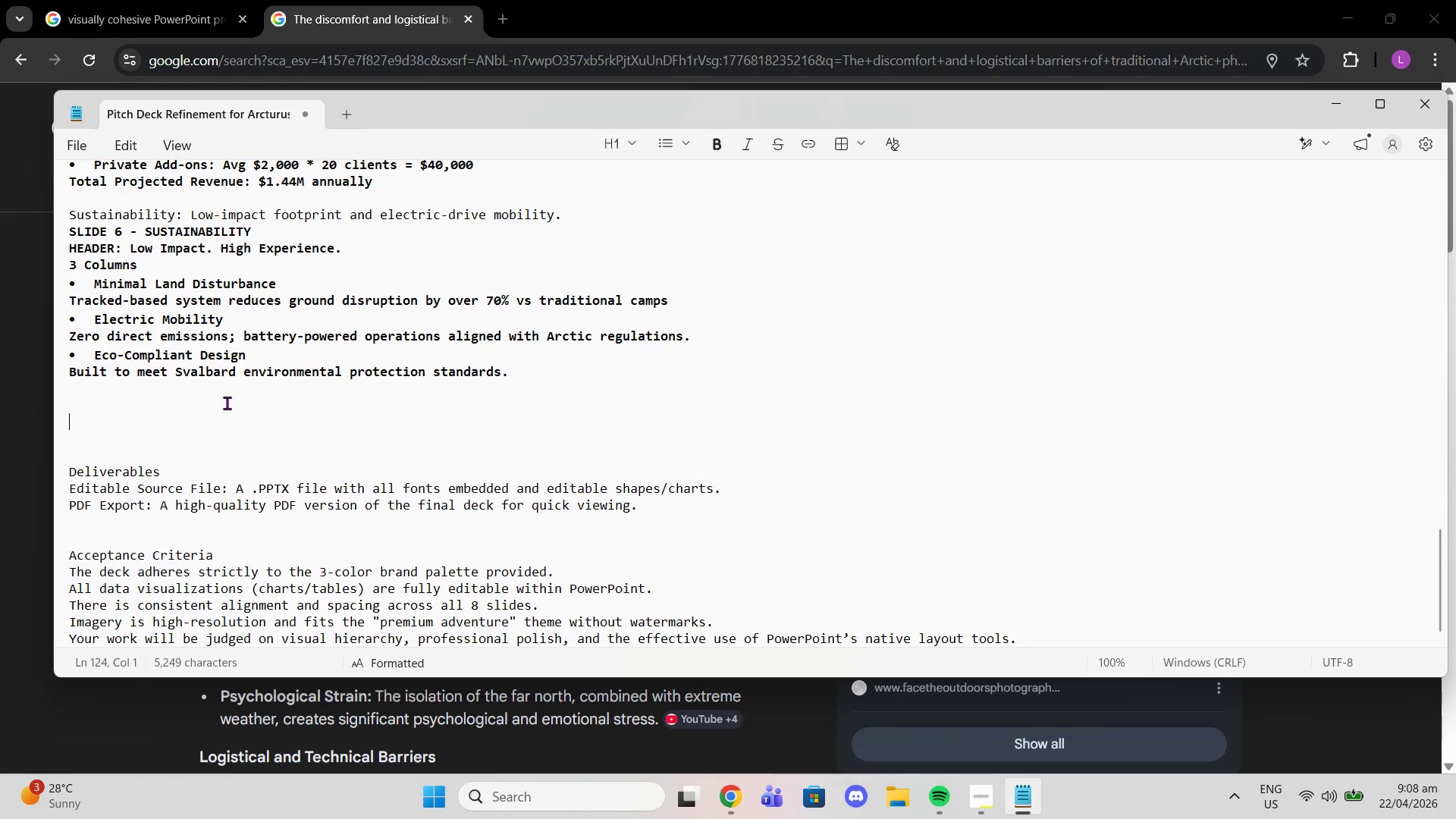 
double_click([221, 399])
 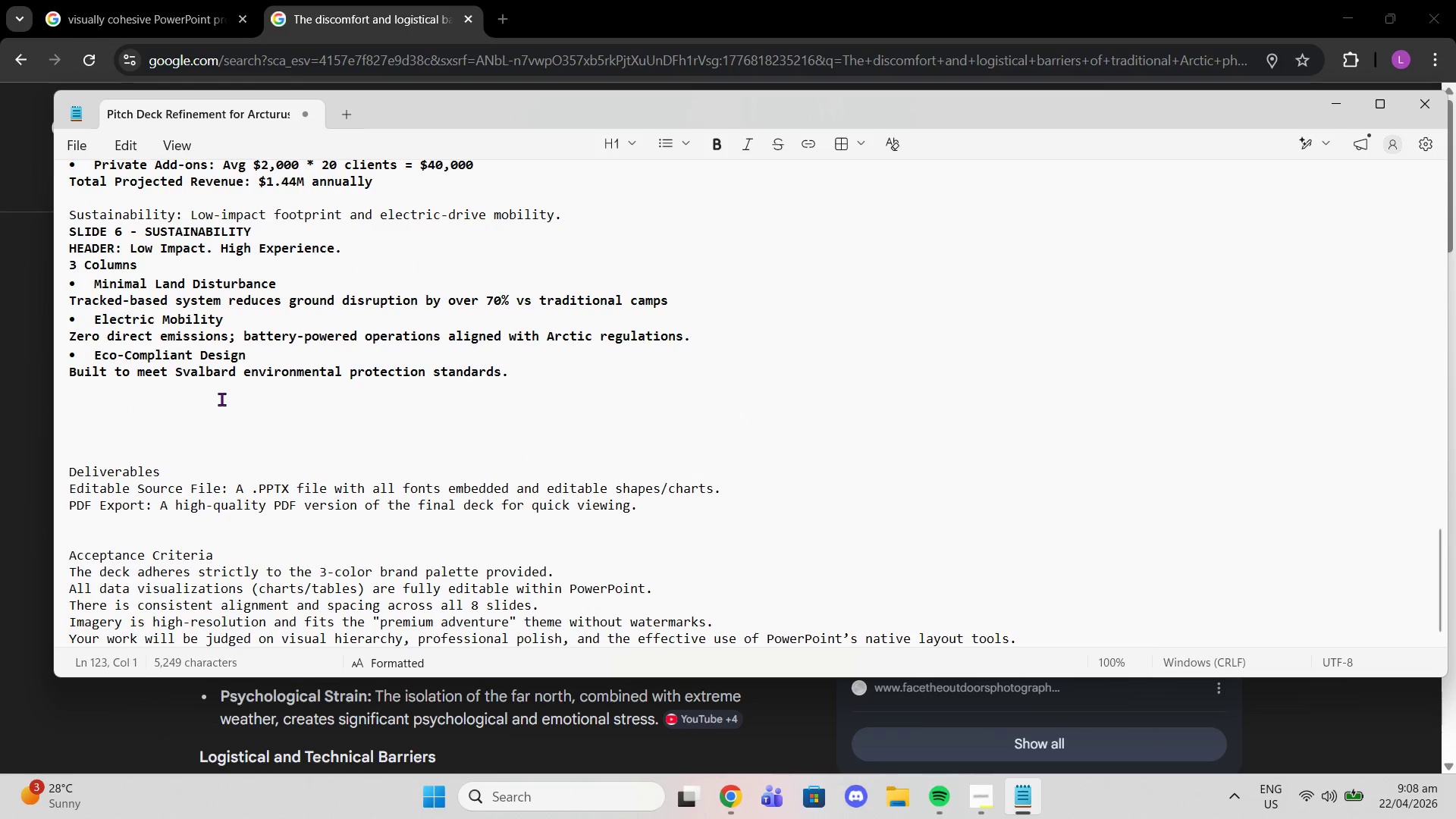 
key(Control+ControlLeft)
 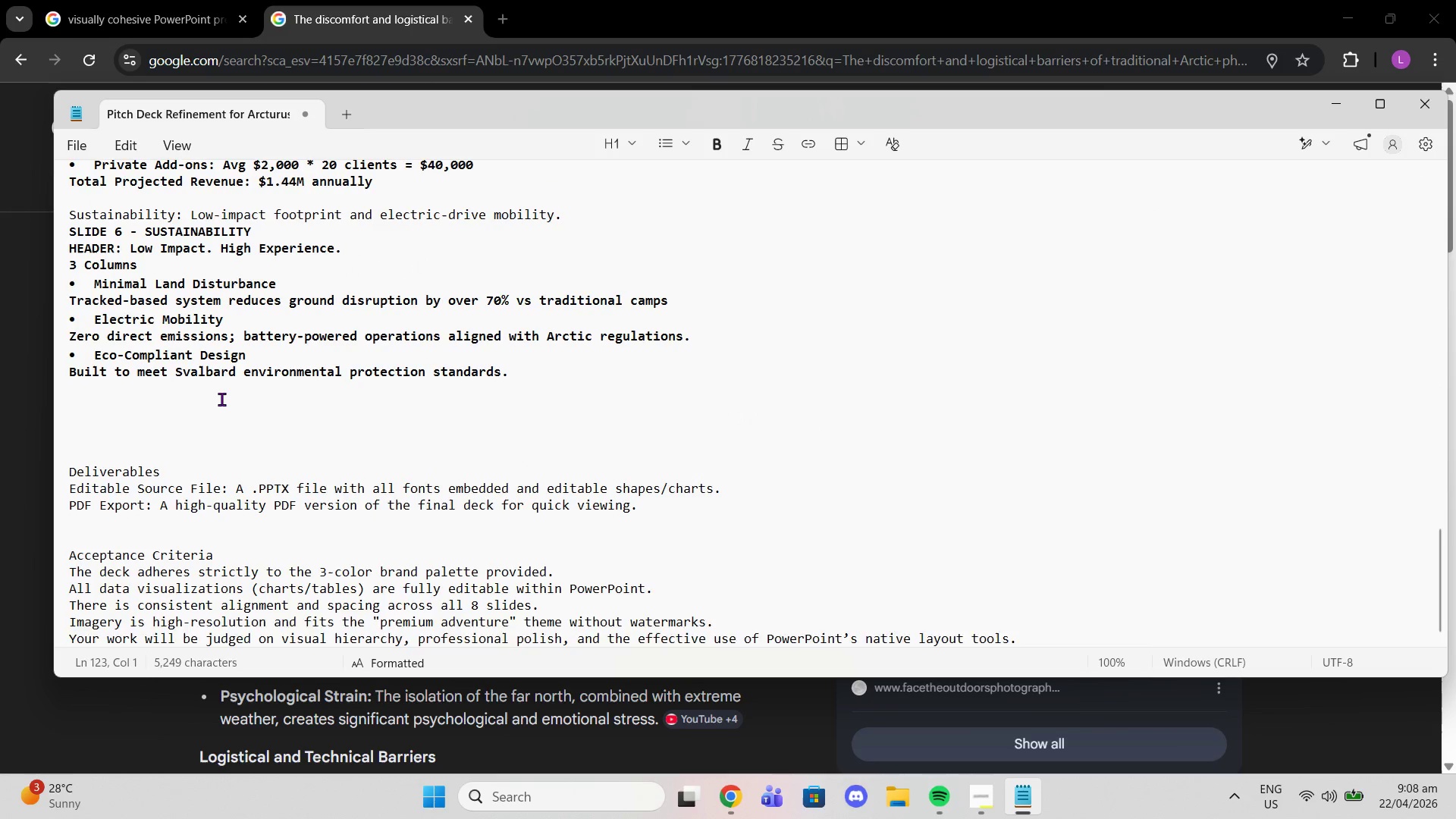 
key(Control+ControlLeft)
 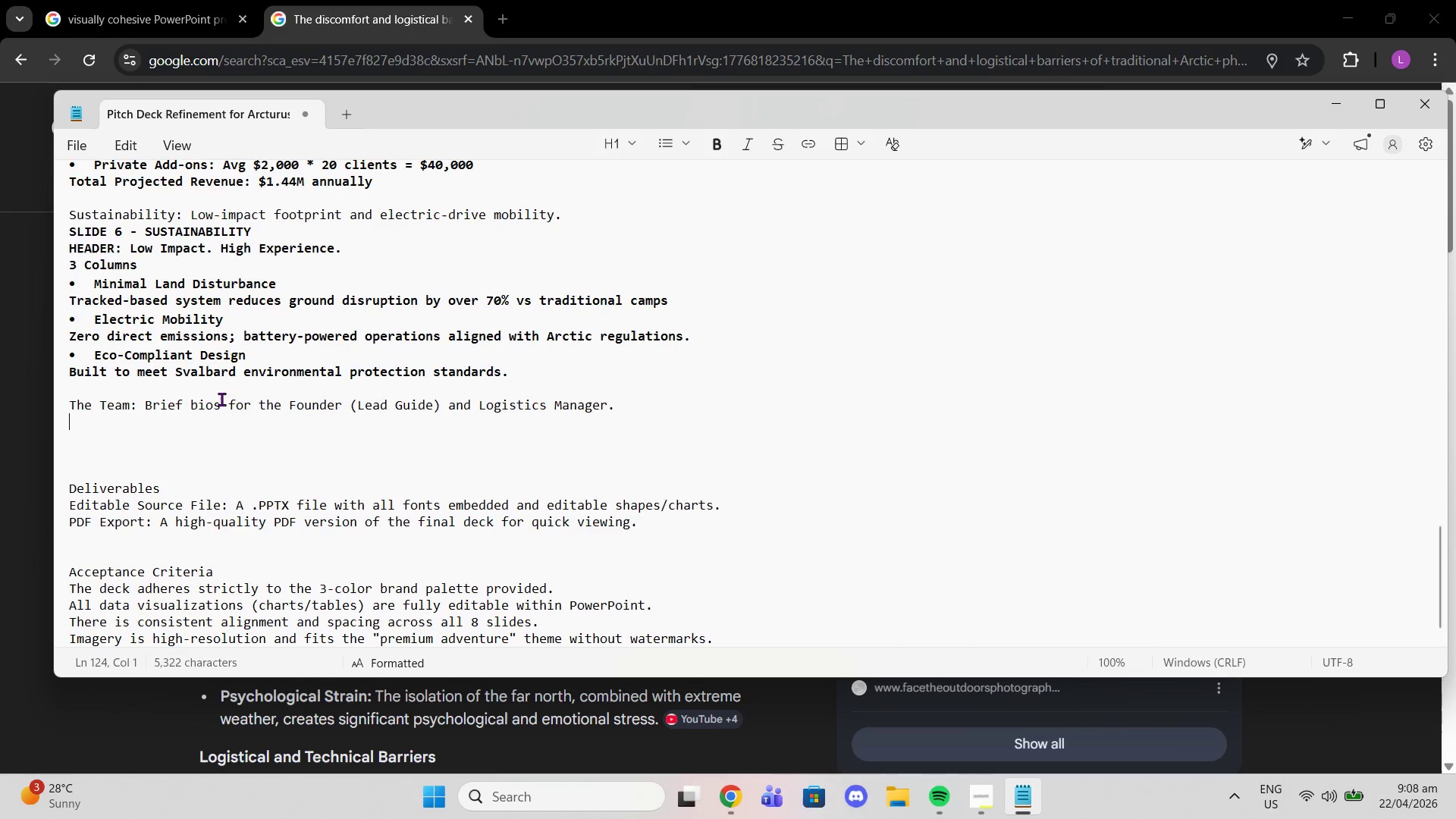 
key(Control+V)
 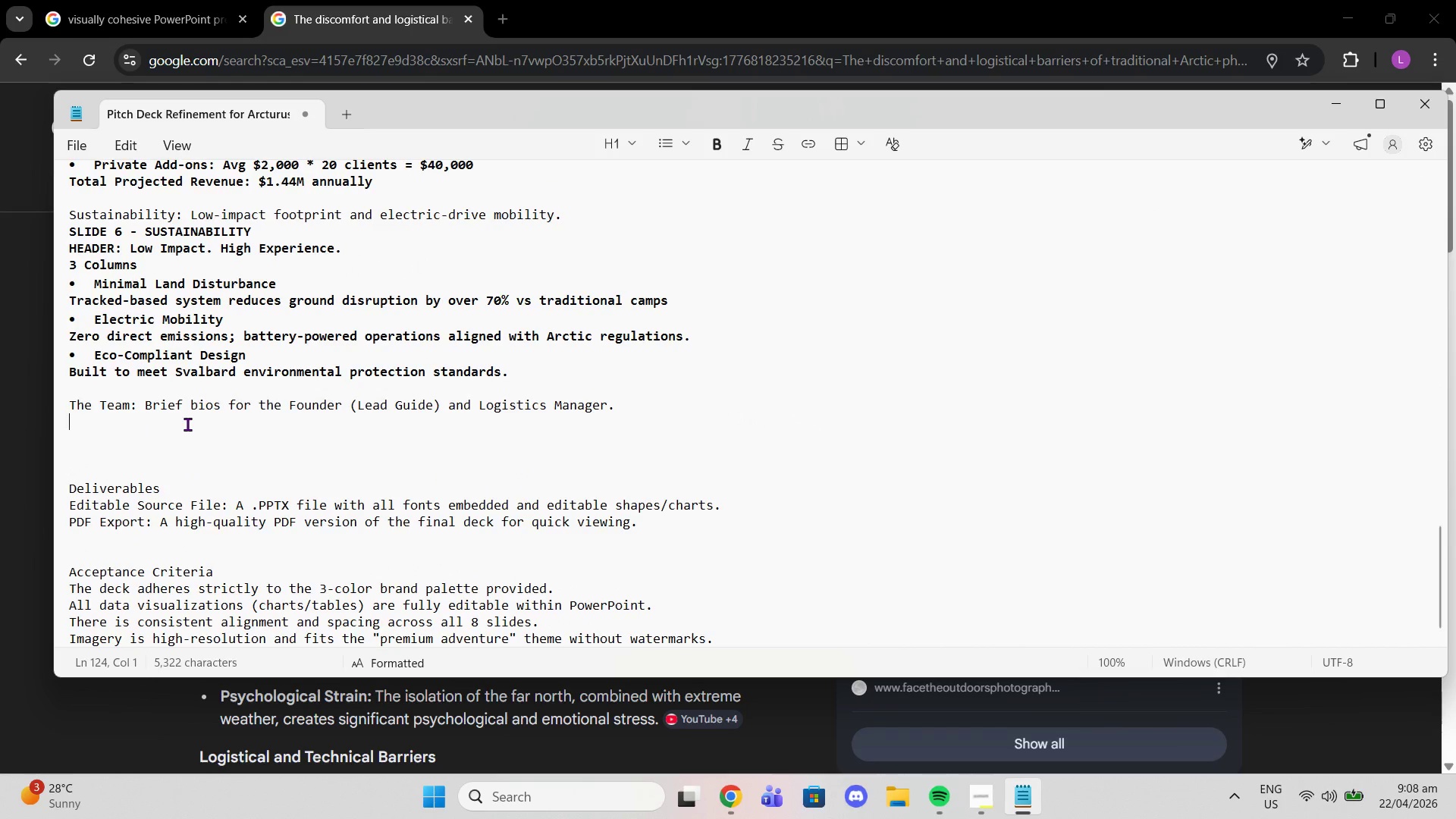 
type(SLIDE 7 T)
key(Backspace)
type(- THE TEAM)
 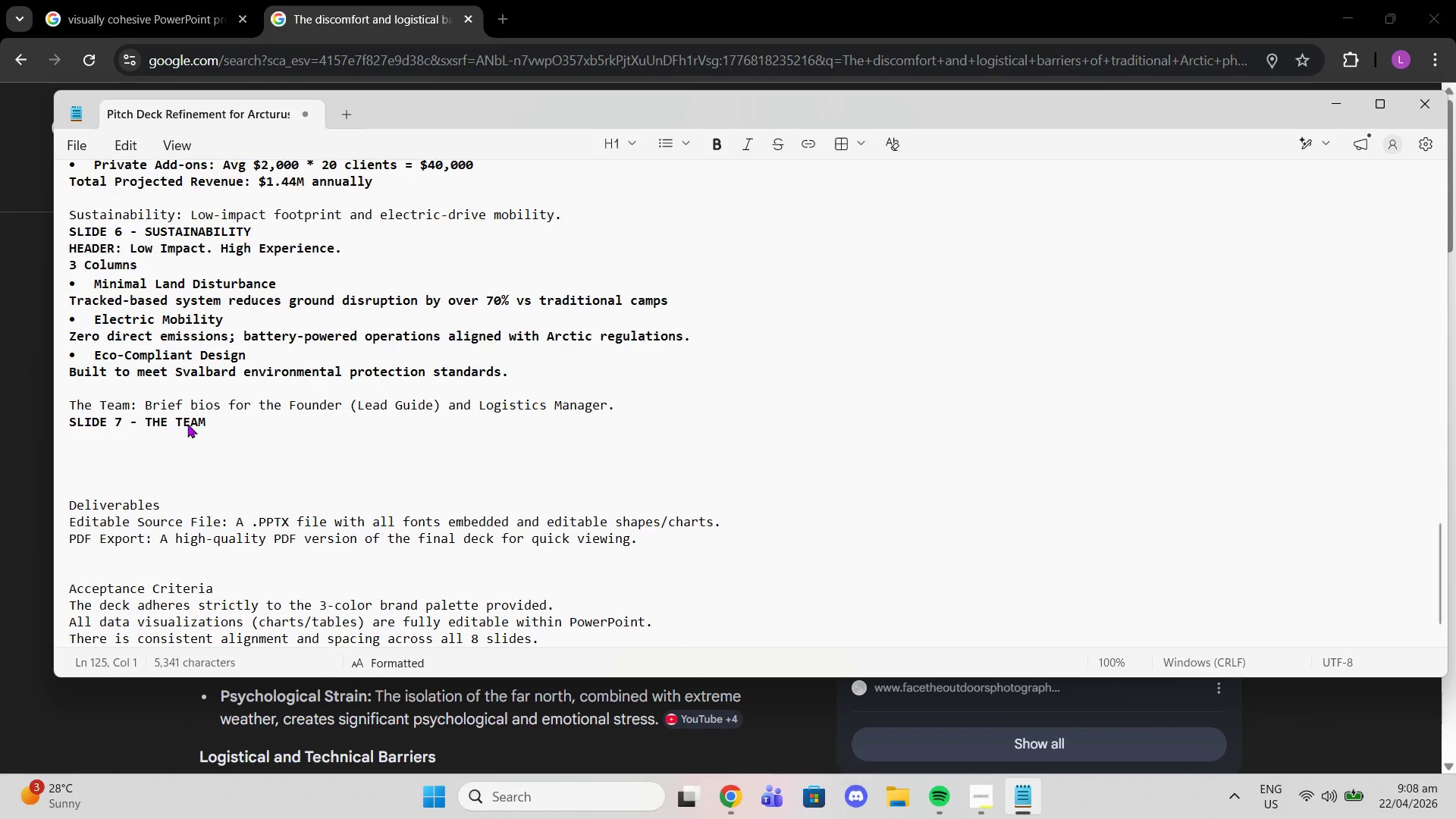 
key(Shift+Enter)
 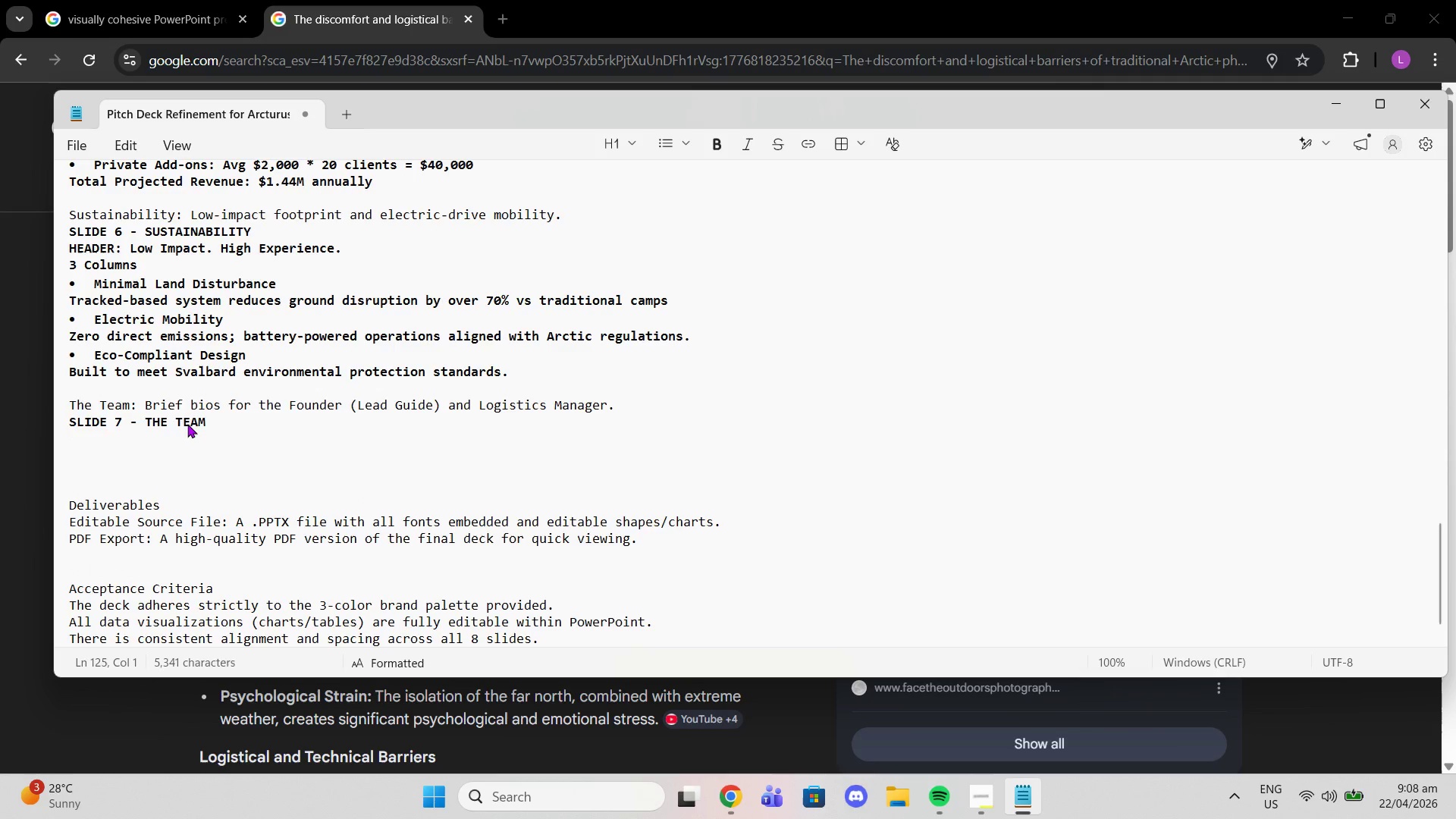 
type(Header)
key(Backspace)
key(Backspace)
key(Backspace)
key(Backspace)
key(Backspace)
key(Backspace)
type(HEADER: )
 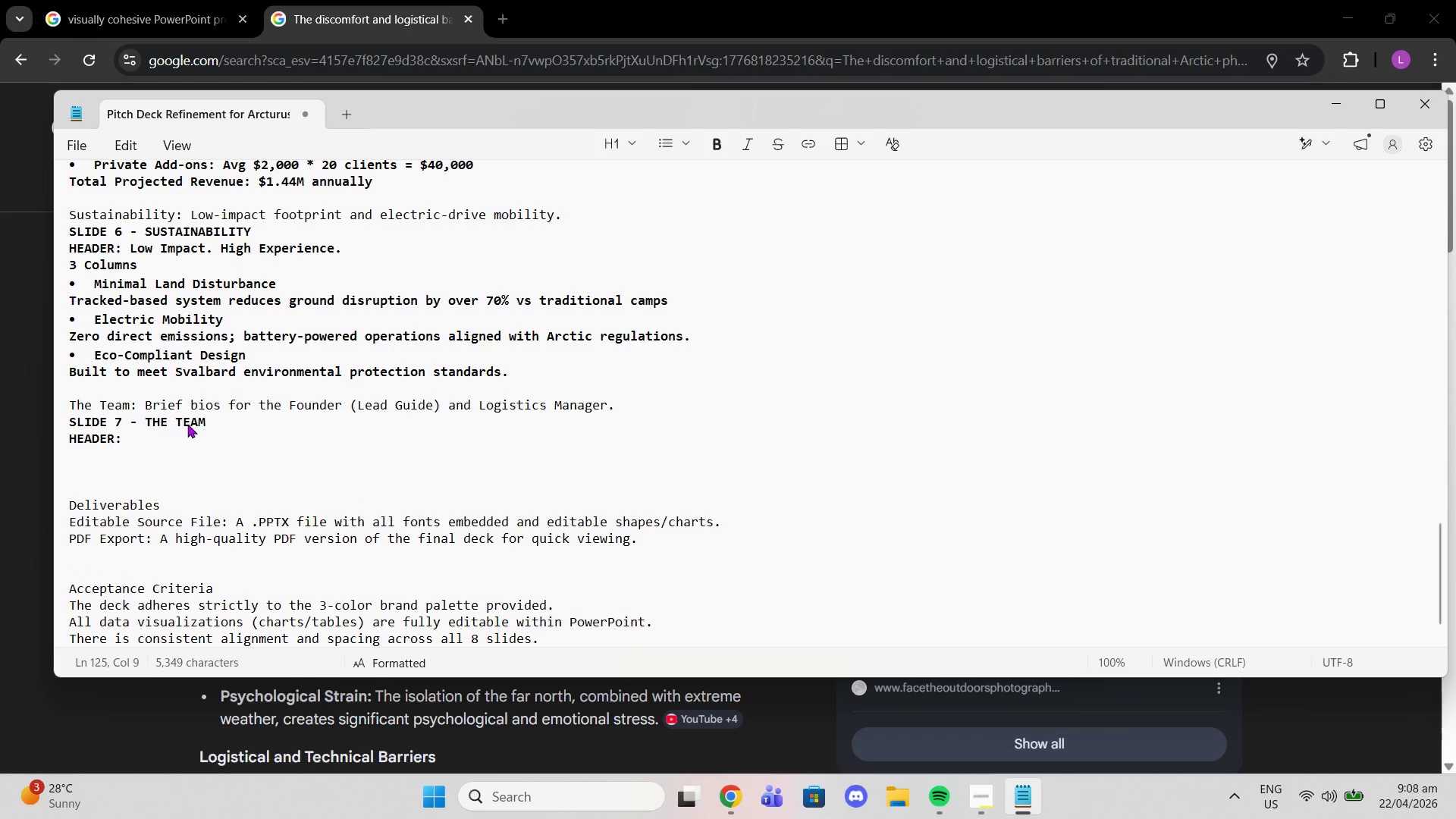 
wait(14.44)
 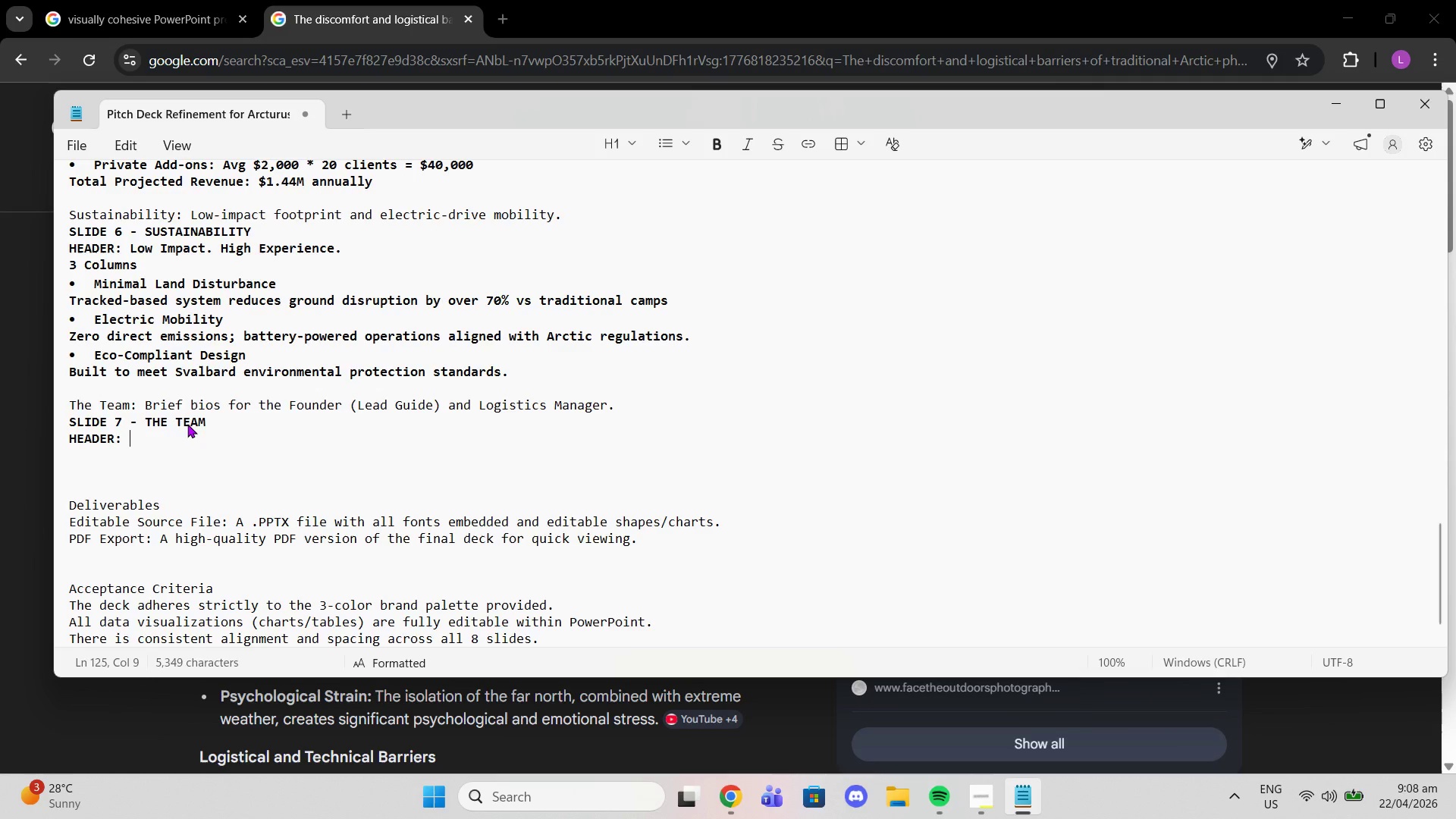 
type(Built by Arctic Operators)
 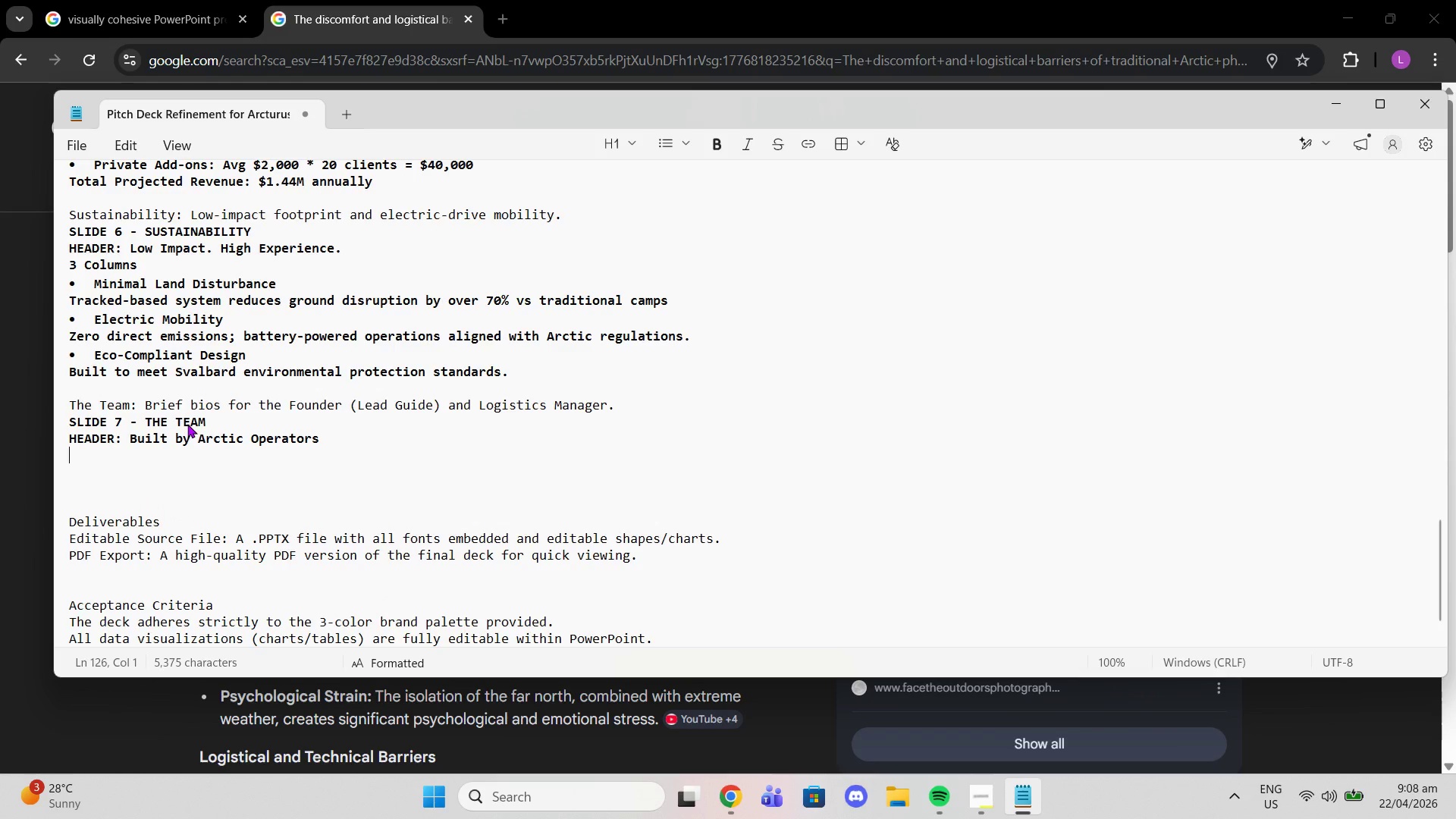 
 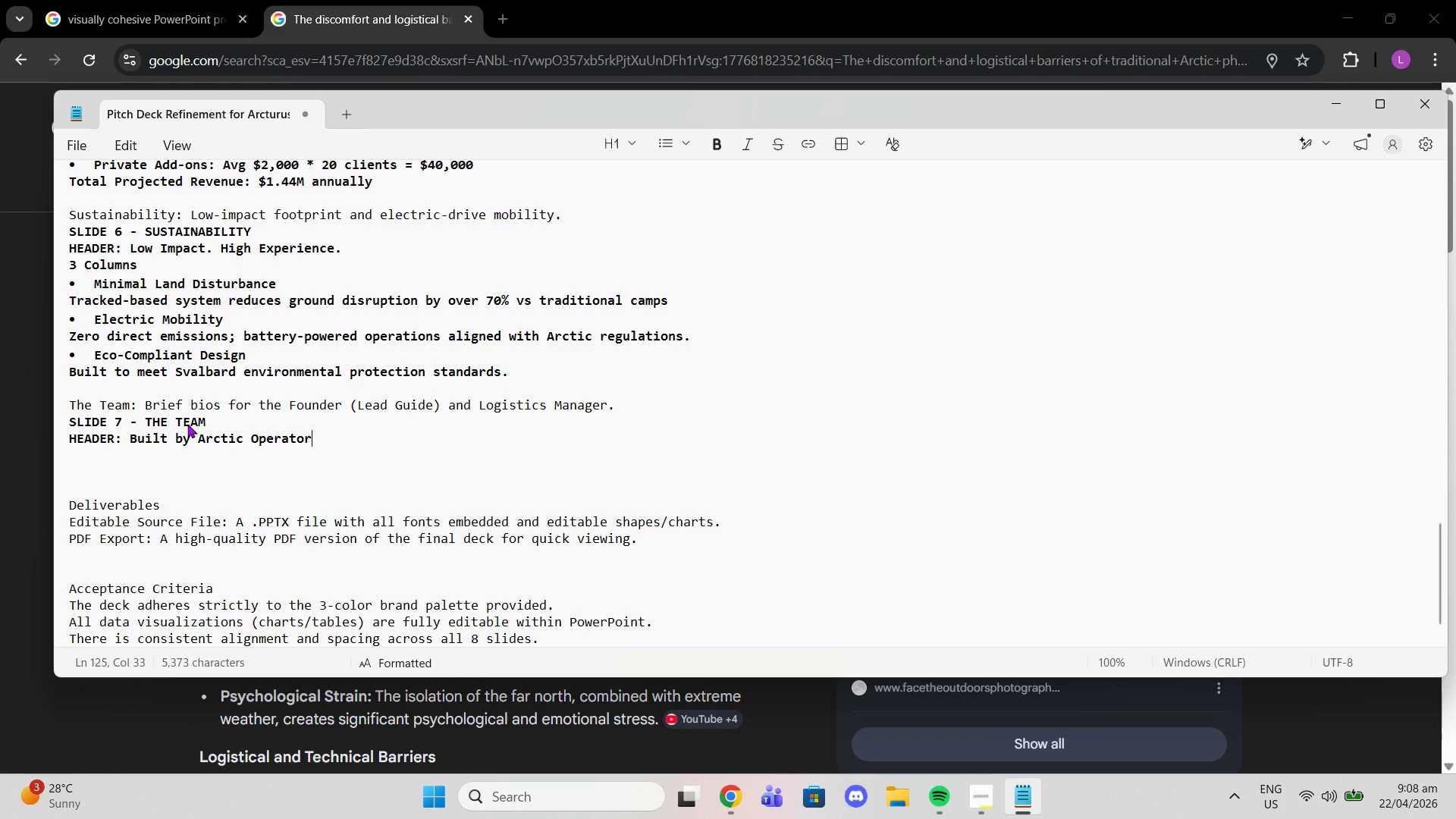 
key(Enter)
 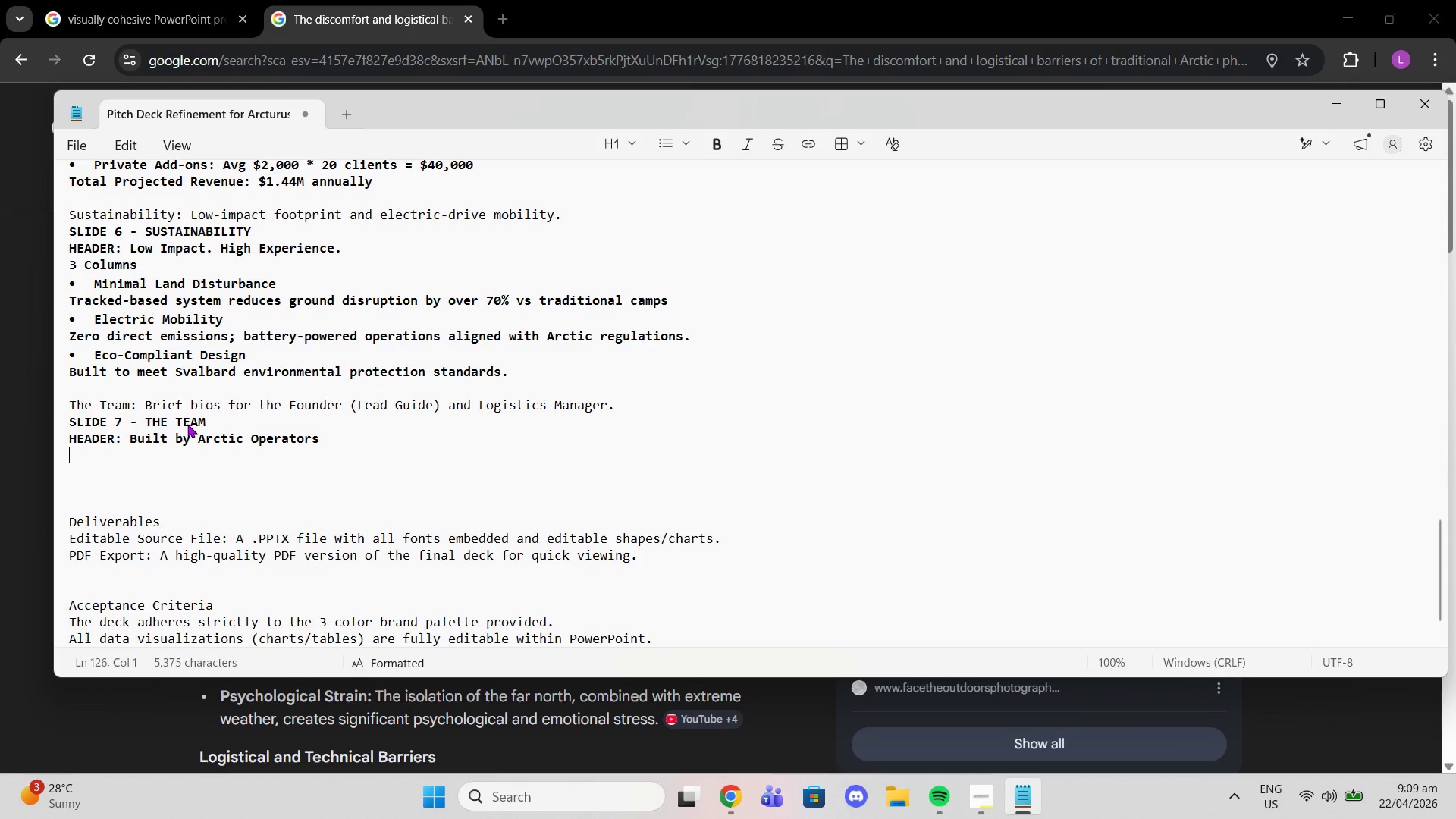 
wait(13.28)
 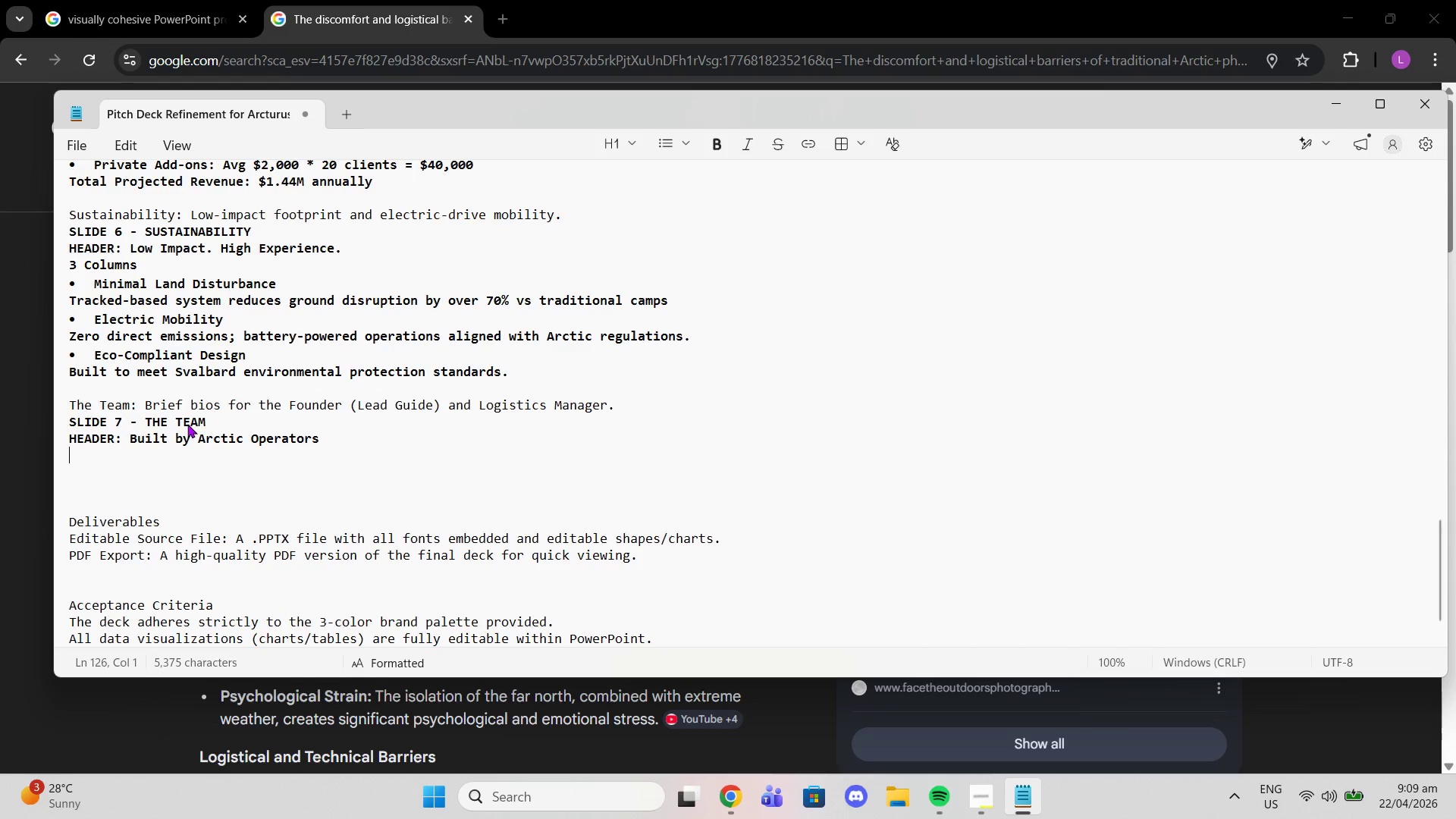 
type(Founder/Lead Guide)
 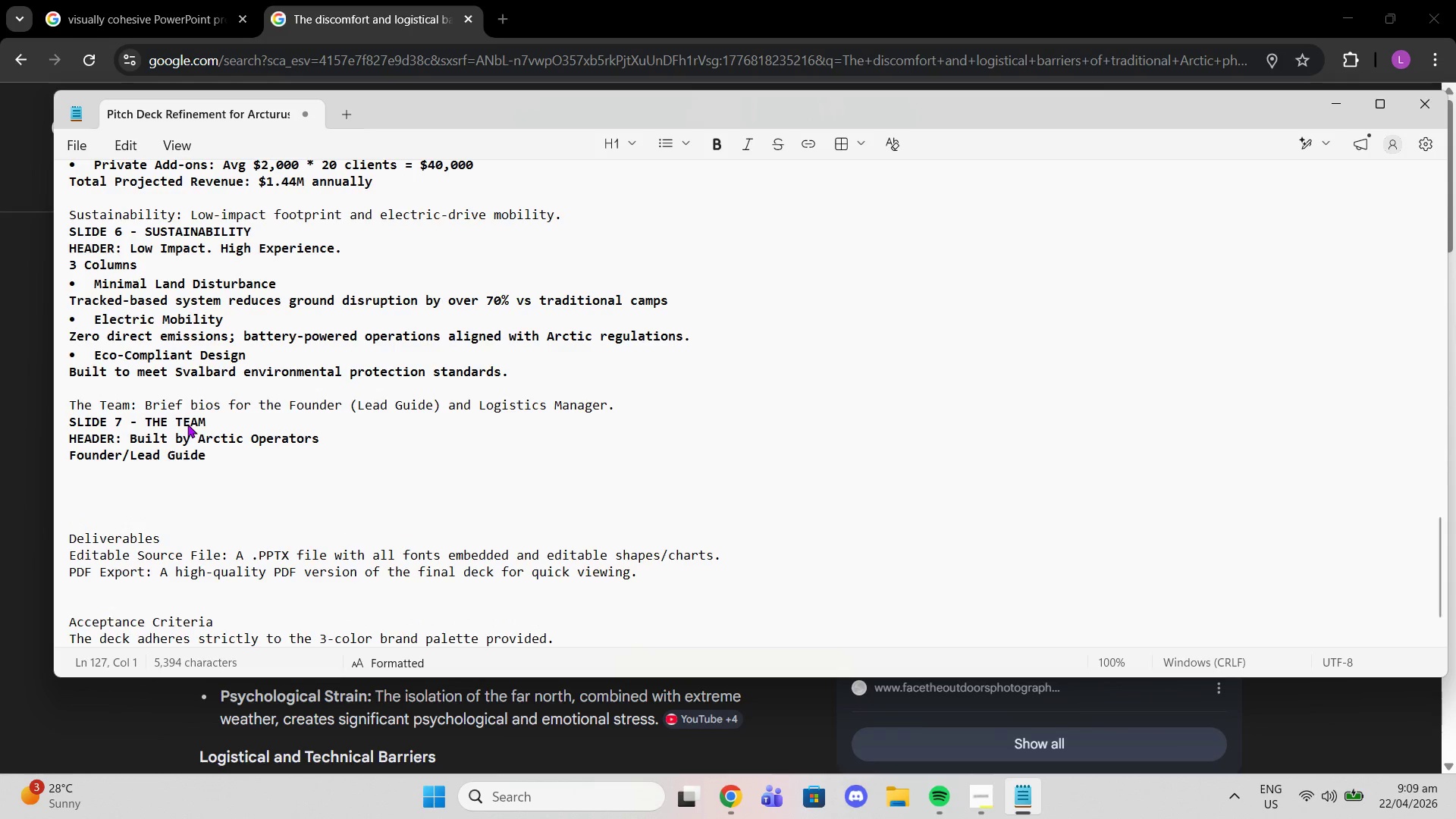 
 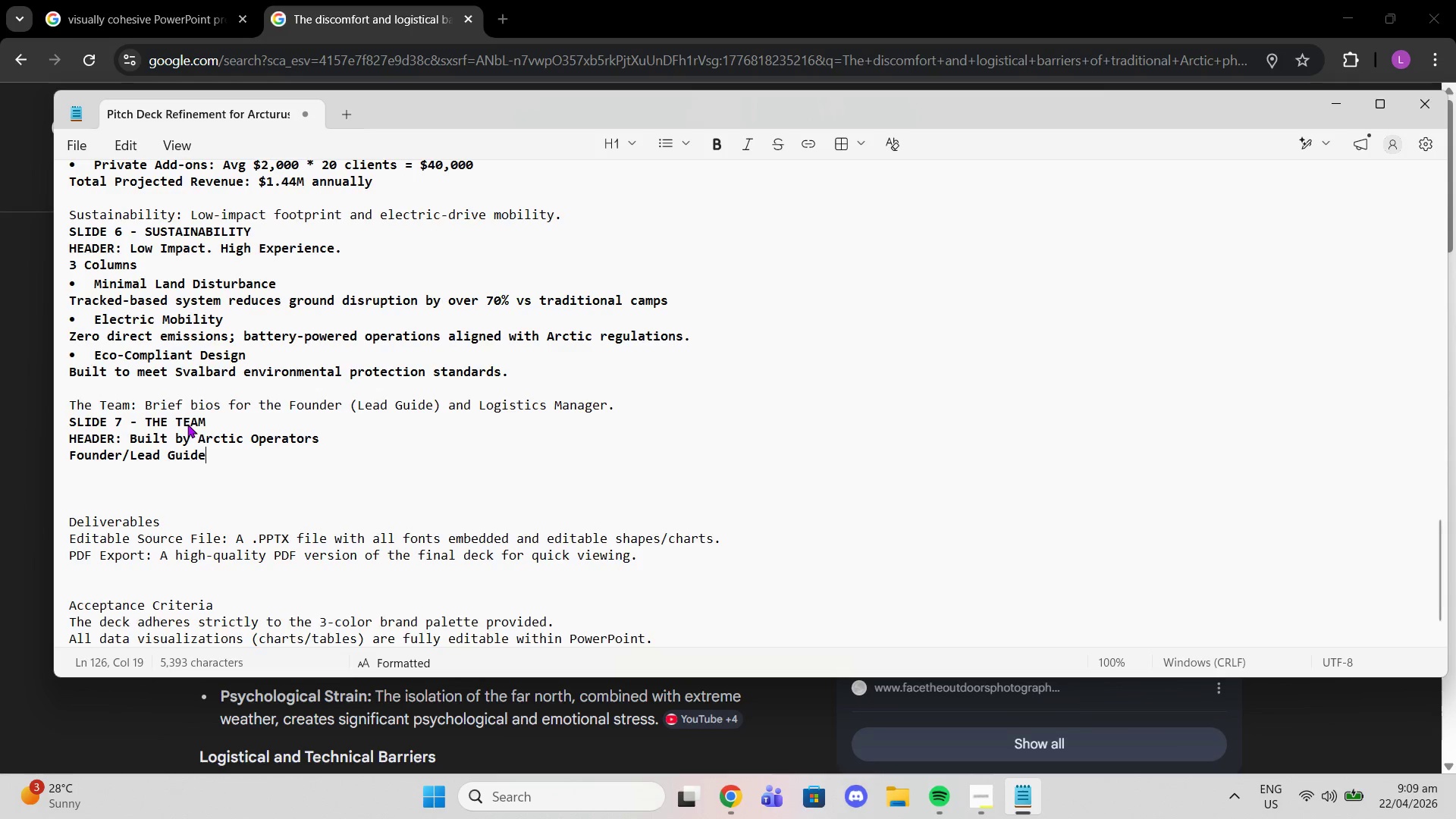 
key(Enter)
 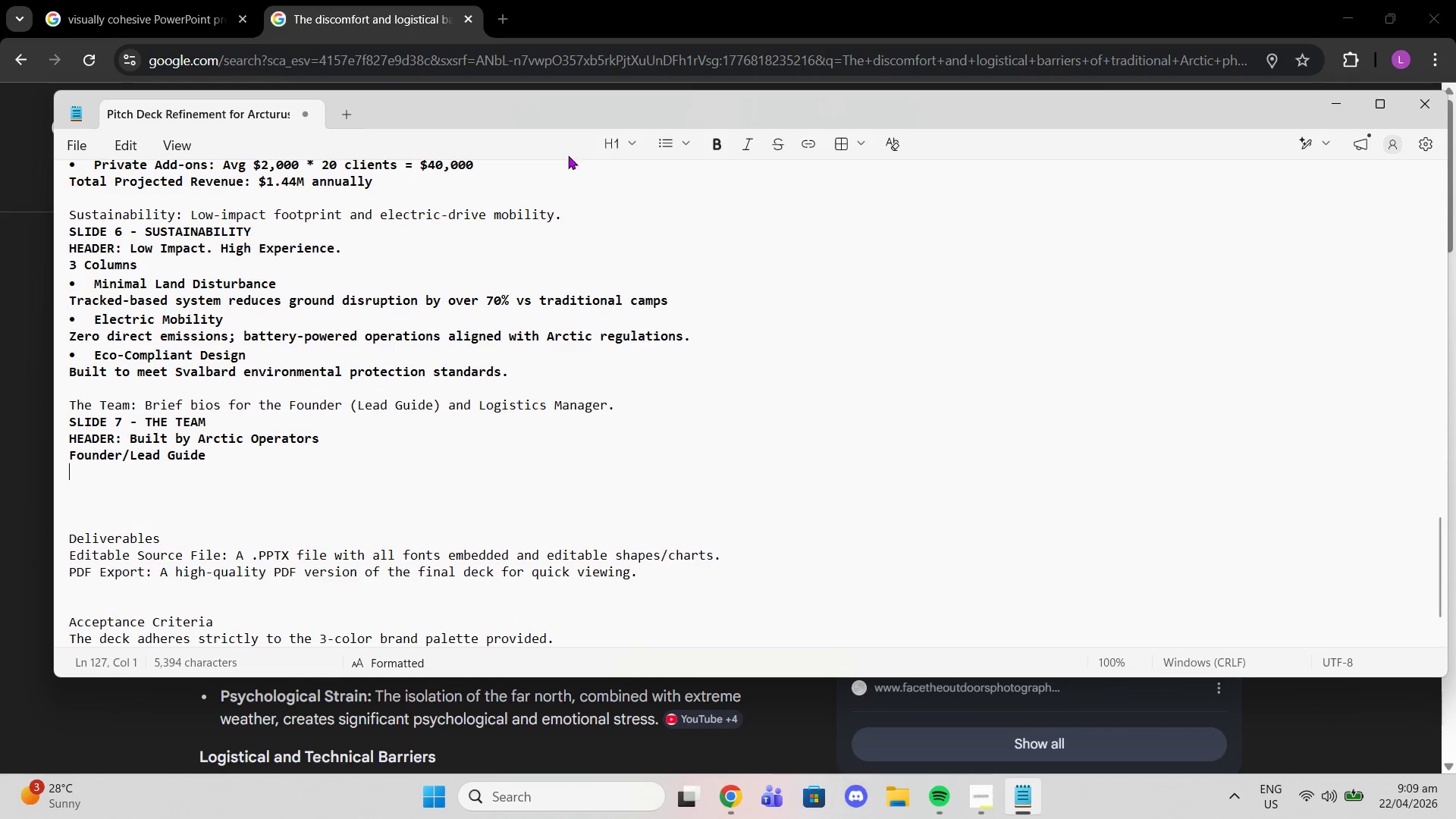 
left_click([660, 140])
 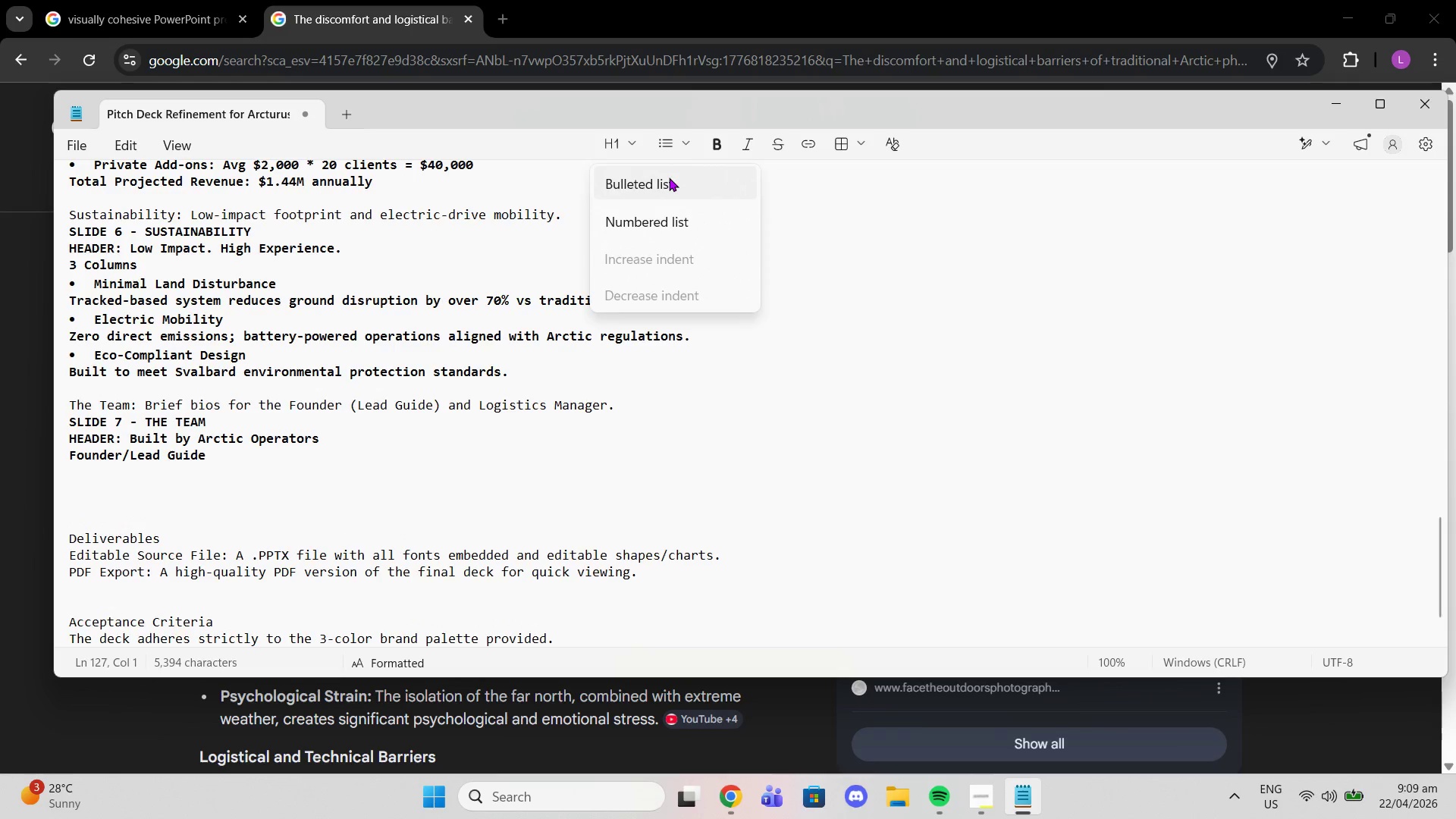 
left_click([669, 177])
 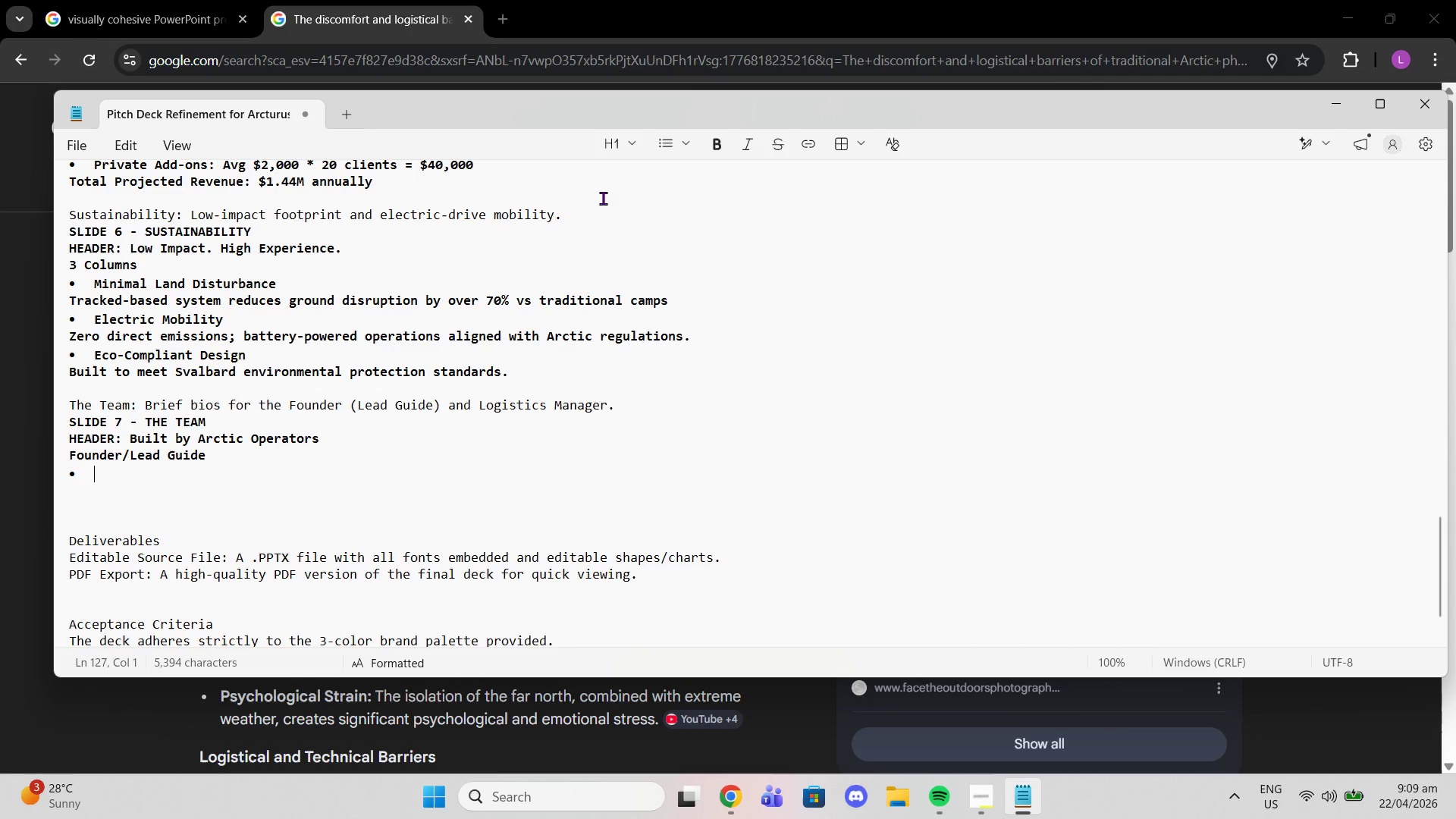 
type(Lead )
key(Backspace)
key(Backspace)
key(Backspace)
type(d 120)
 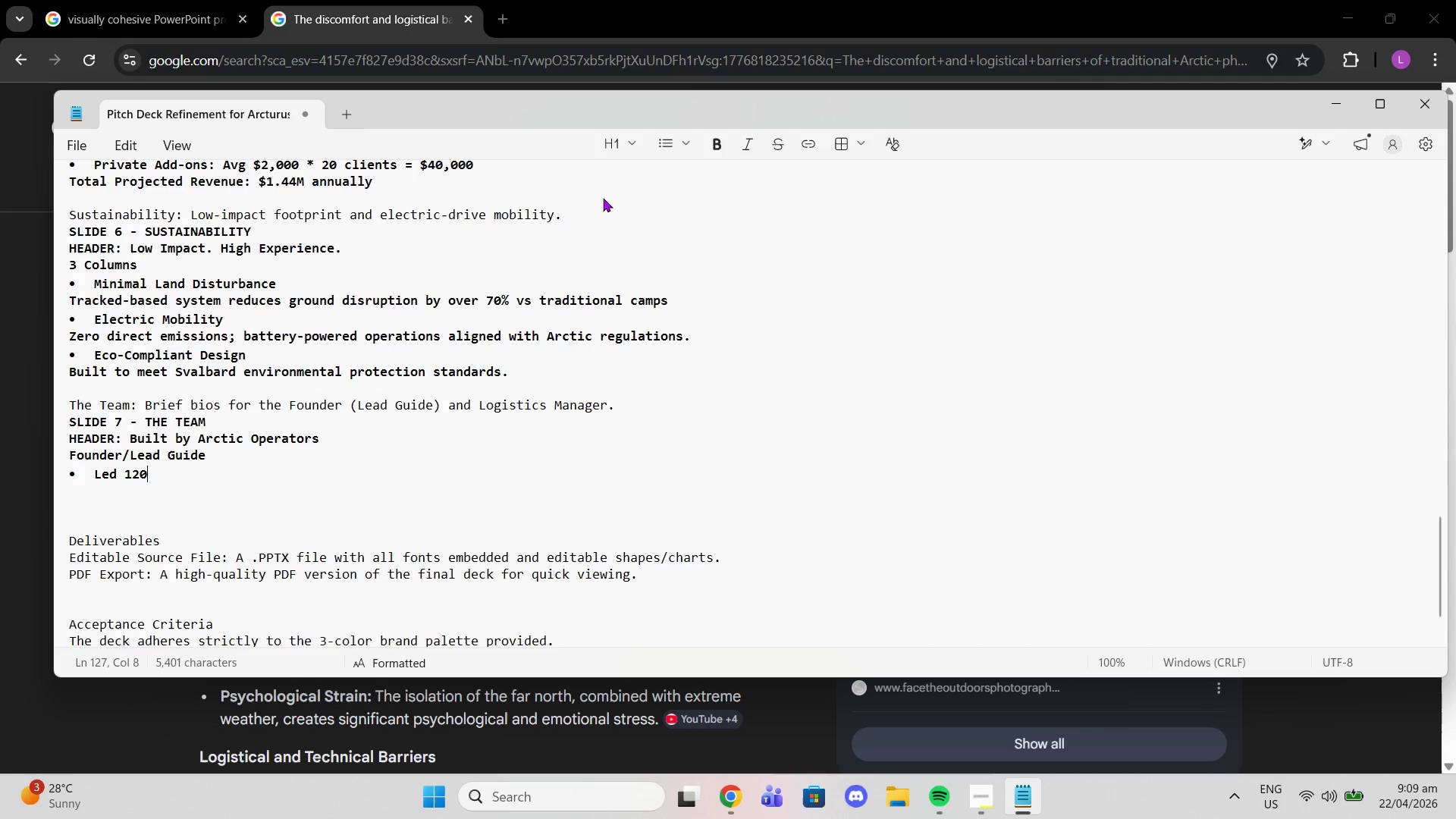 
hold_key(key=ShiftLeft, duration=1.91)
 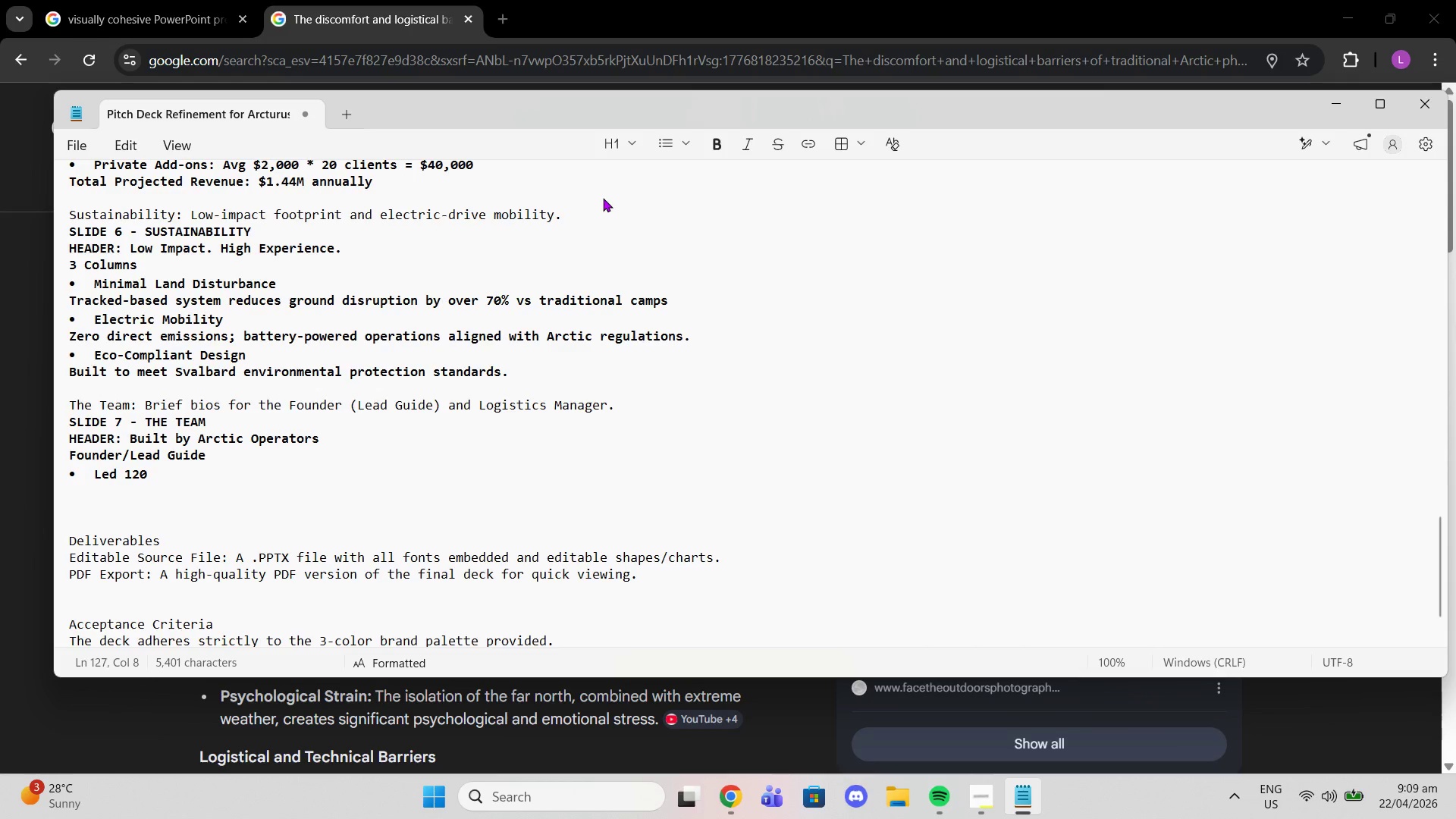 
type(+ arctic expeditions across Scal)
key(Backspace)
key(Backspace)
key(Backspace)
type(valbard)
 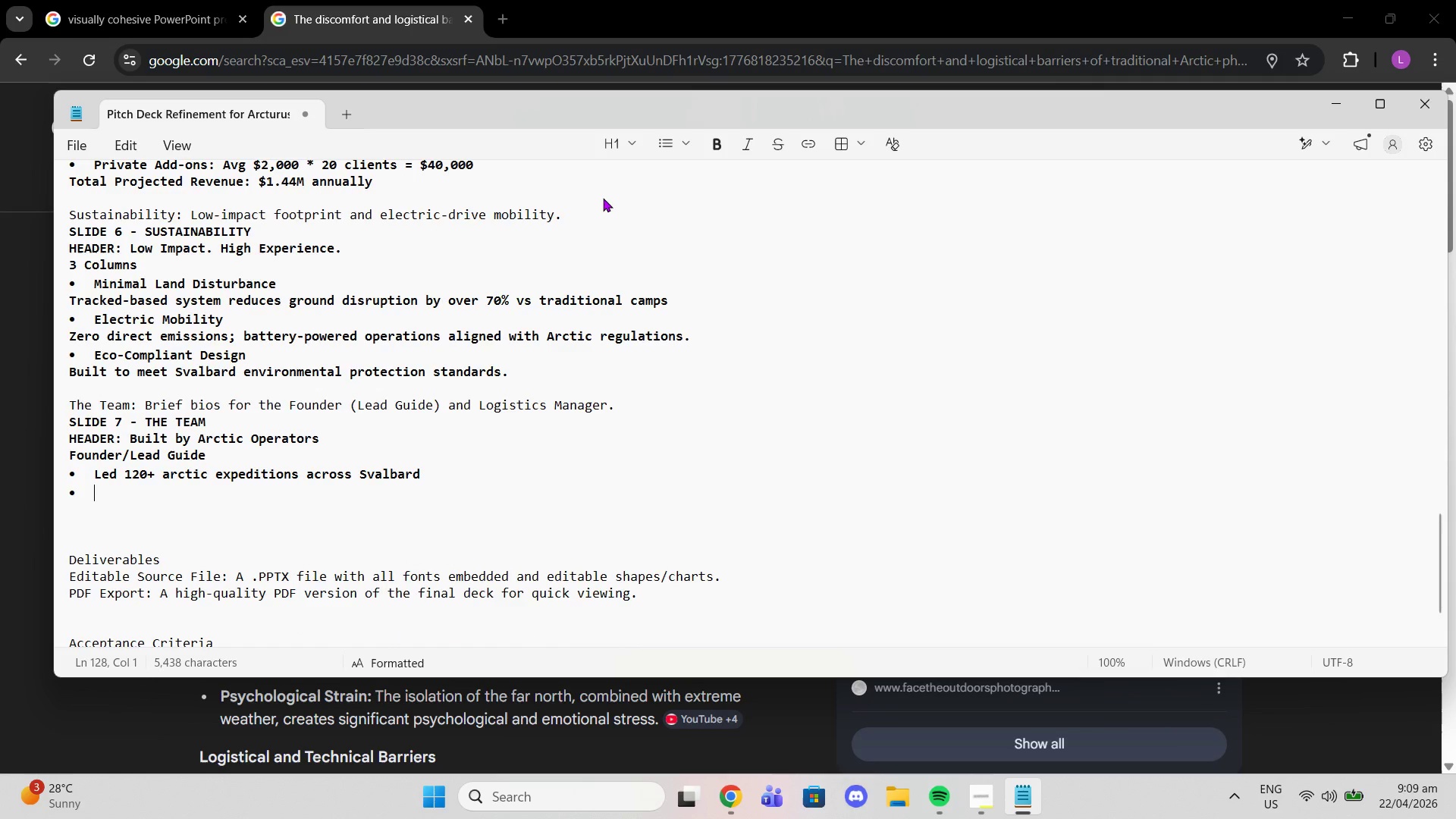 
 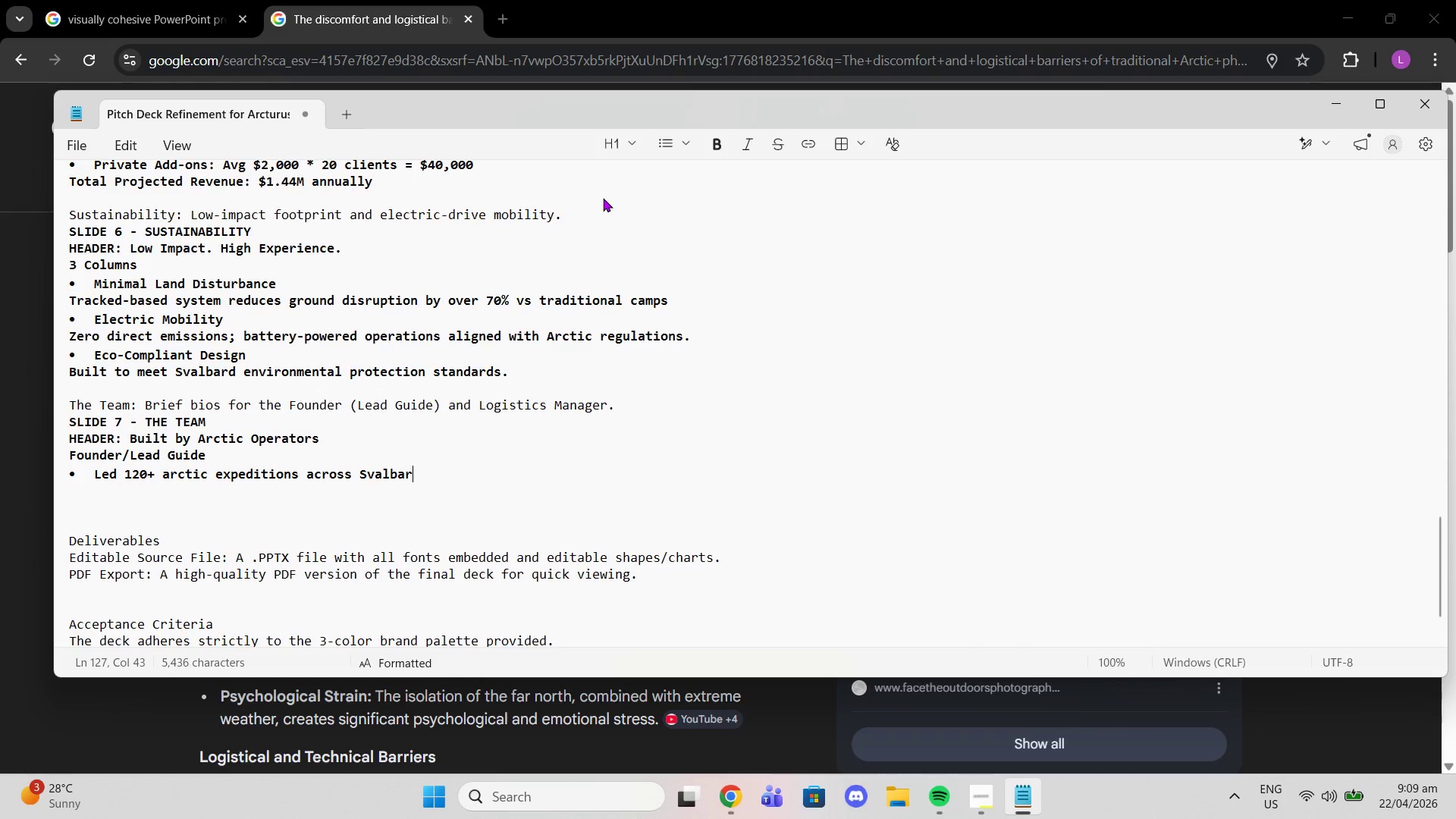 
key(Enter)
 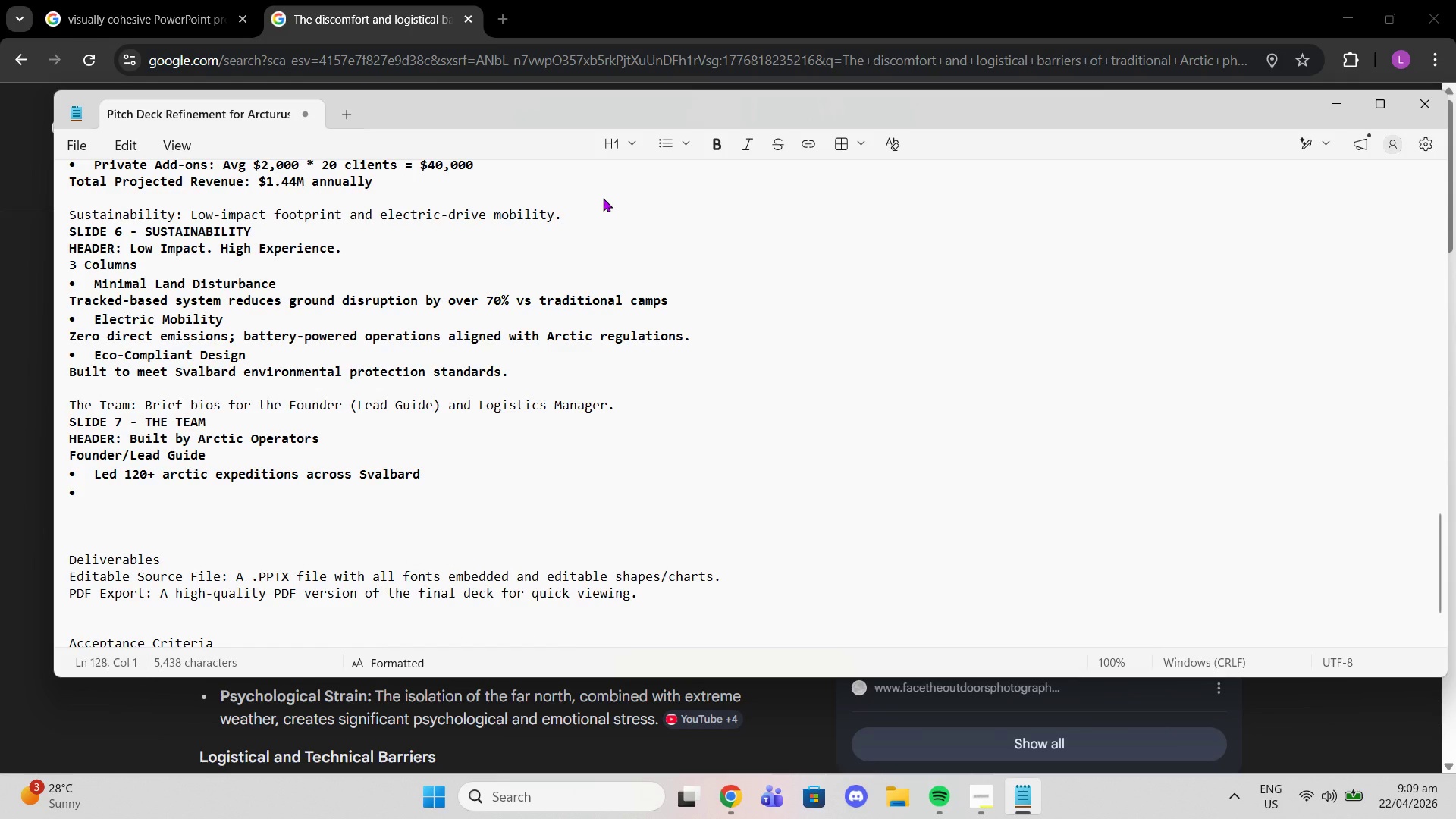 
type(10)
 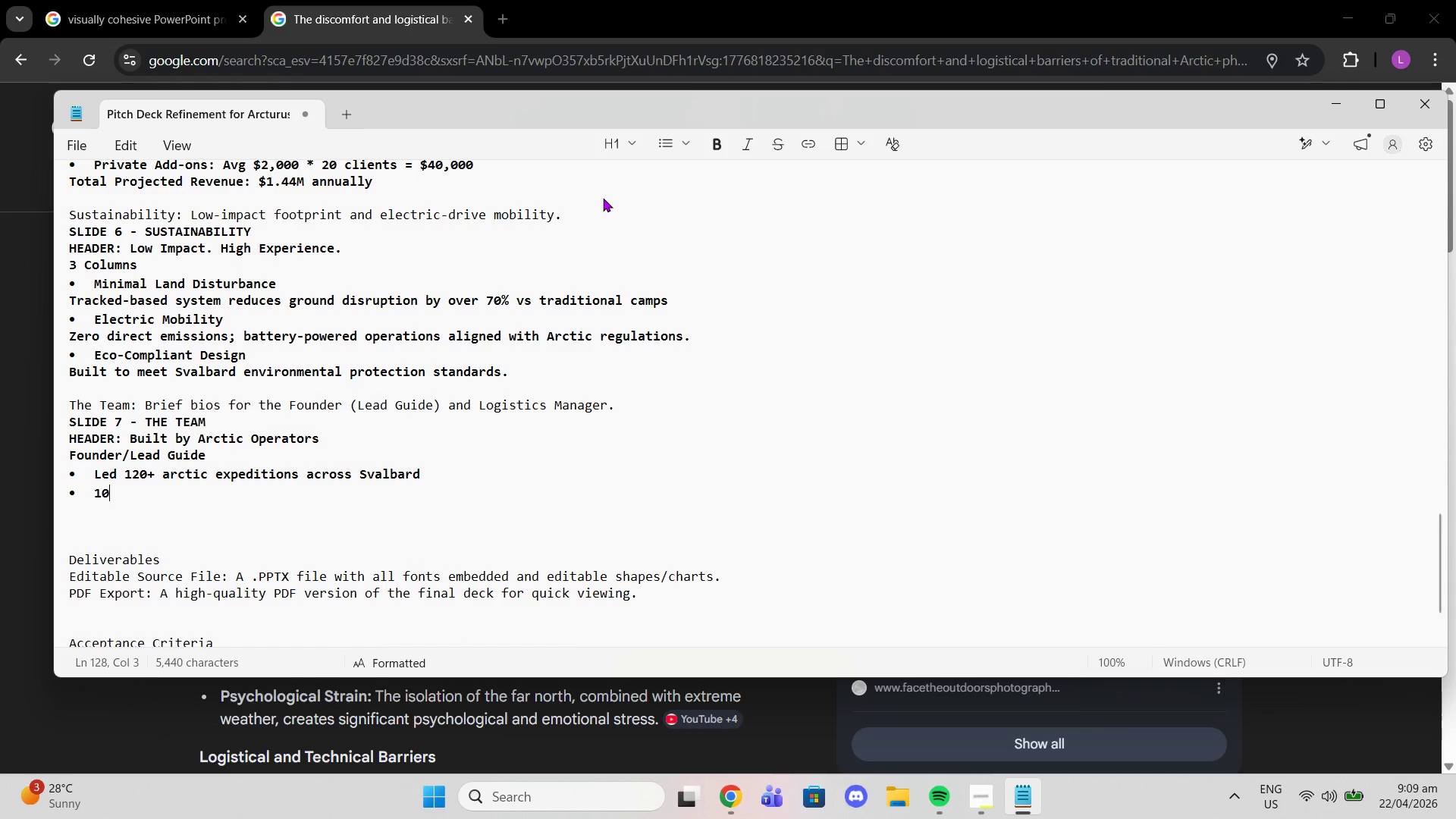 
hold_key(key=ShiftLeft, duration=1.84)
 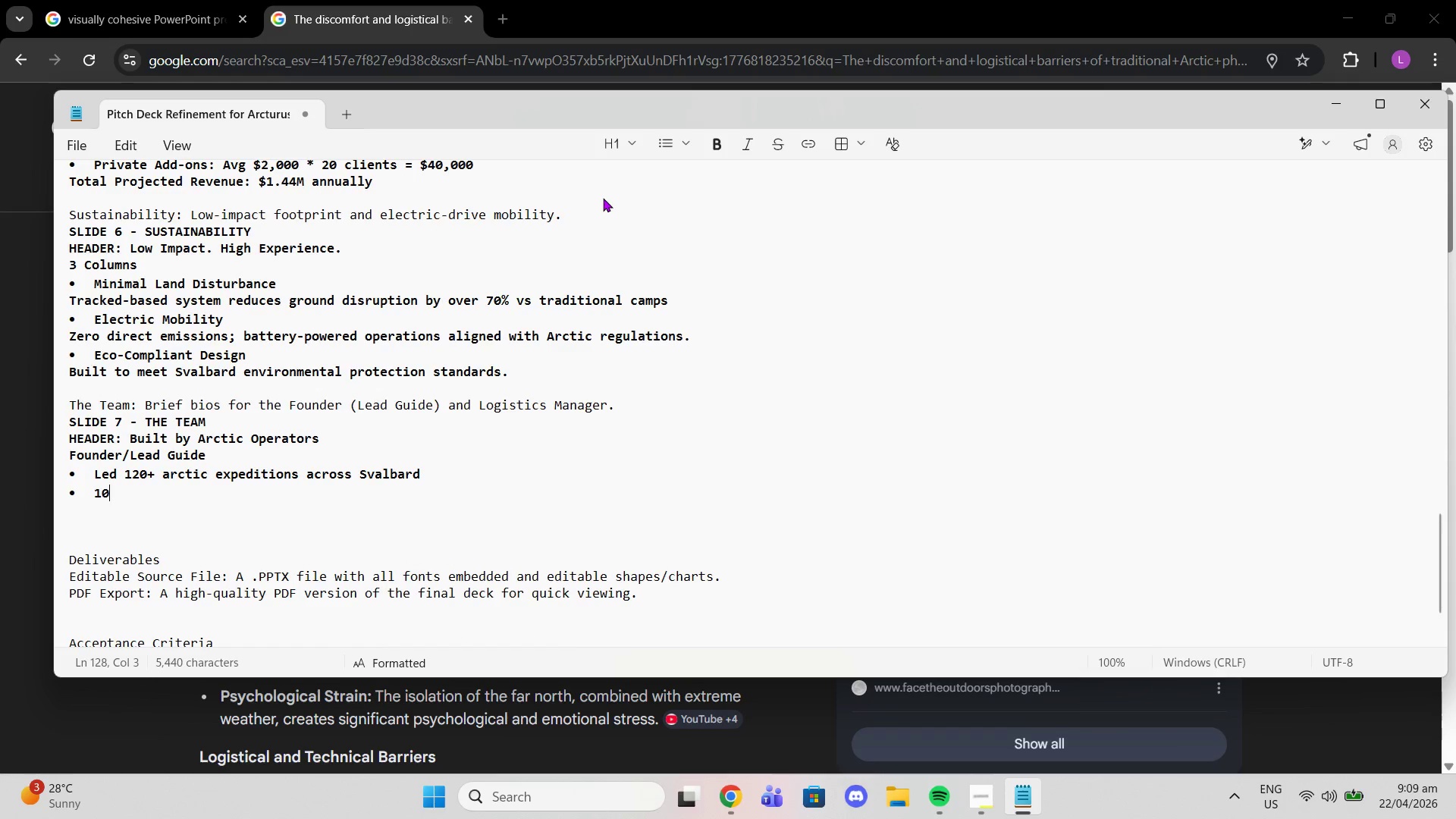 
type(+ years aurora photogtaphy hotogtaphy spec)
key(Backspace)
type(raphy e)
key(Backspace)
type(specialization)
 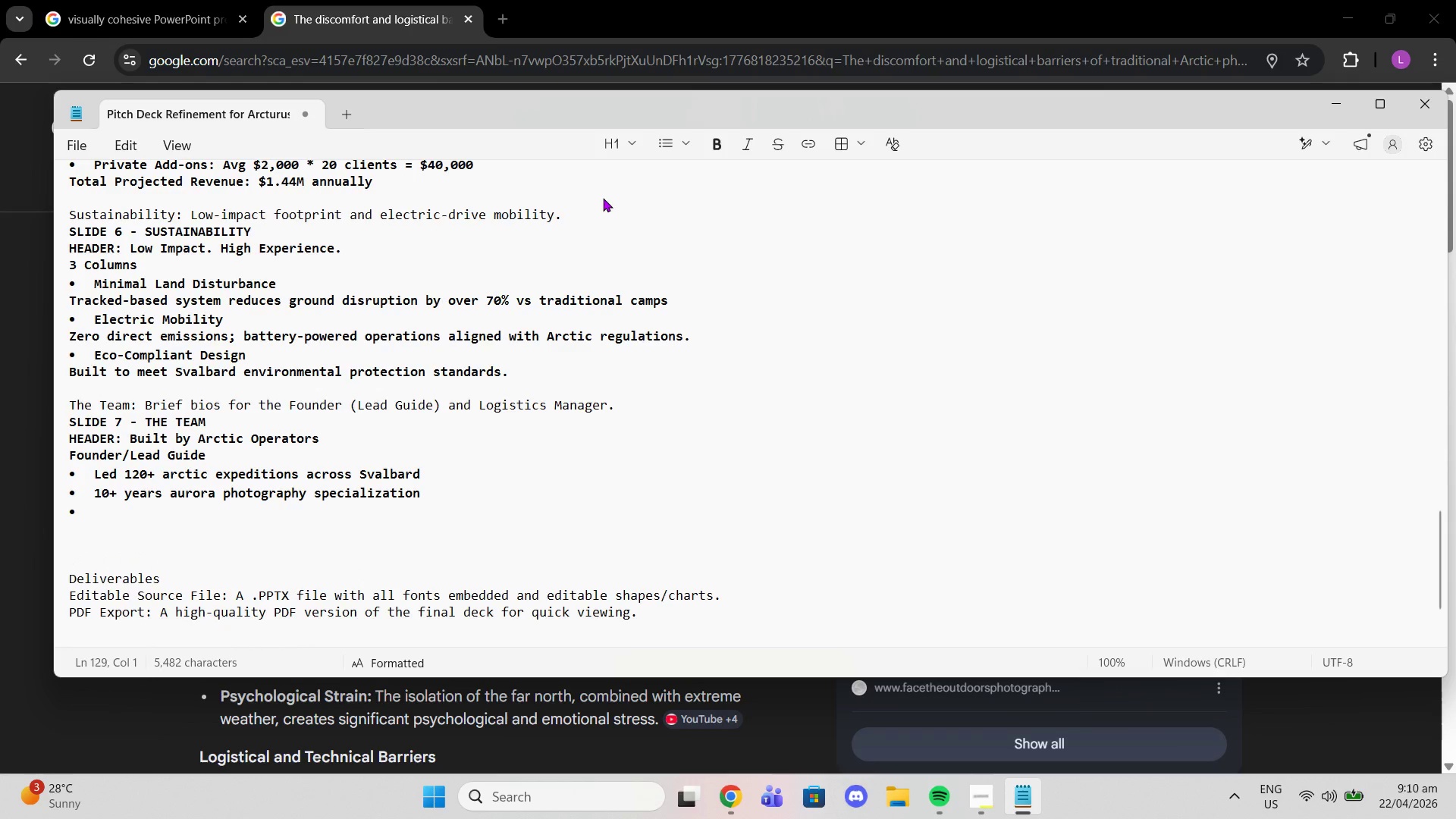 
key(Enter)
 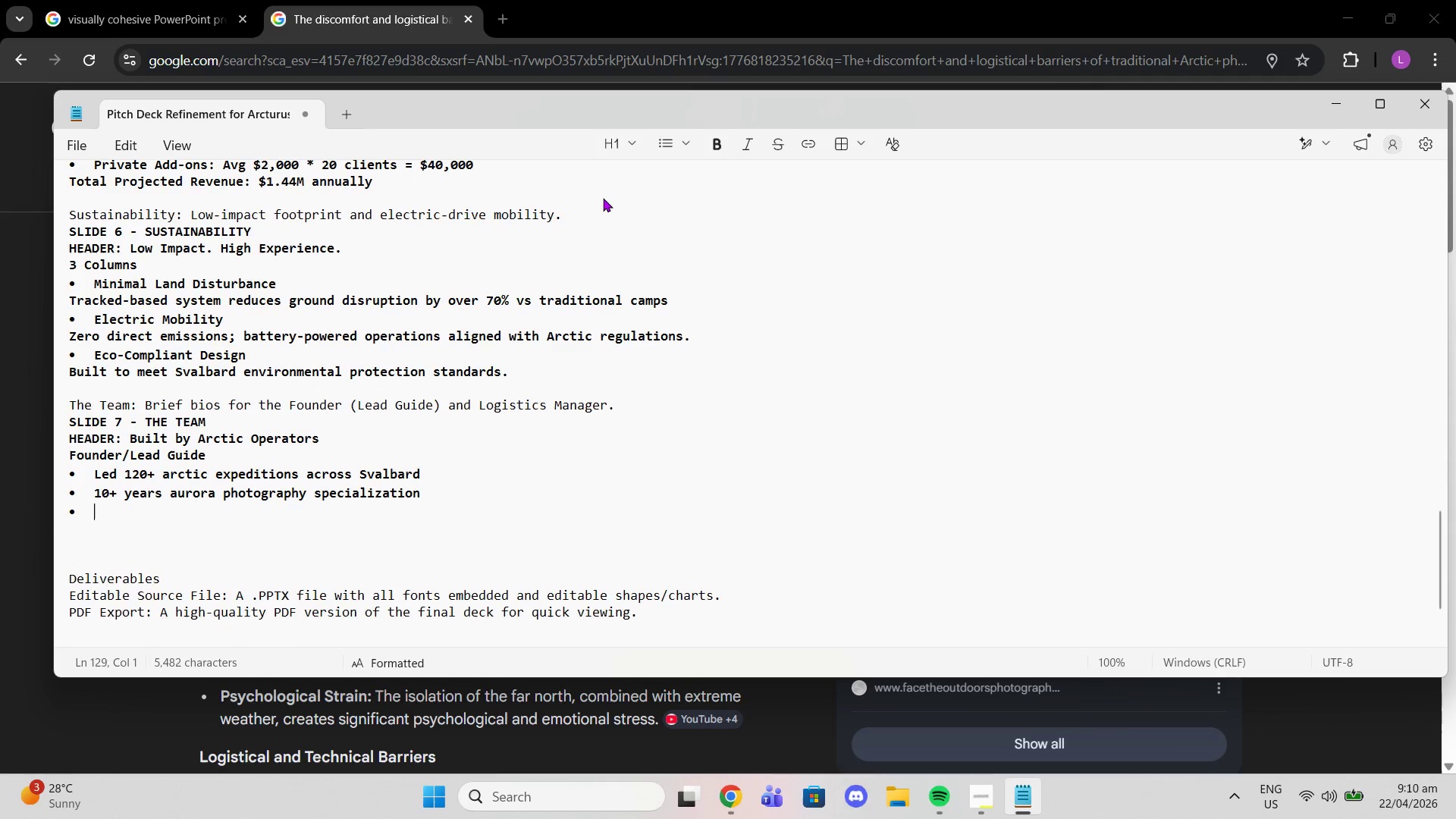 
type(E)
key(Backspace)
type(Former expedii)
key(Backspace)
type(tion leader for provate rivate polar l)
key(Backspace)
type(clients)
 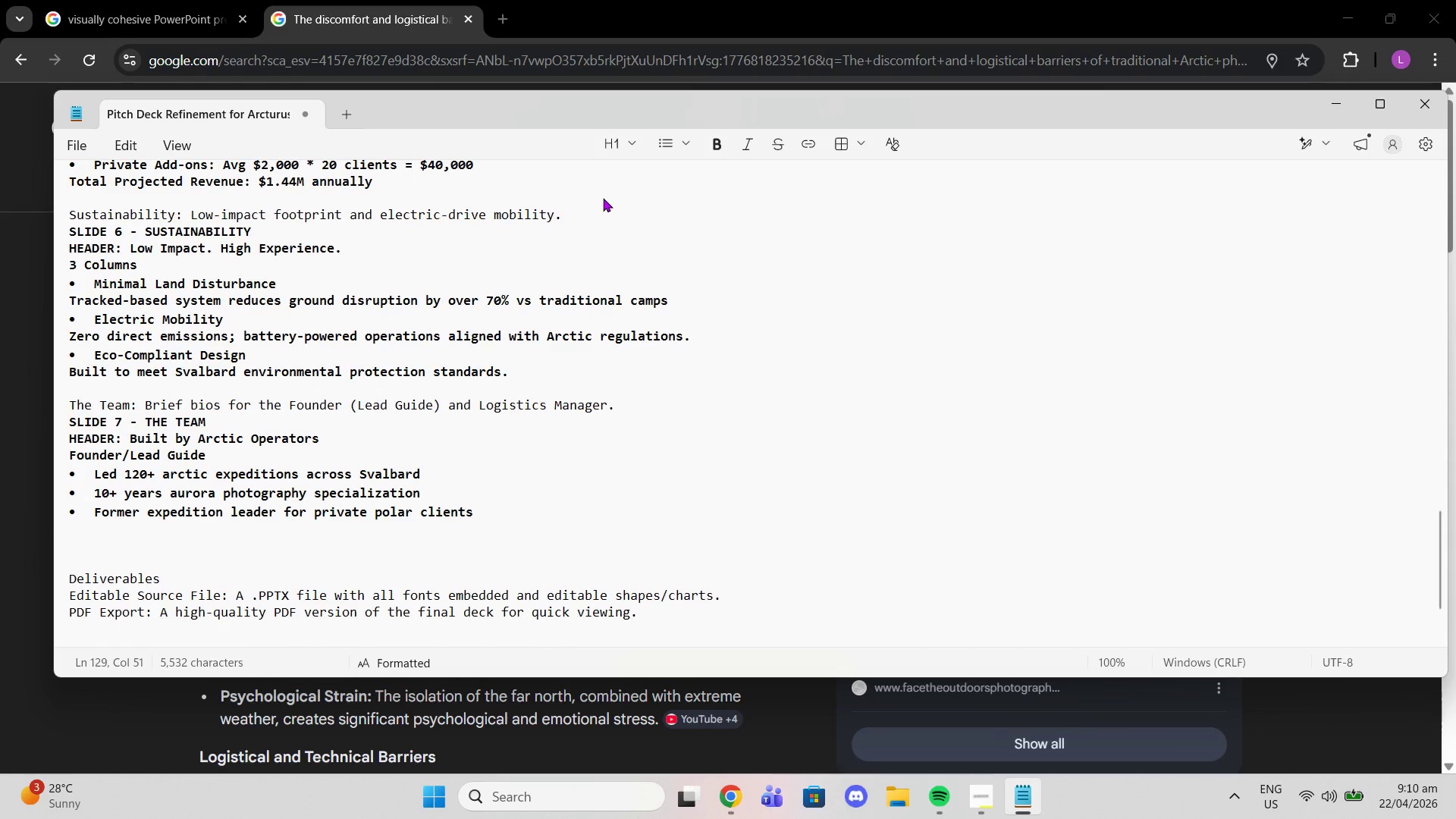 
key(Enter)
 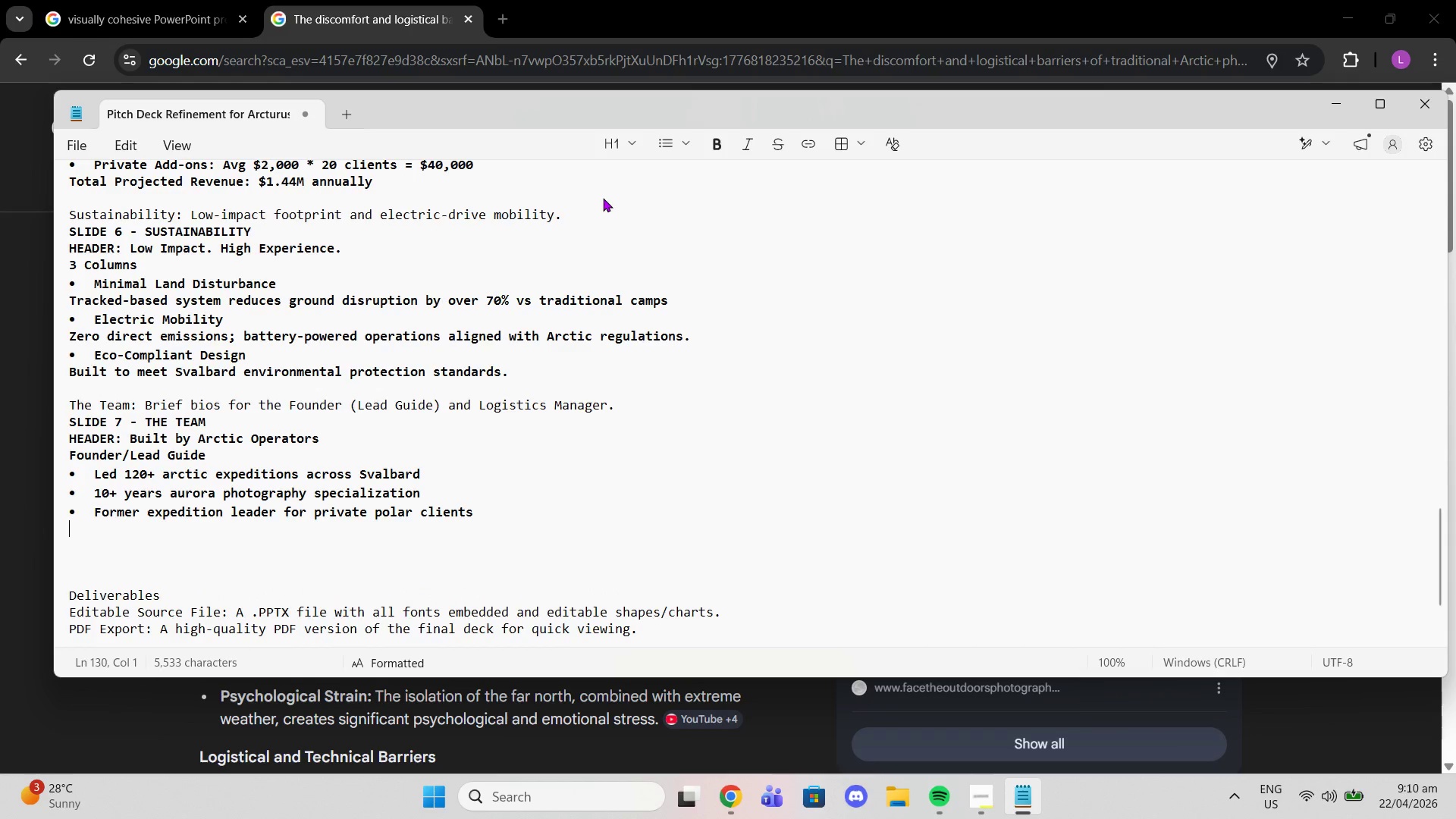 
key(Backspace)
type(LOG)
key(Backspace)
key(Backspace)
type(ogistics managfer)
key(Backspace)
key(Backspace)
key(Backspace)
key(Backspace)
key(Backspace)
key(Backspace)
key(Backspace)
key(Backspace)
type(manager)
 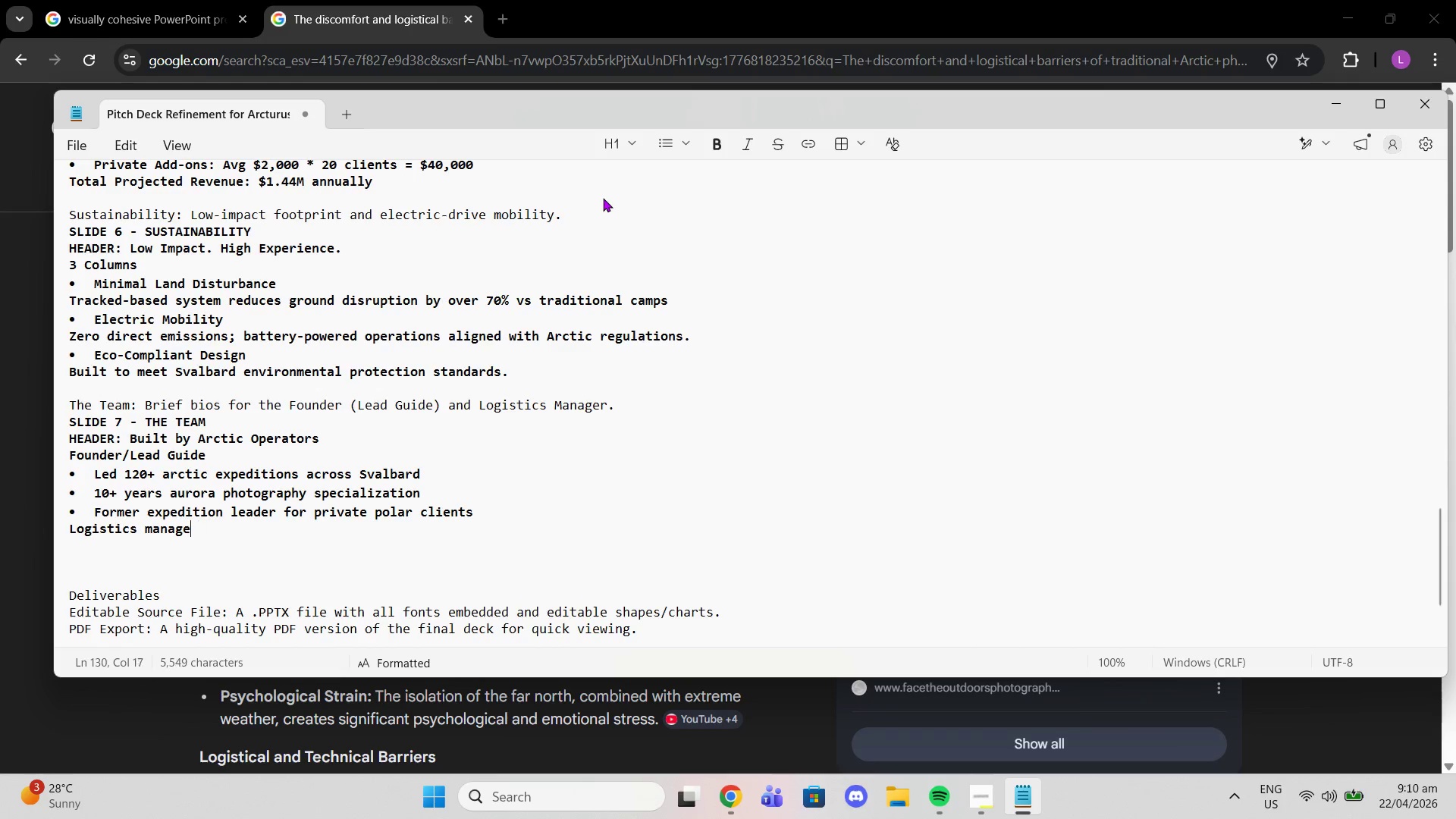 
 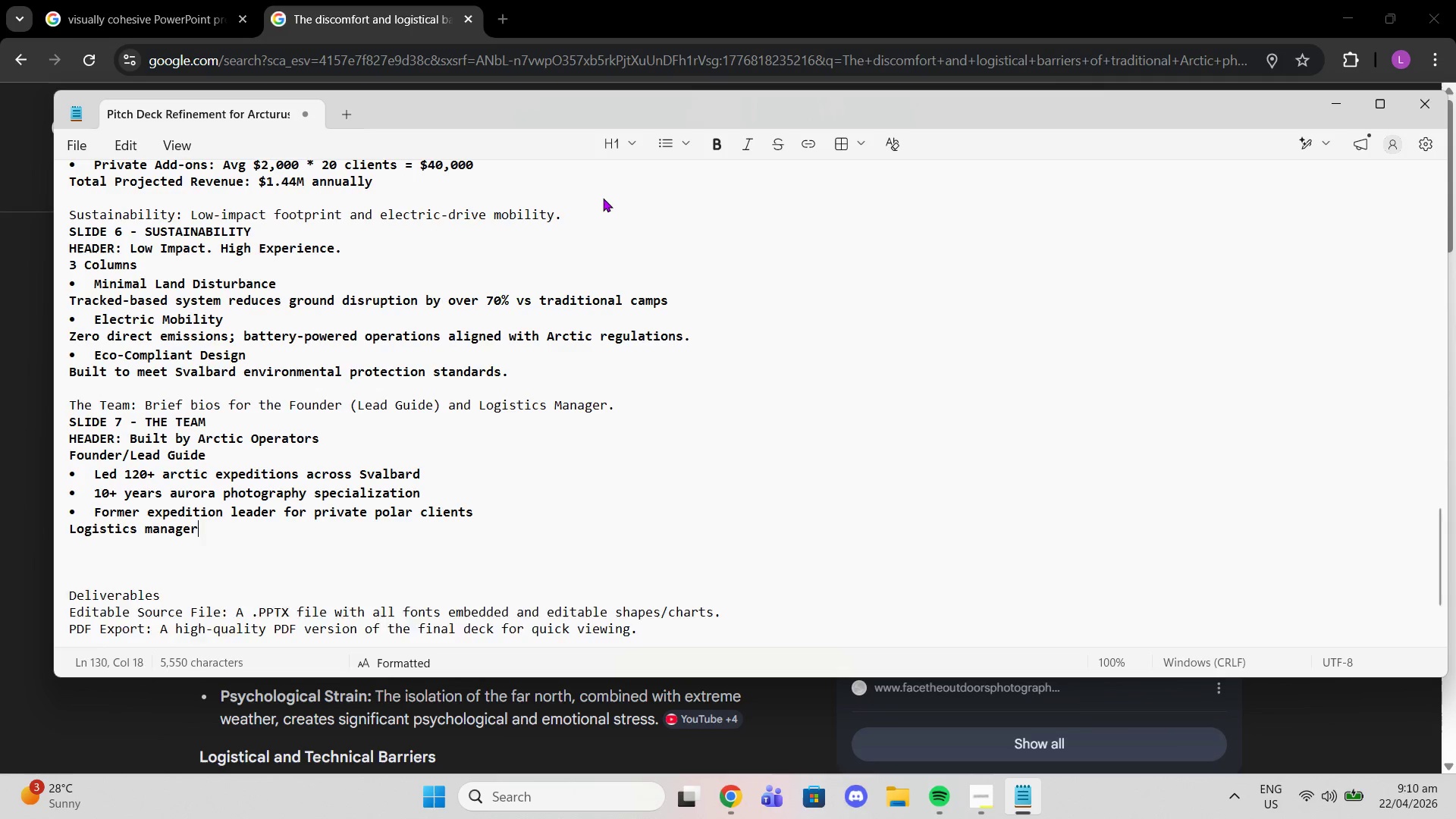 
key(Enter)
 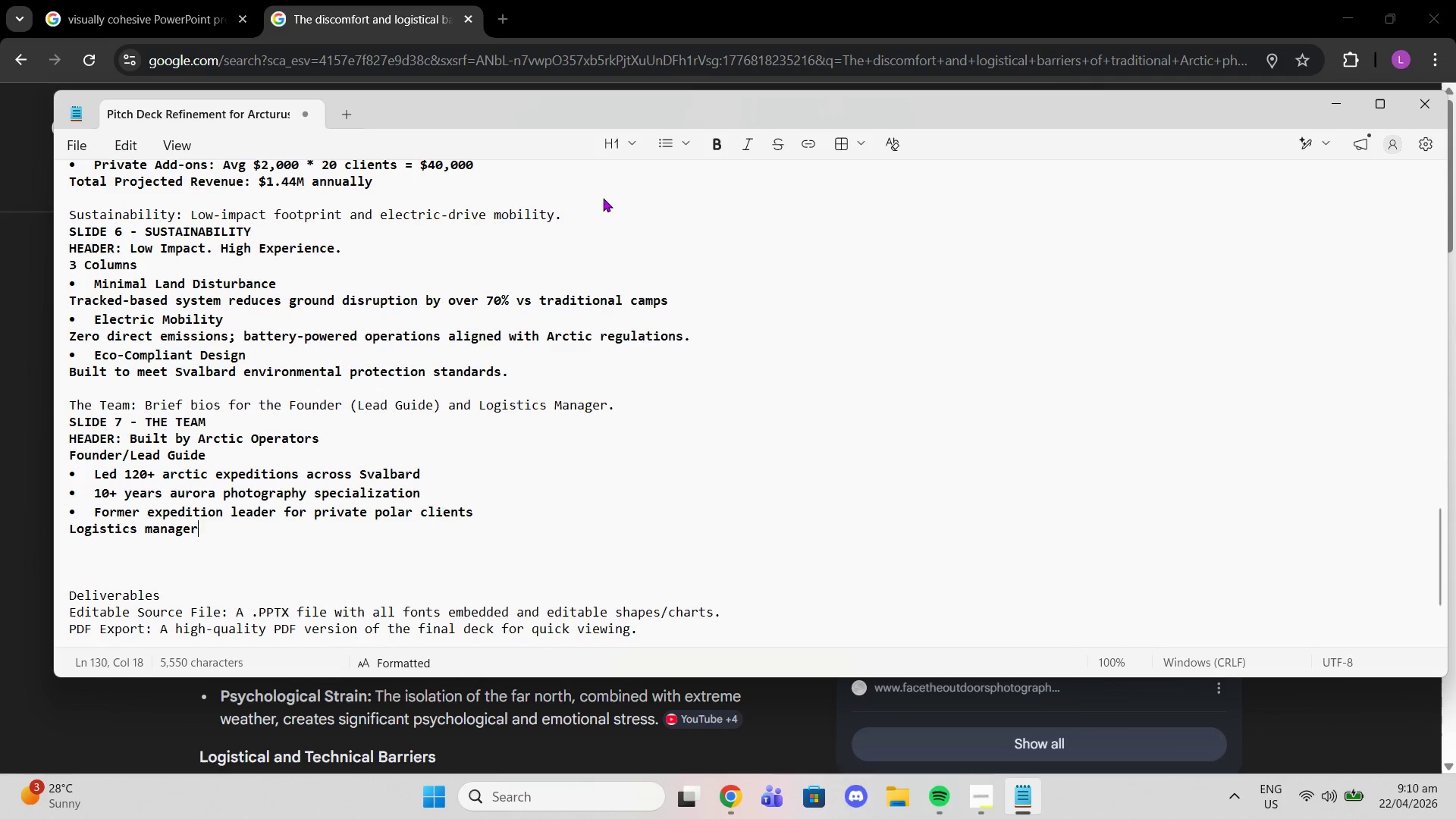 
key(Backspace)
key(Backspace)
key(Backspace)
key(Backspace)
key(Backspace)
key(Backspace)
key(Backspace)
key(Backspace)
type(Manager)
 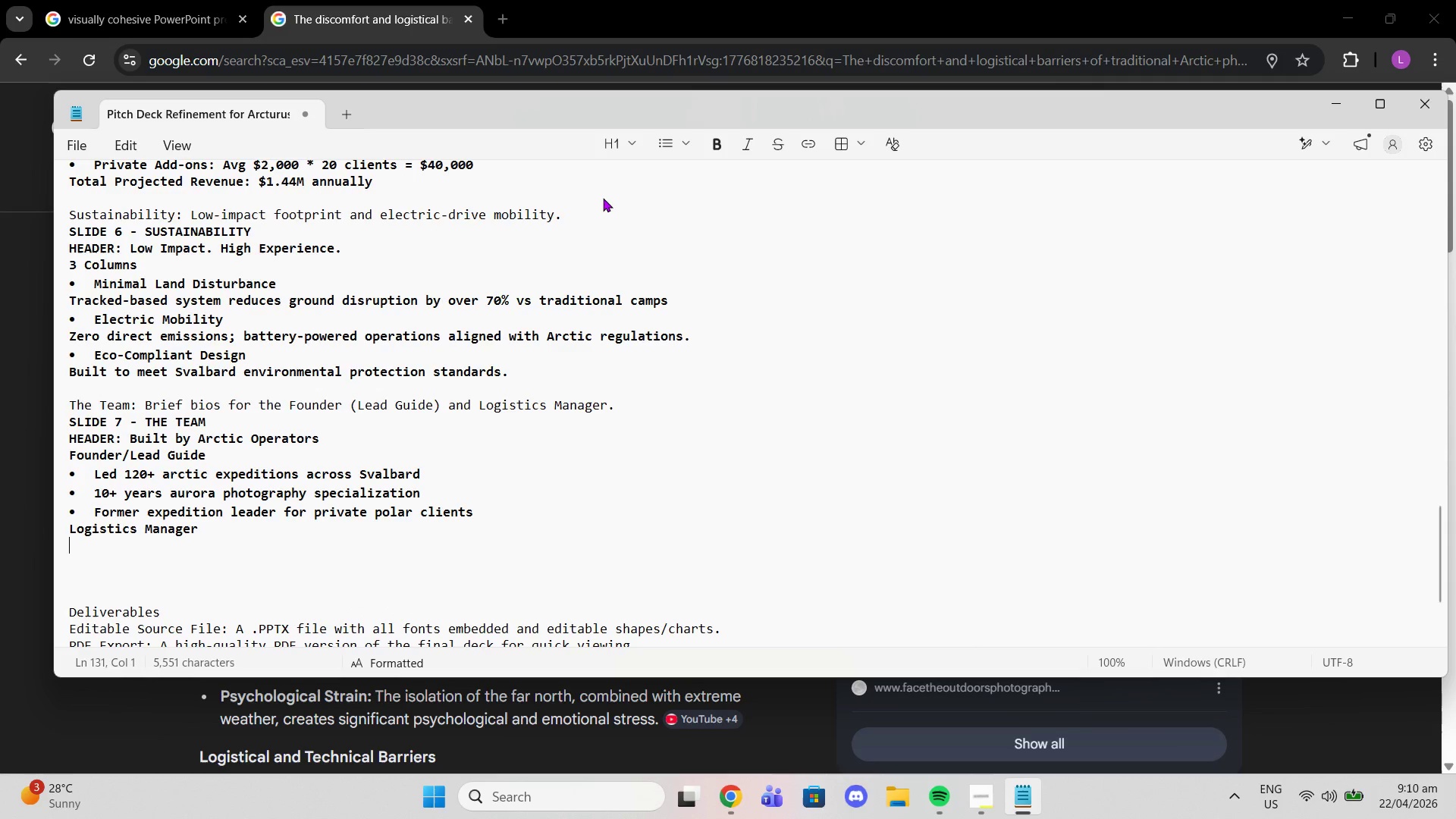 
 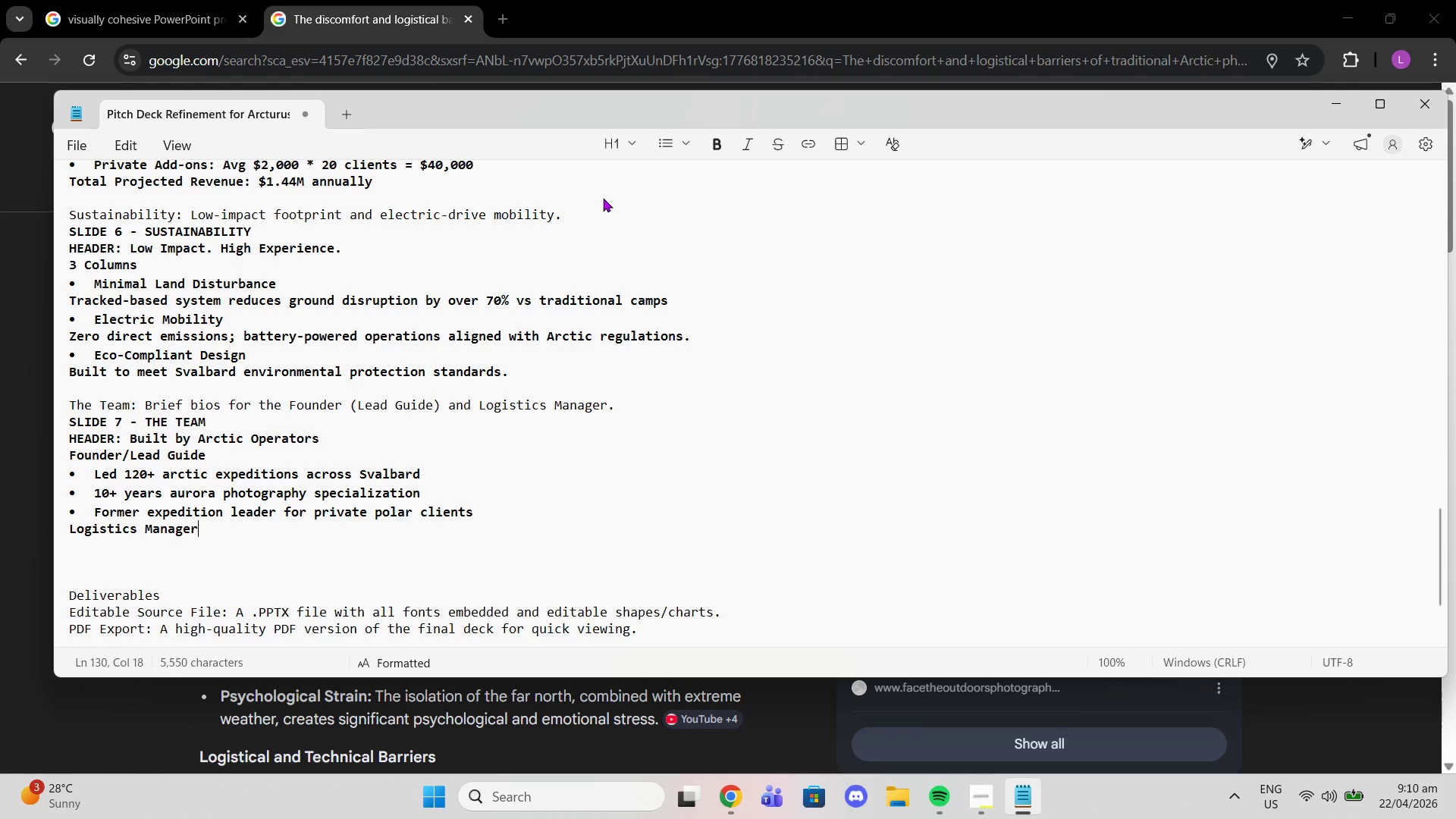 
key(Enter)
 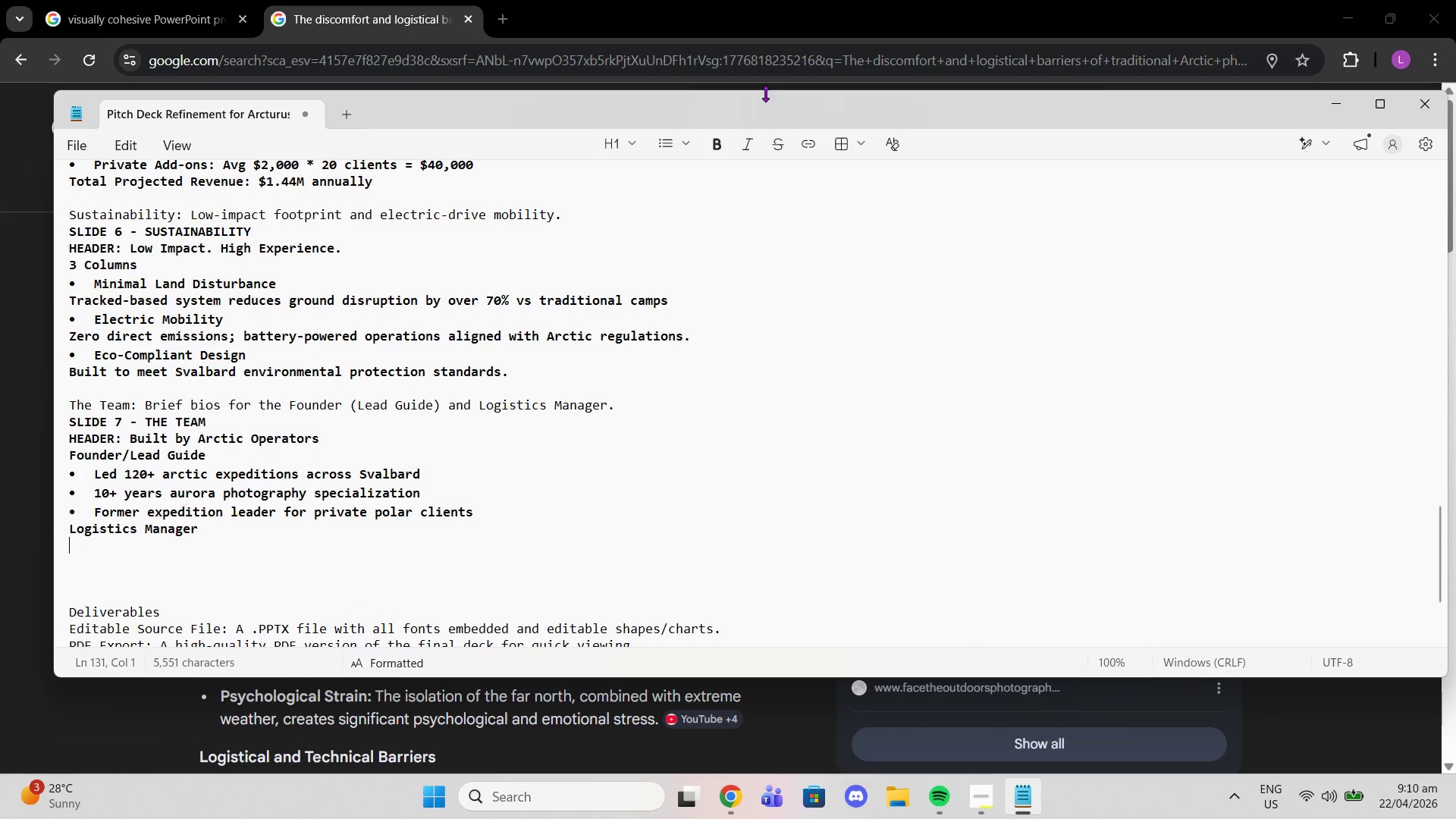 
left_click([664, 136])
 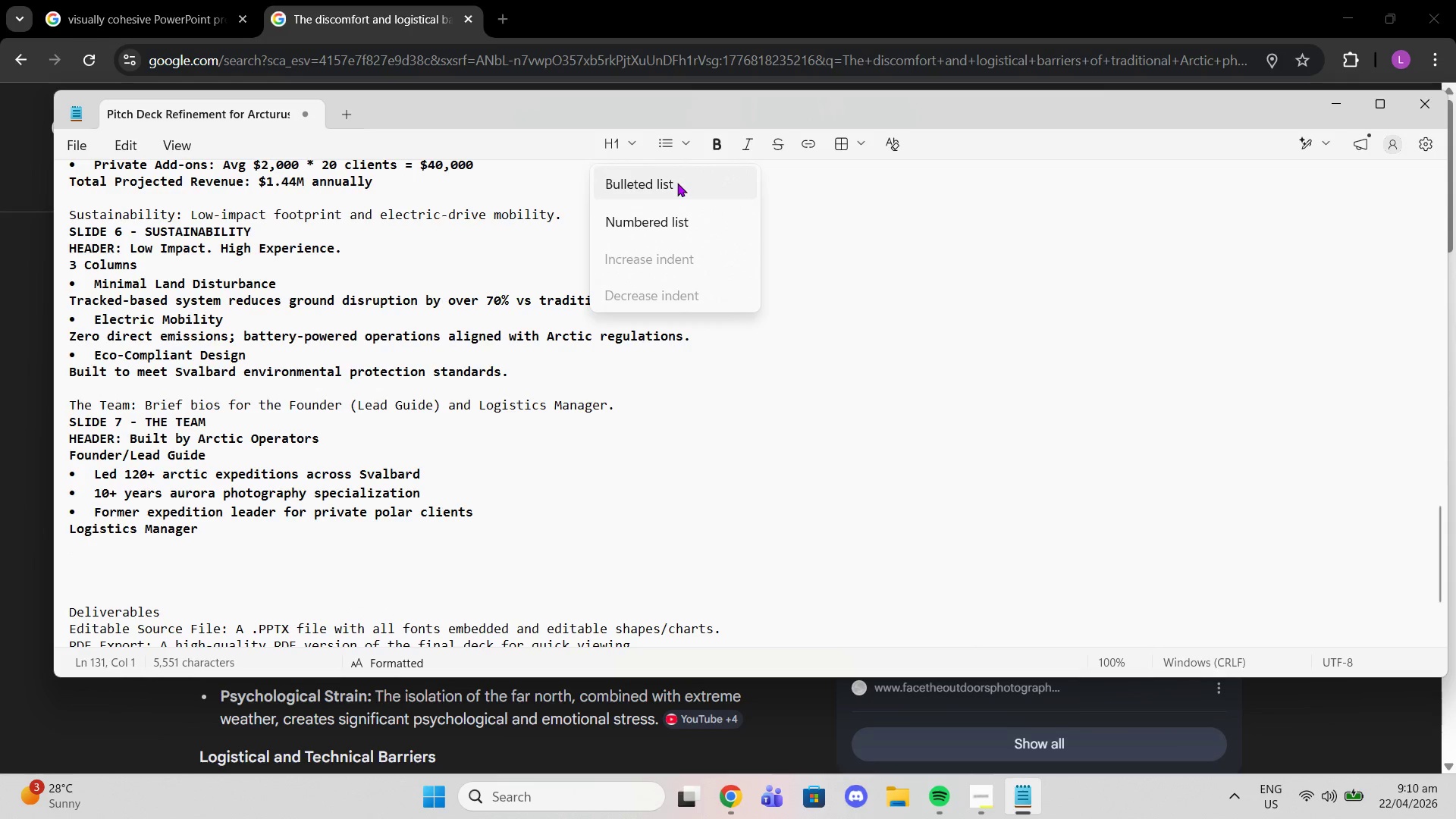 
left_click([677, 183])
 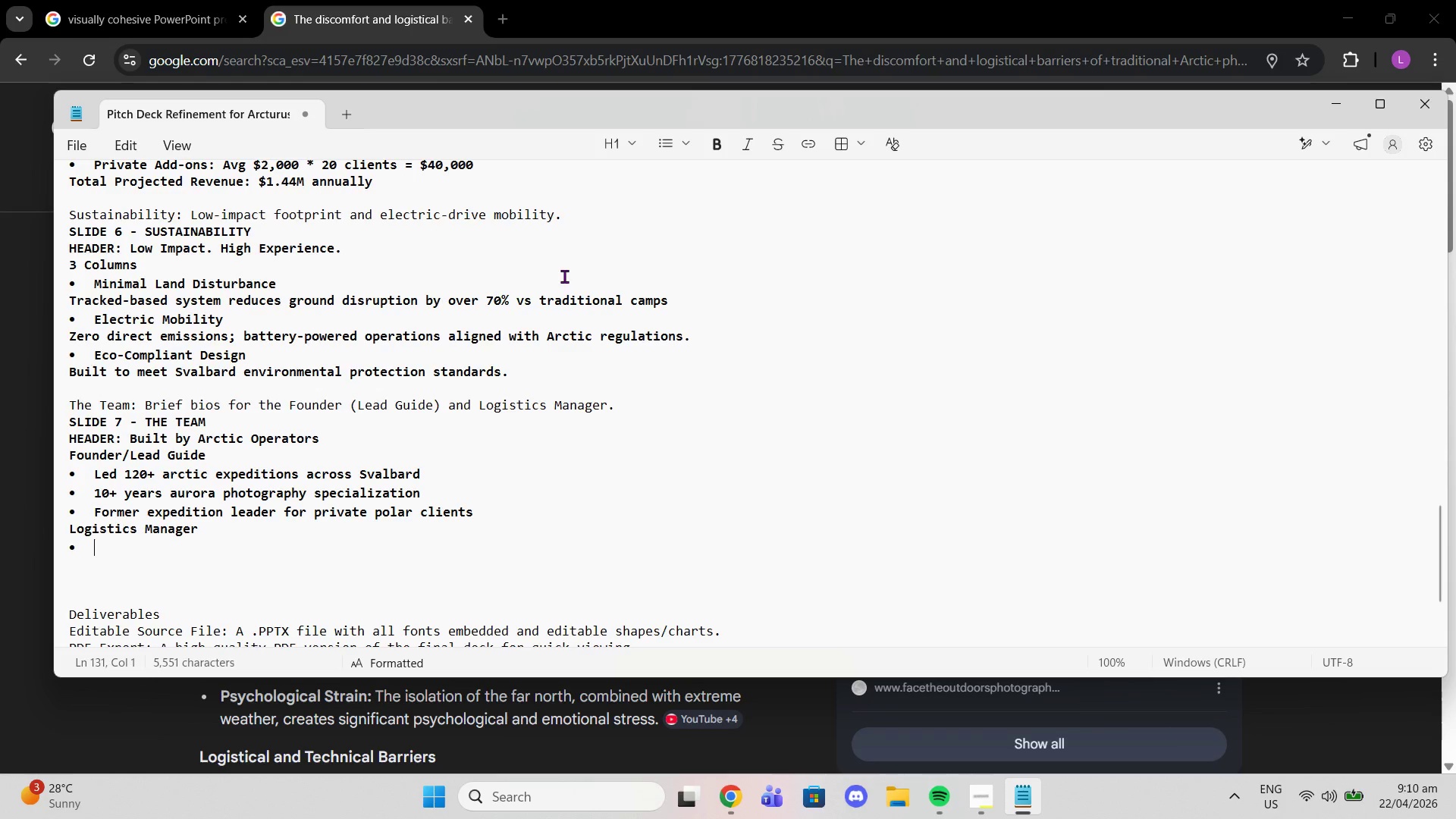 
type(Managed 200)
 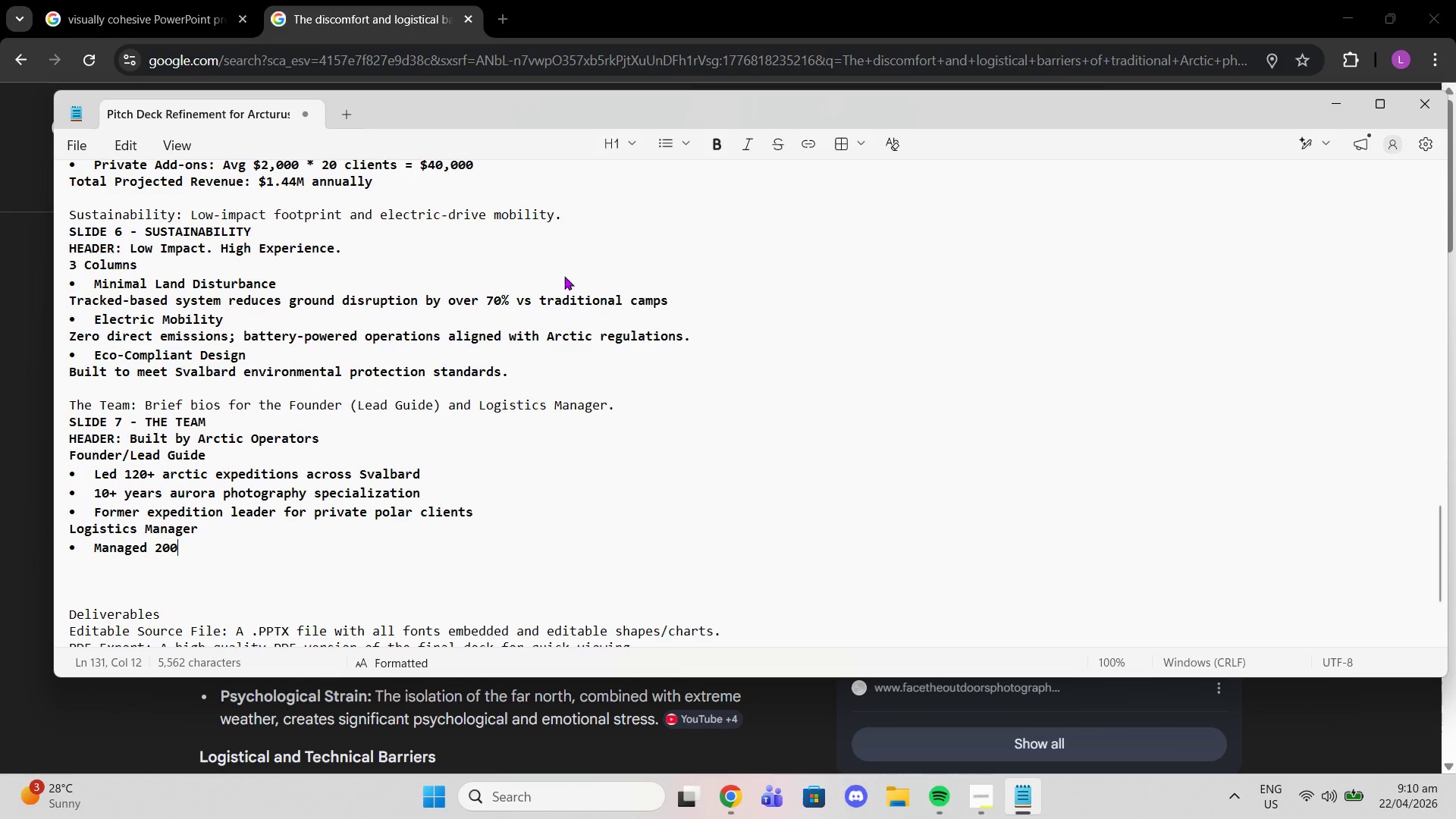 
hold_key(key=ShiftLeft, duration=0.73)
 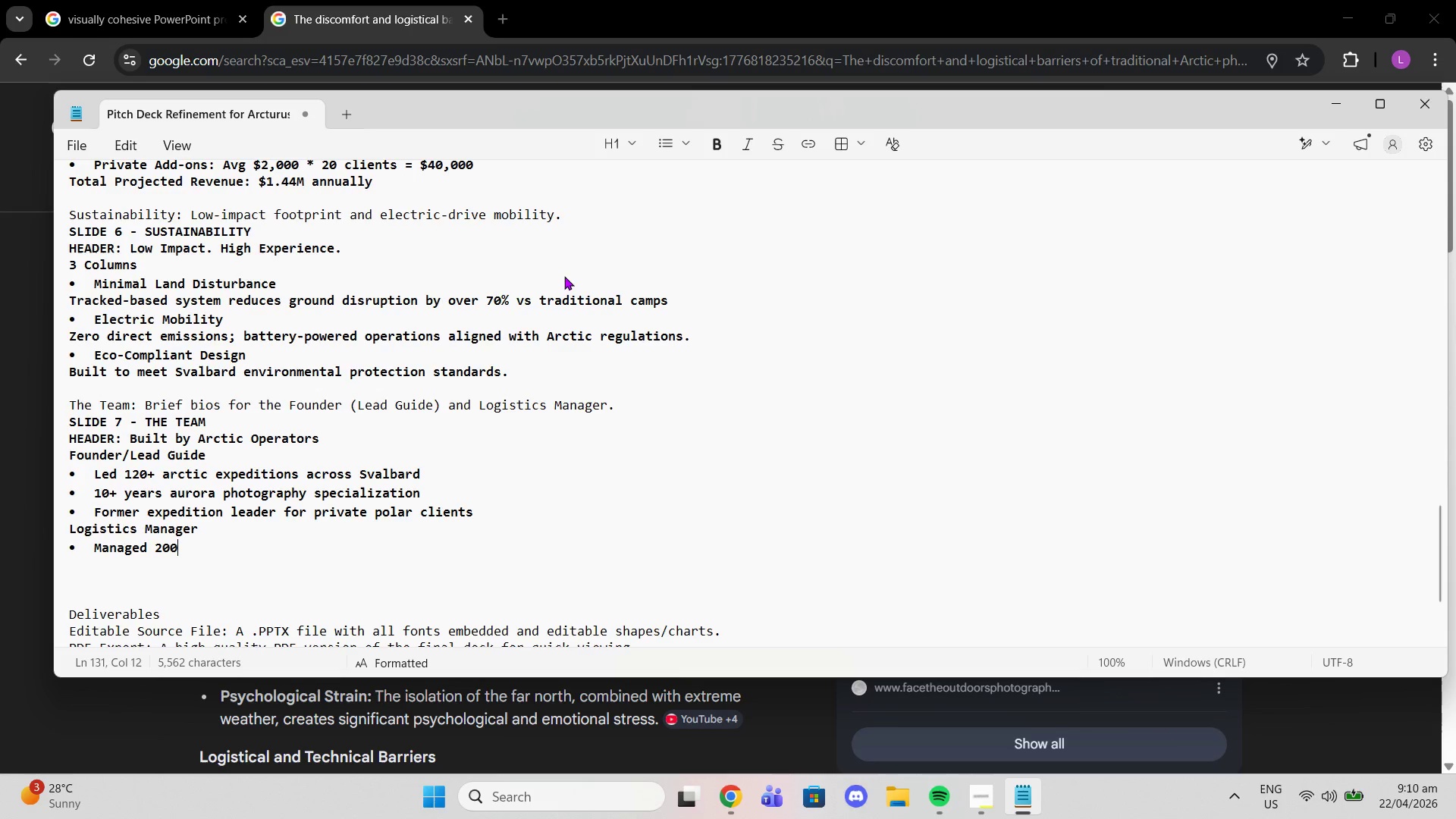 
hold_key(key=ShiftLeft, duration=0.69)
 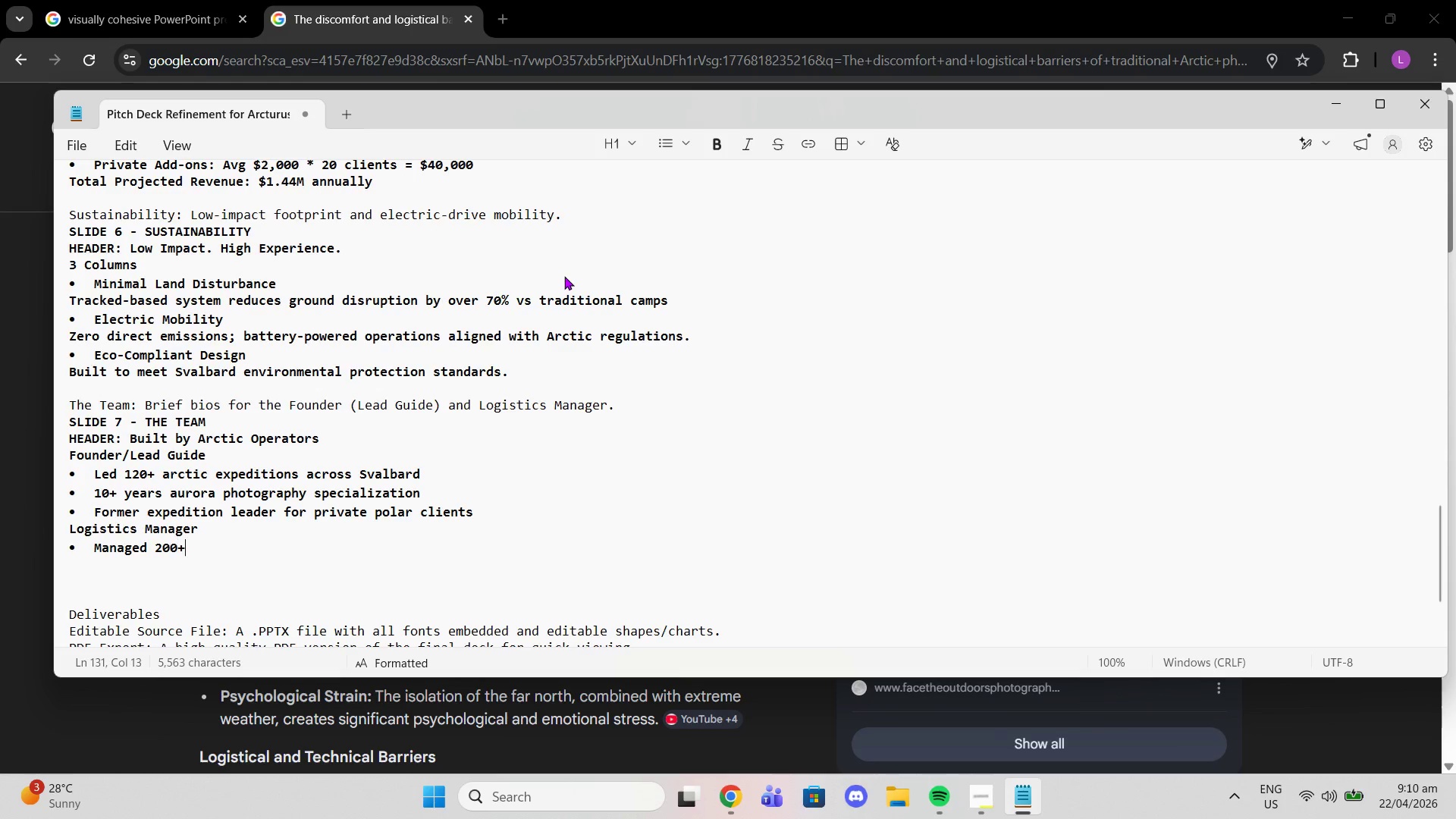 
type(+ cold )
key(Backspace)
type(-region dep)
key(Backspace)
type(ployments )
key(Backspace)
 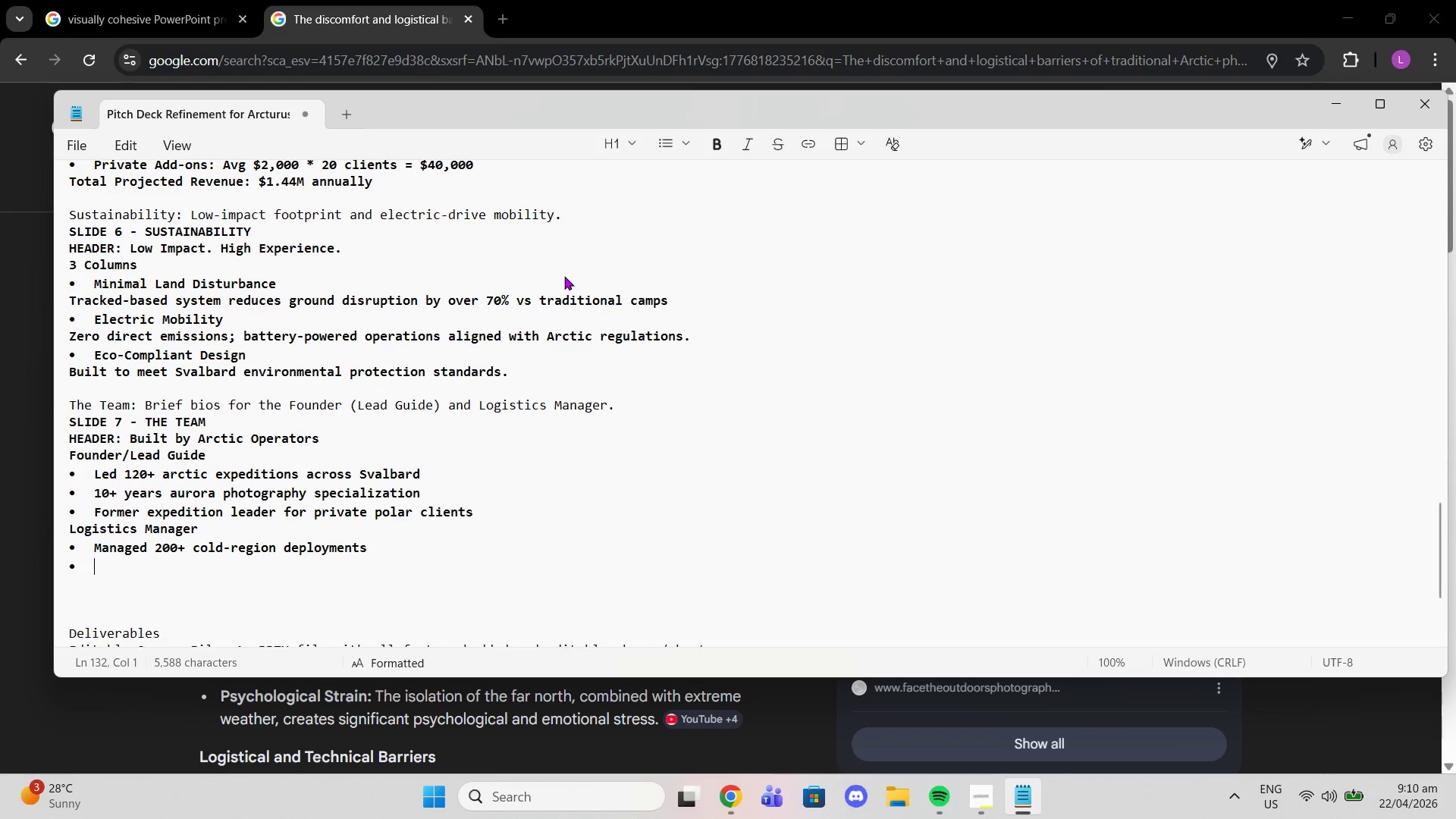 
key(Enter)
 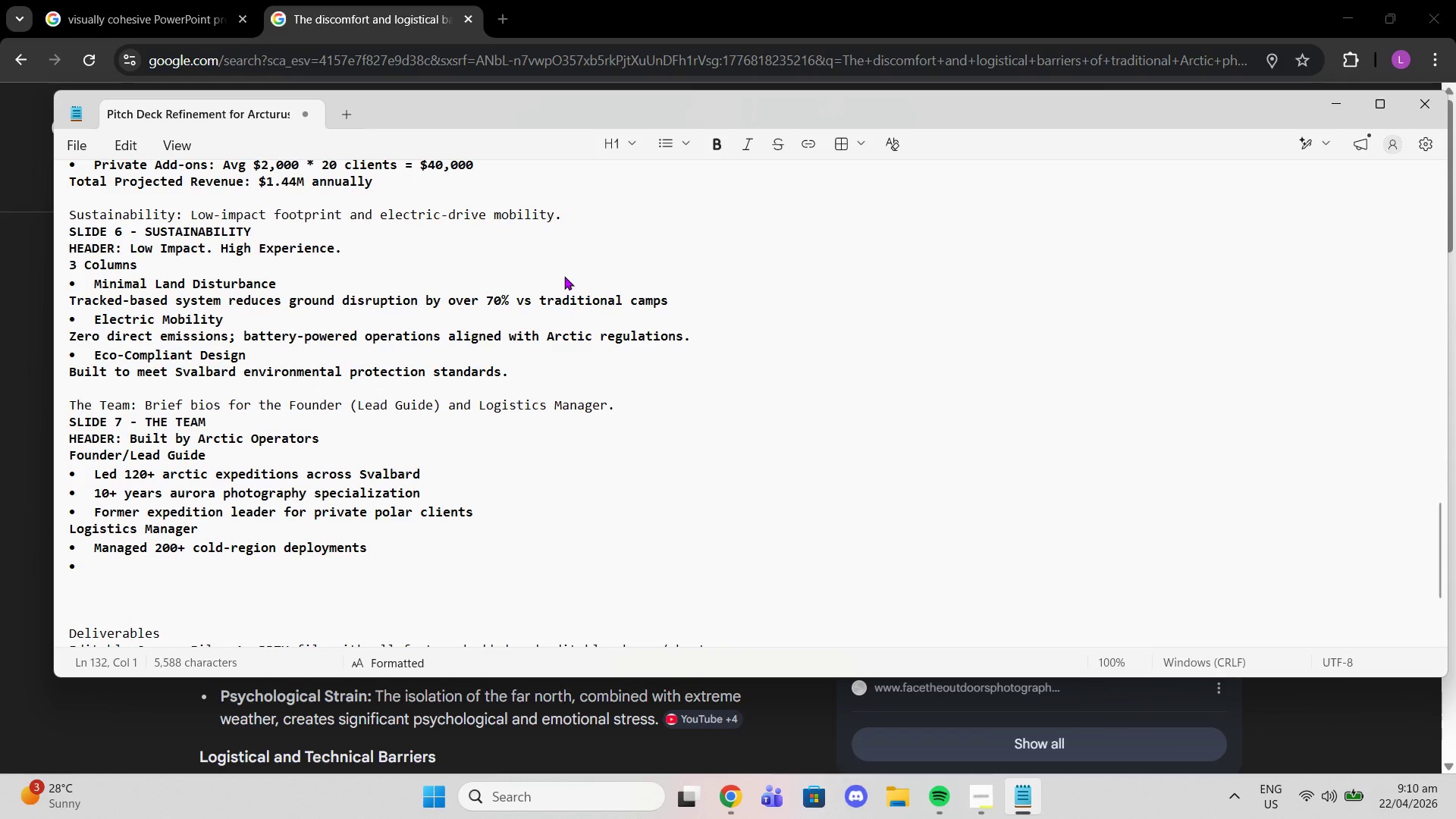 
type(Expert in Arctiv transport & sagfety systms)
 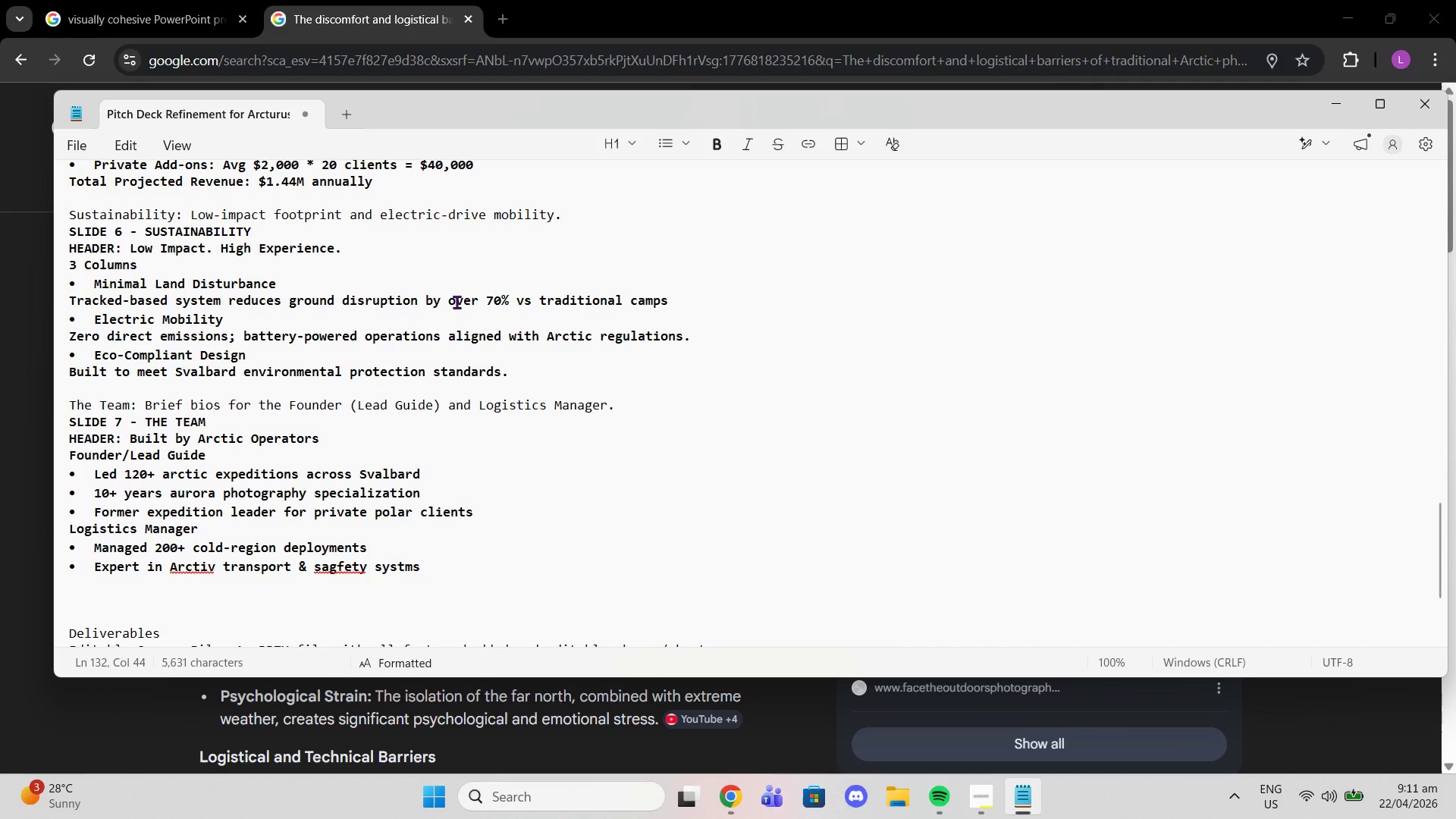 
left_click([193, 560])
 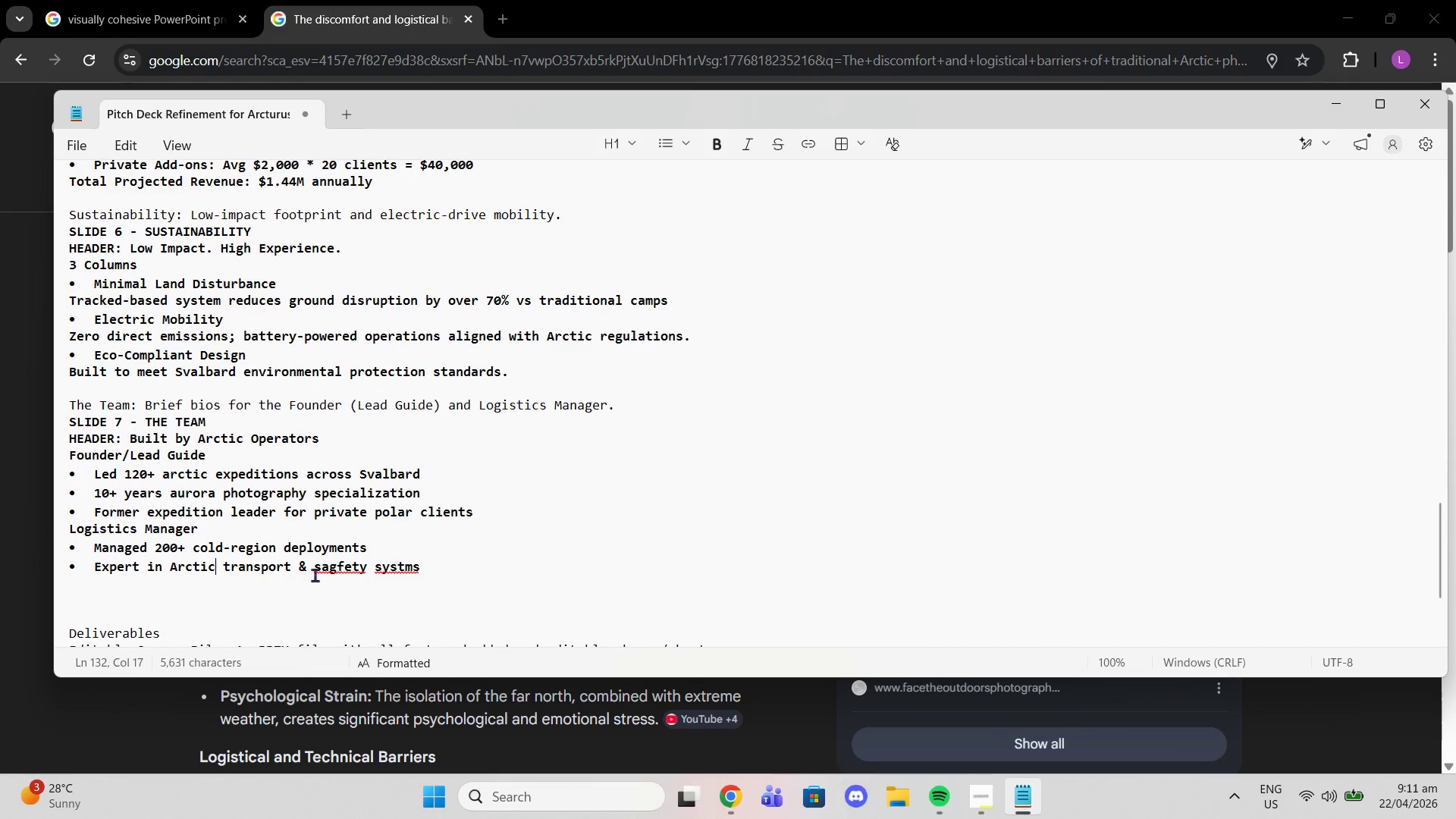 
double_click([367, 572])
 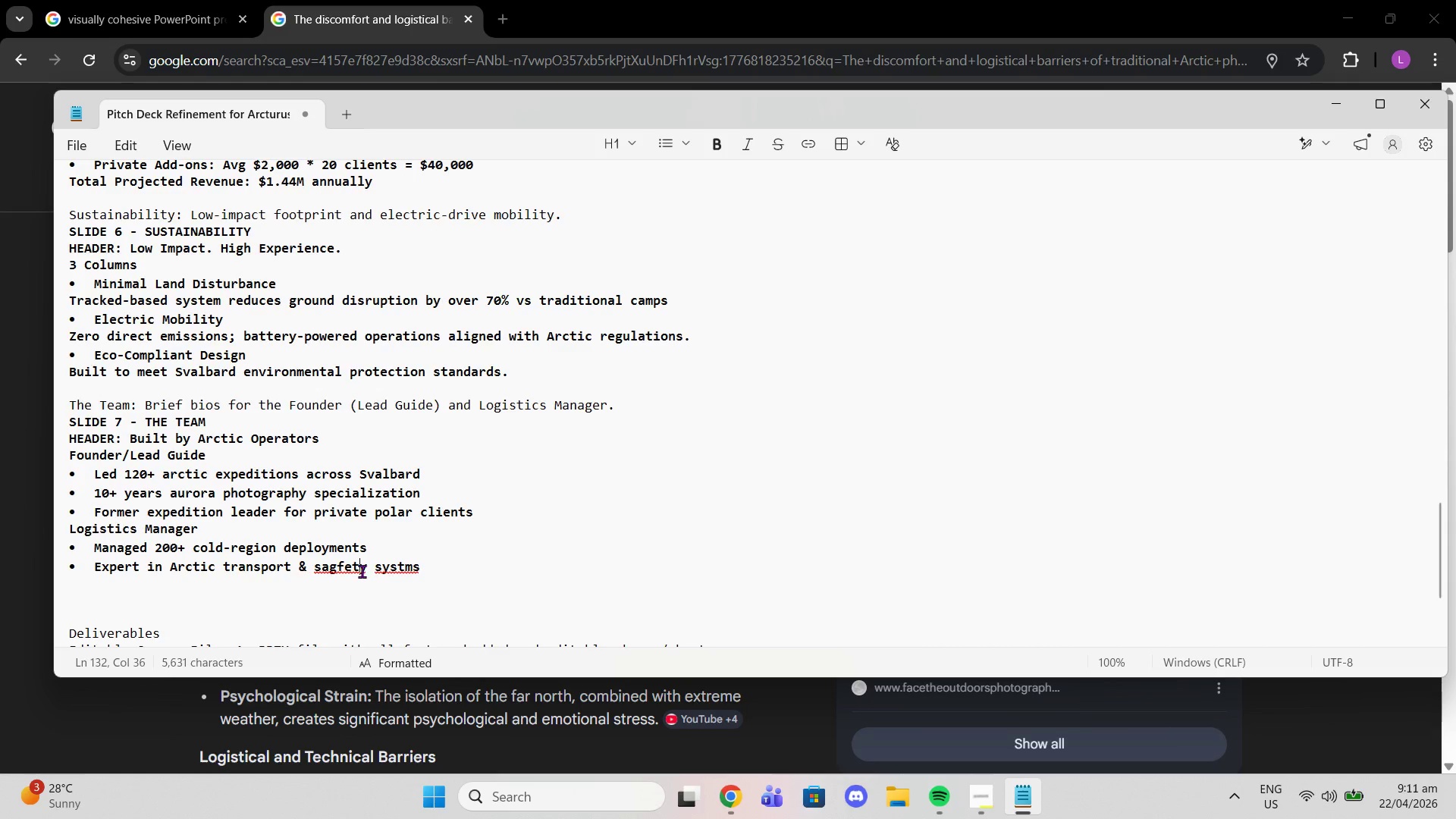 
left_click([362, 571])
 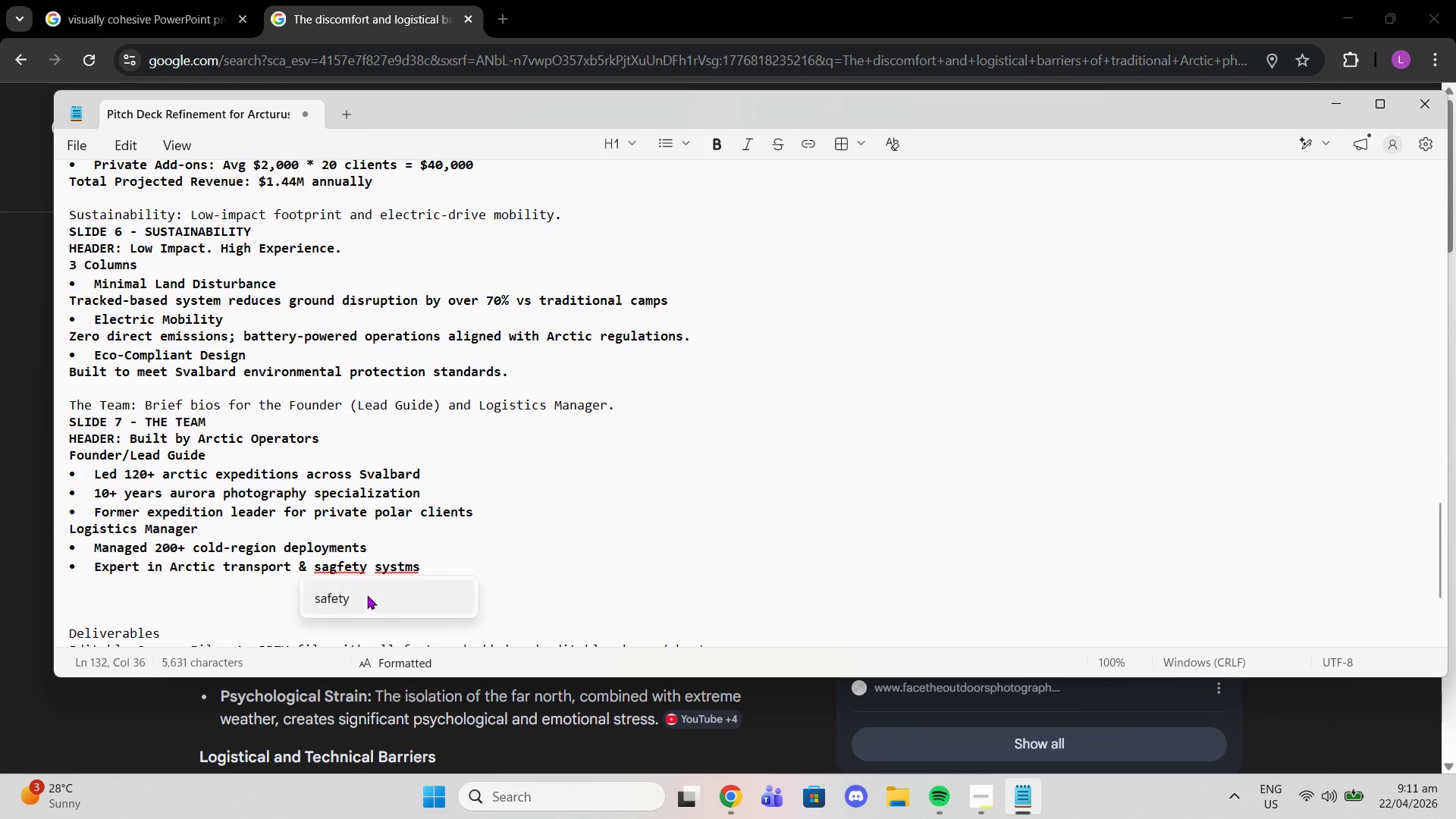 
left_click([367, 595])
 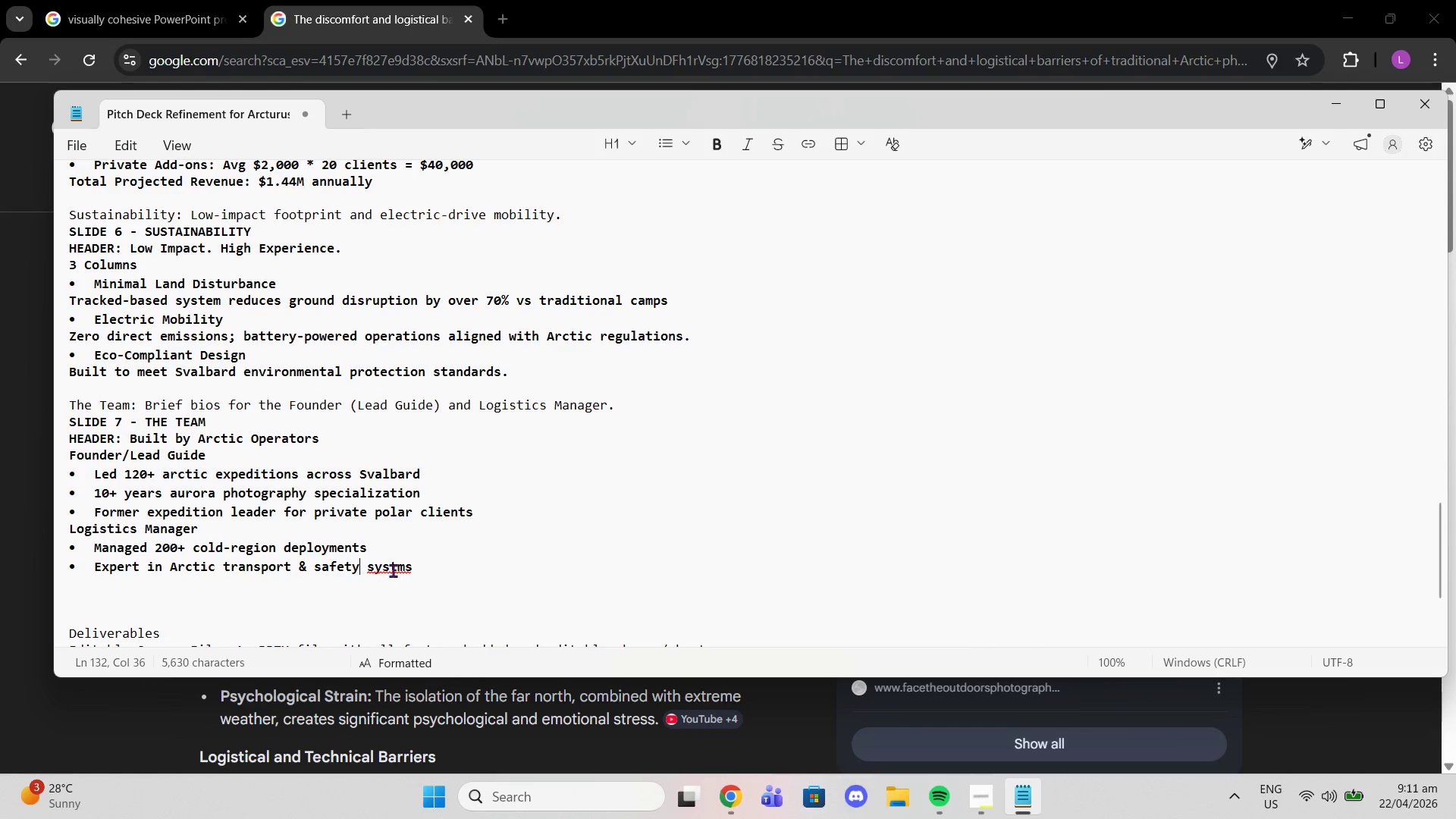 
left_click([394, 568])
 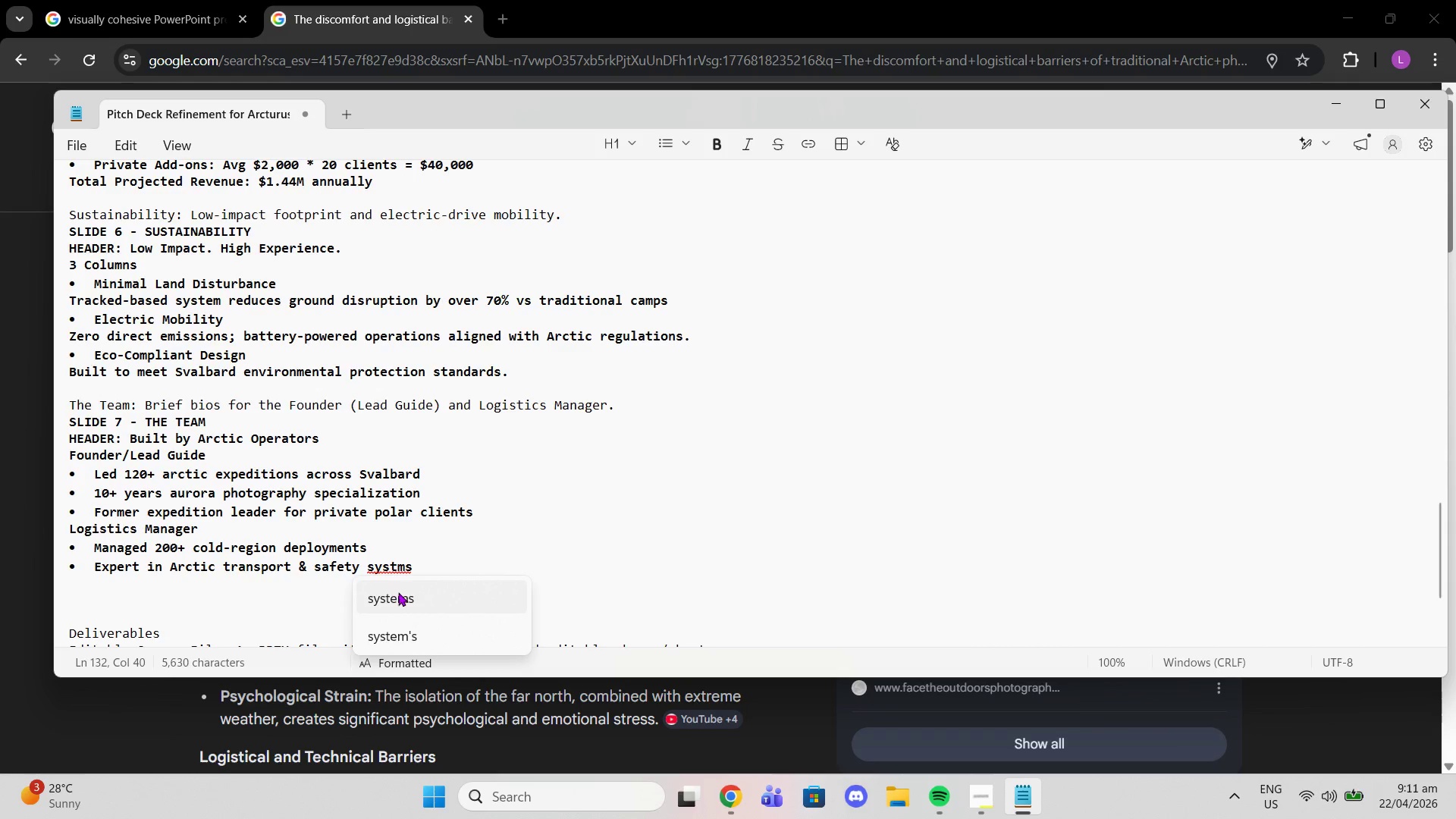 
left_click([399, 594])
 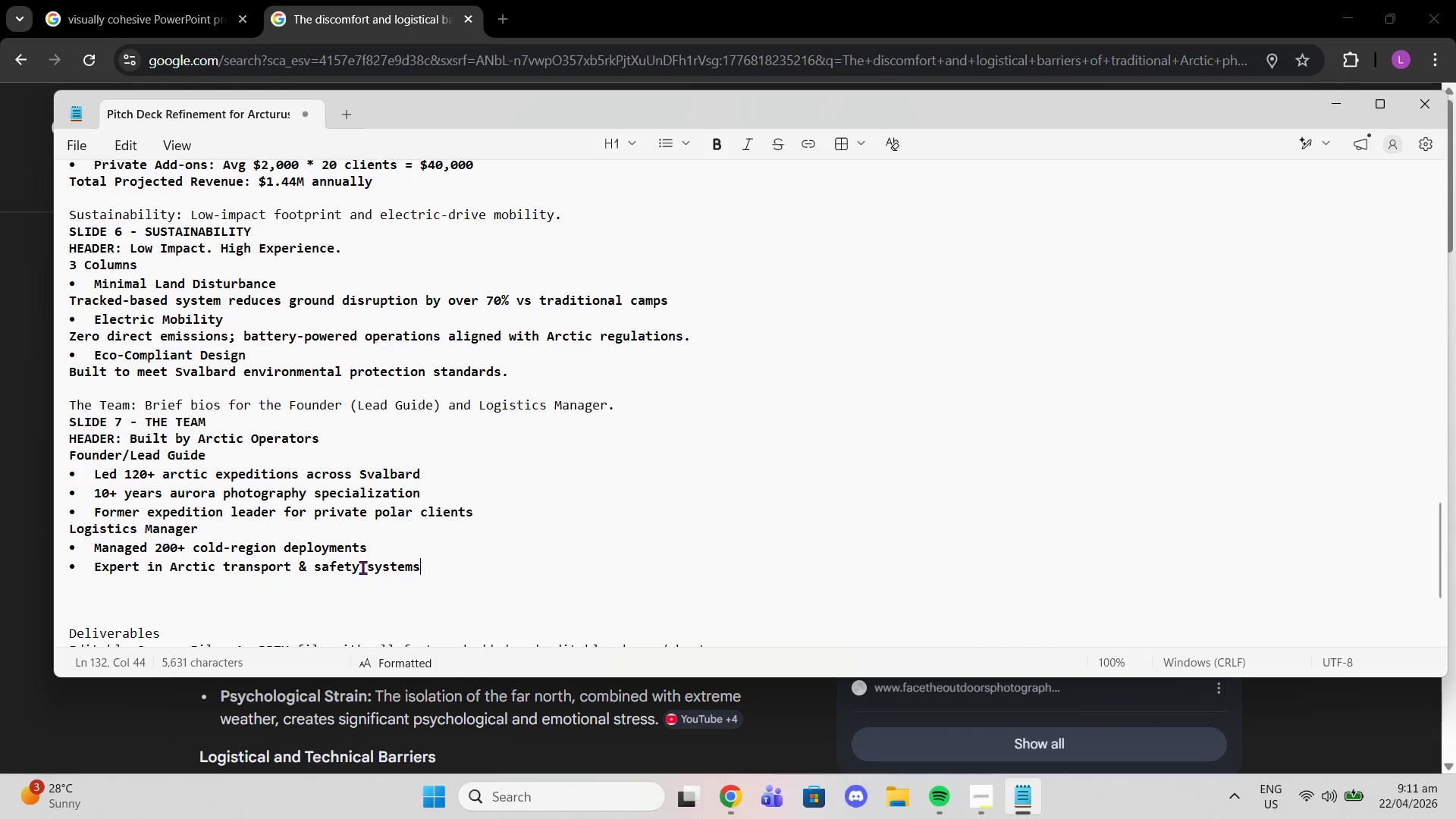 
key(Enter)
 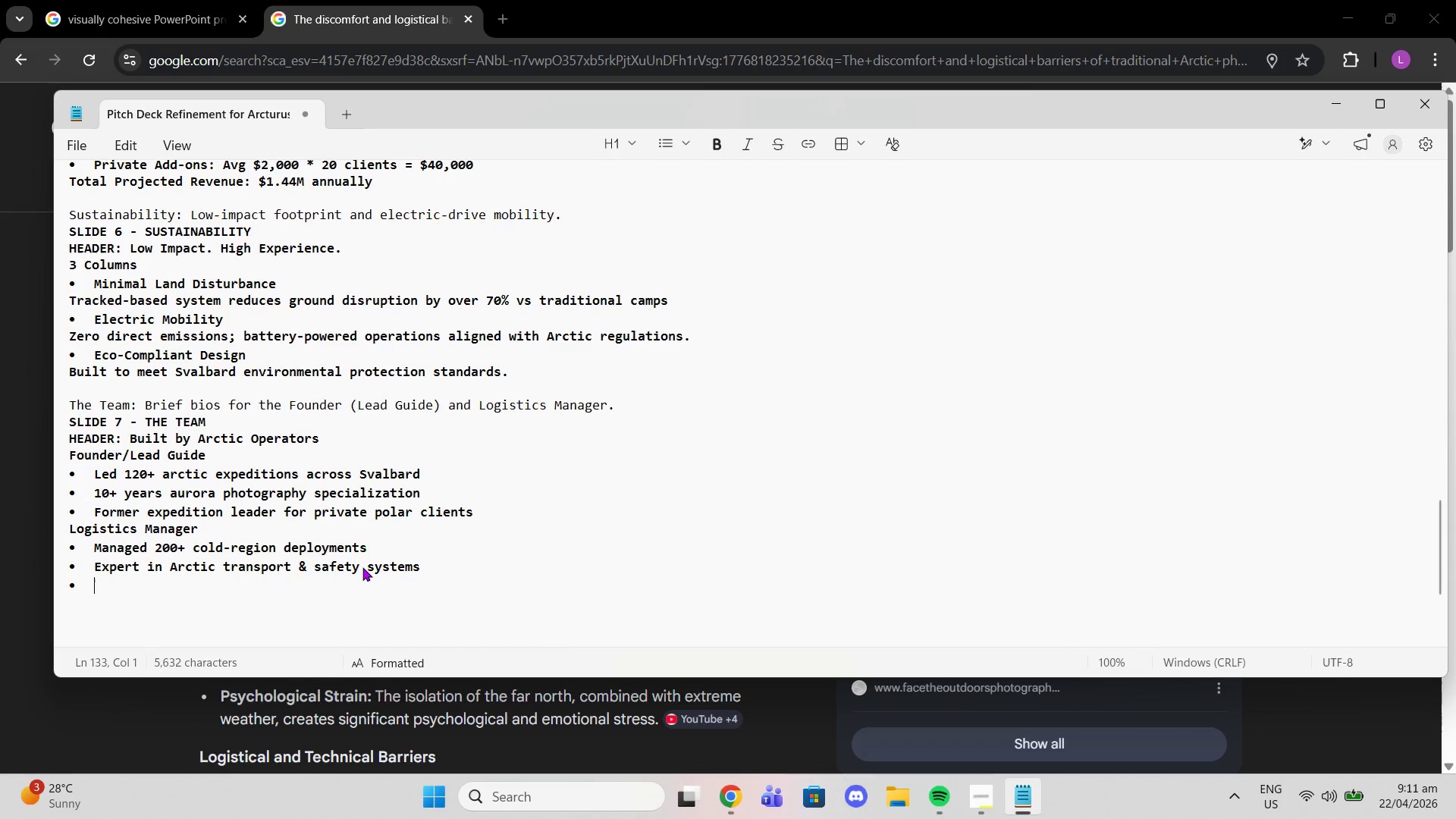 
type(Formere )
key(Backspace)
key(Backspace)
key(Backspace)
type( )
key(Backspace)
type(r coordinator for polar logistics operations)
 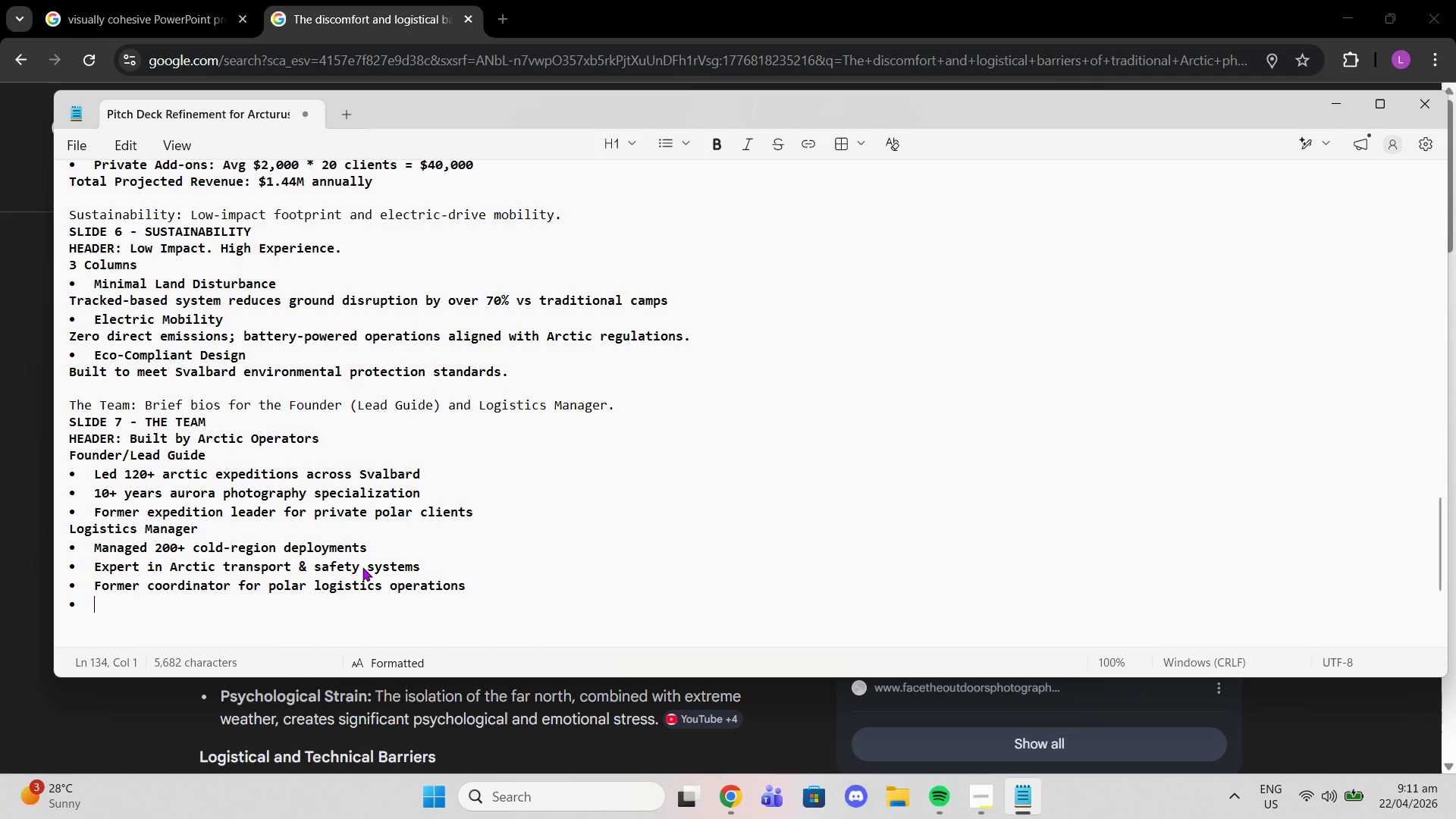 
key(Enter)
 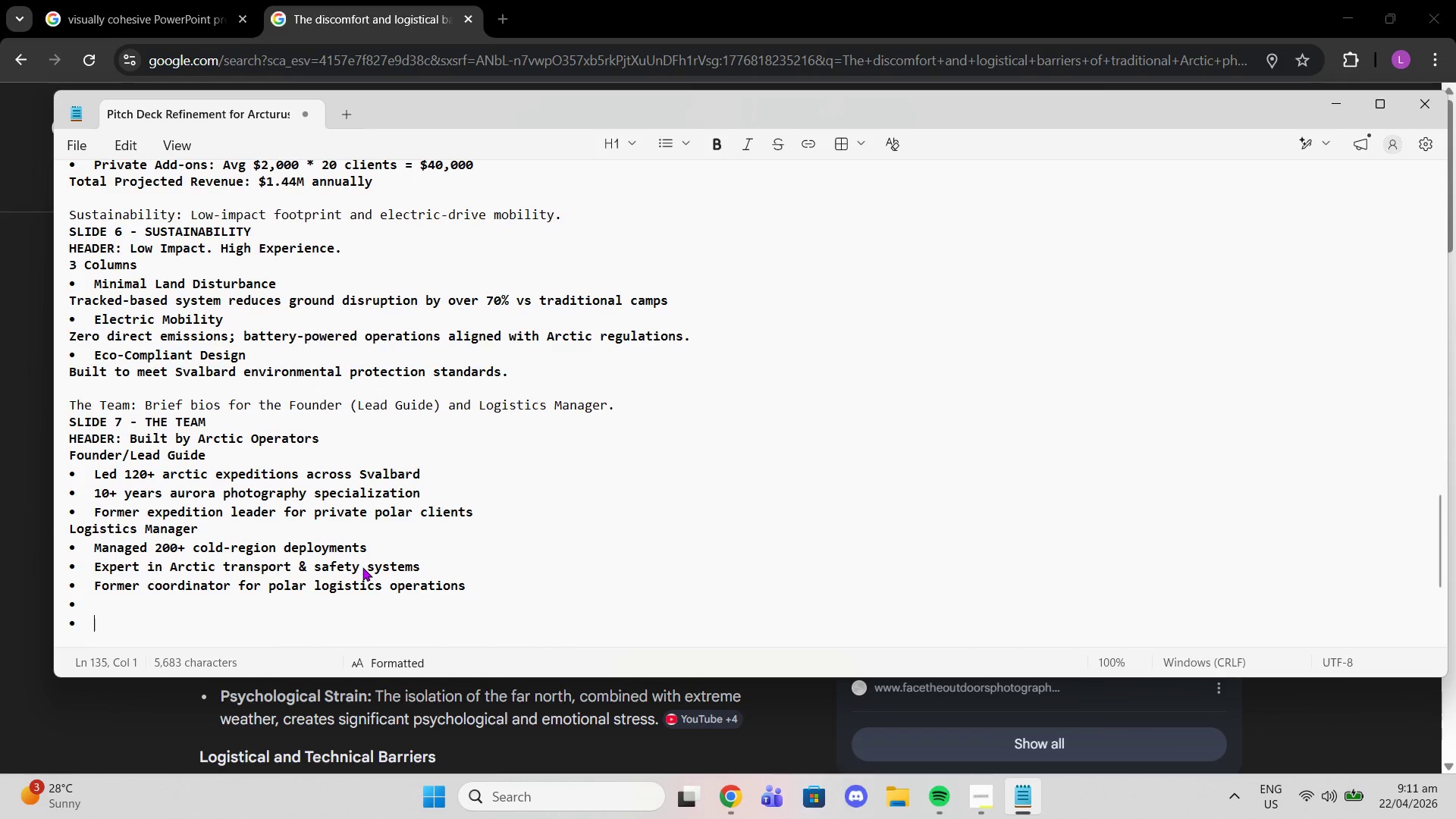 
key(Enter)
 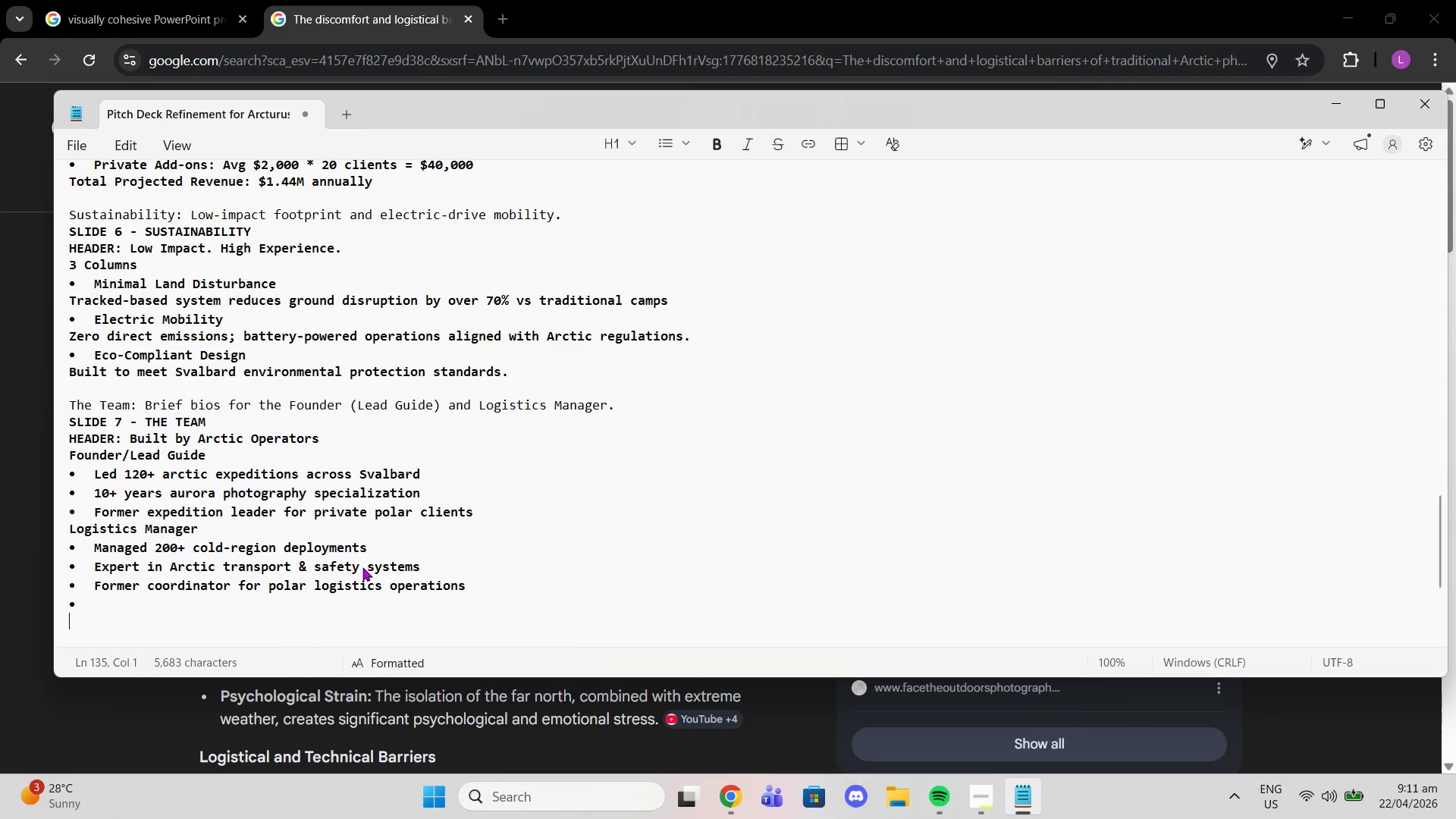 
key(Backspace)
 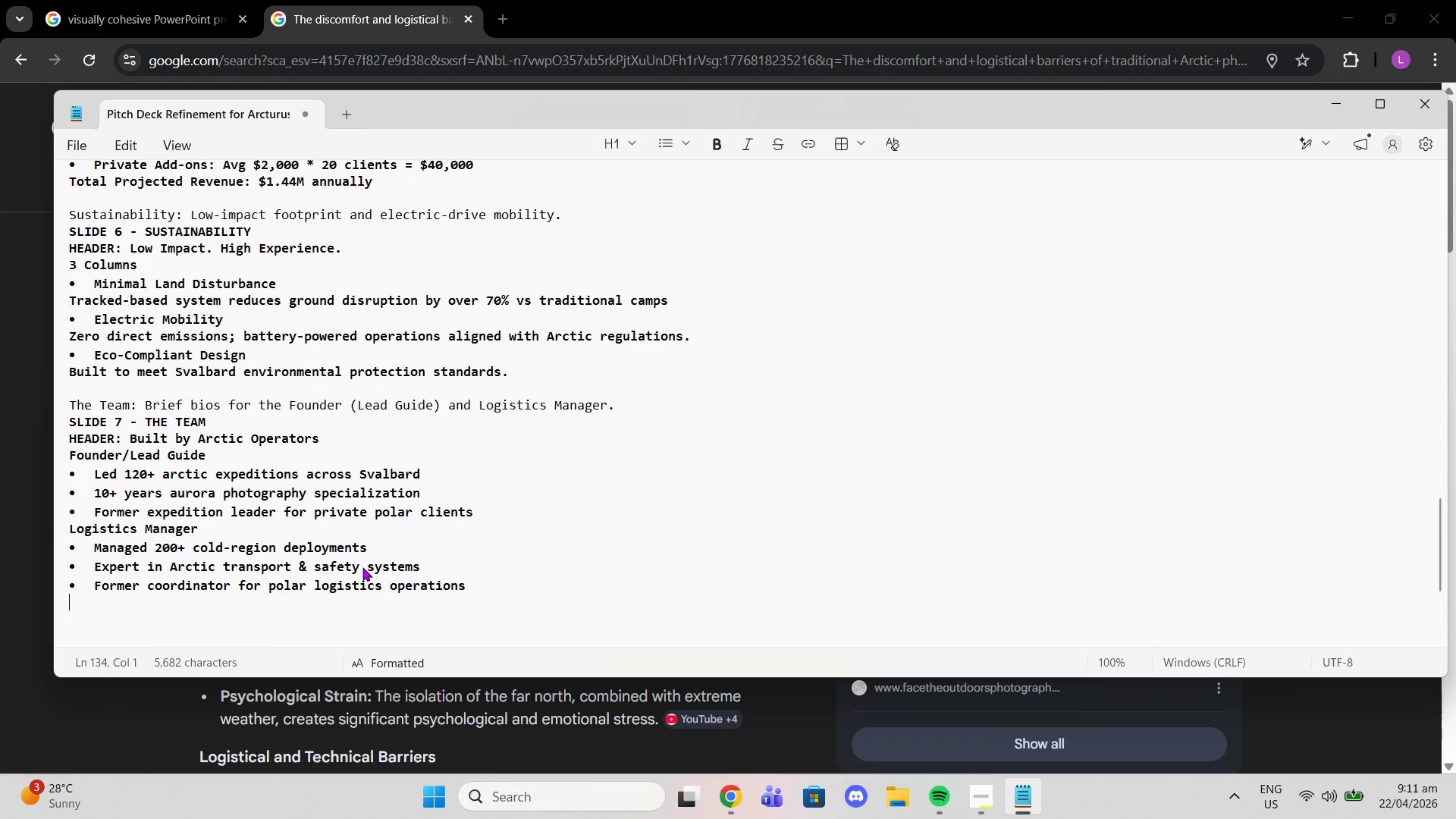 
key(Backspace)
 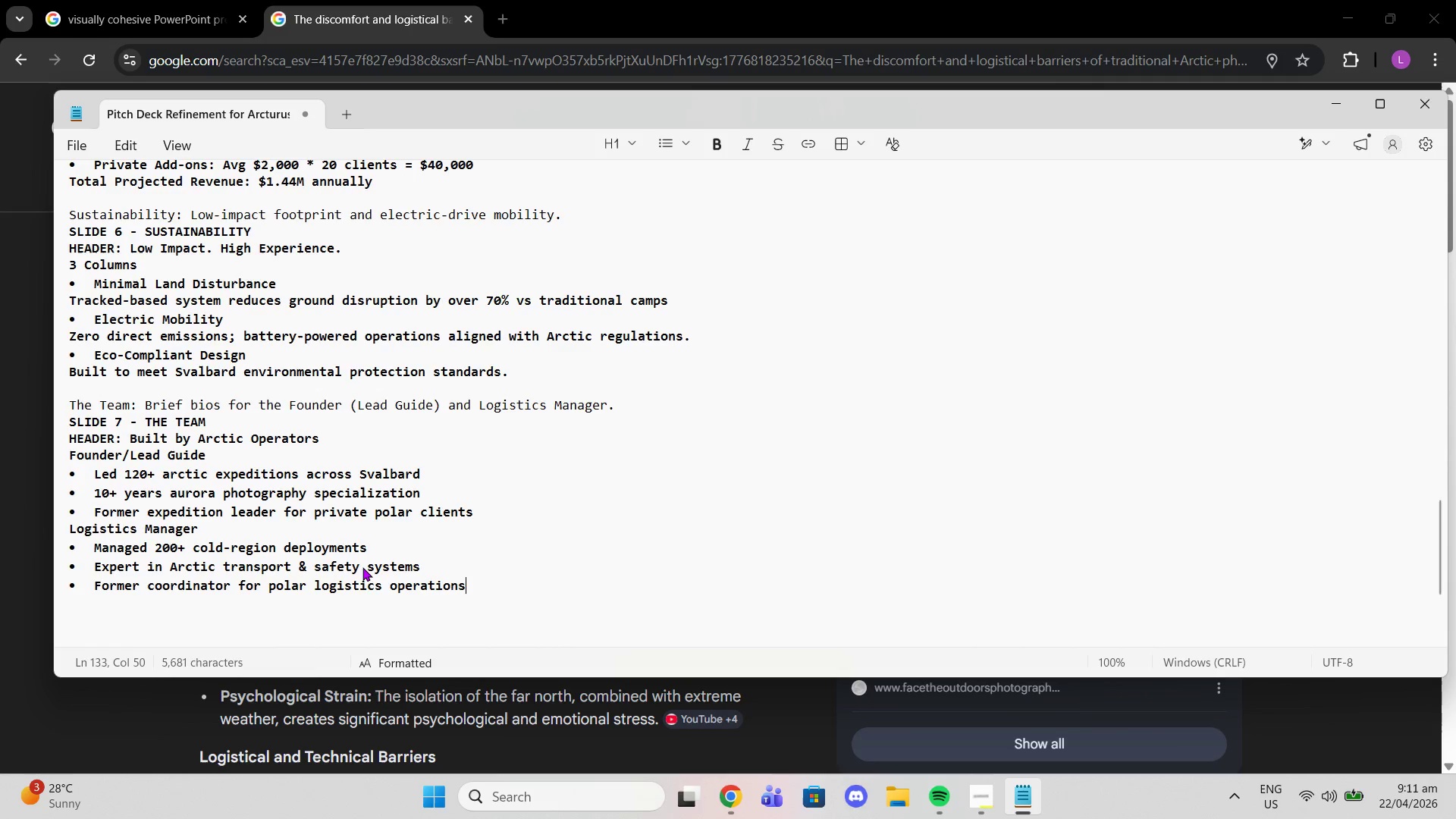 
key(Backspace)
 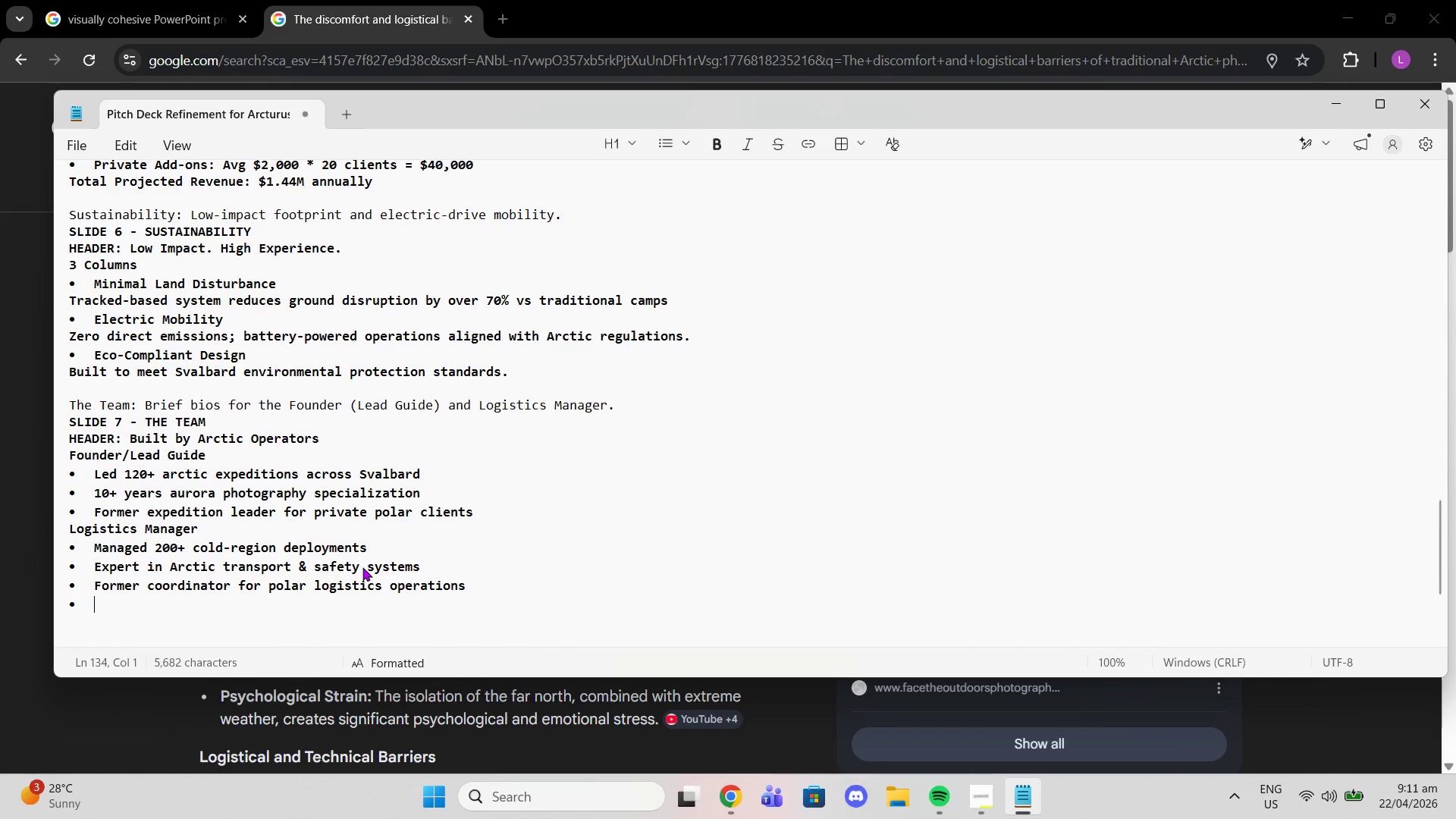 
key(Enter)
 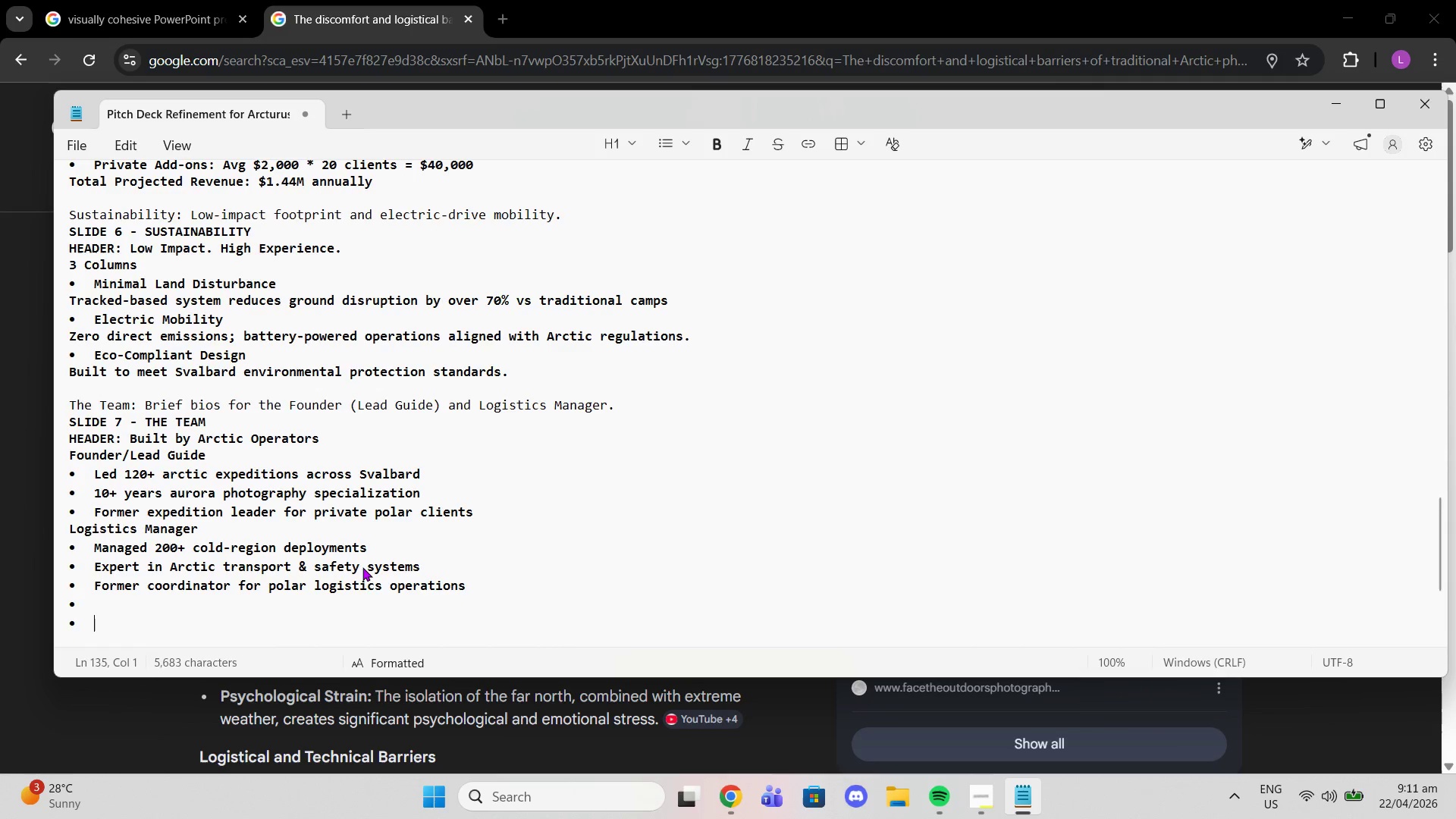 
key(Enter)
 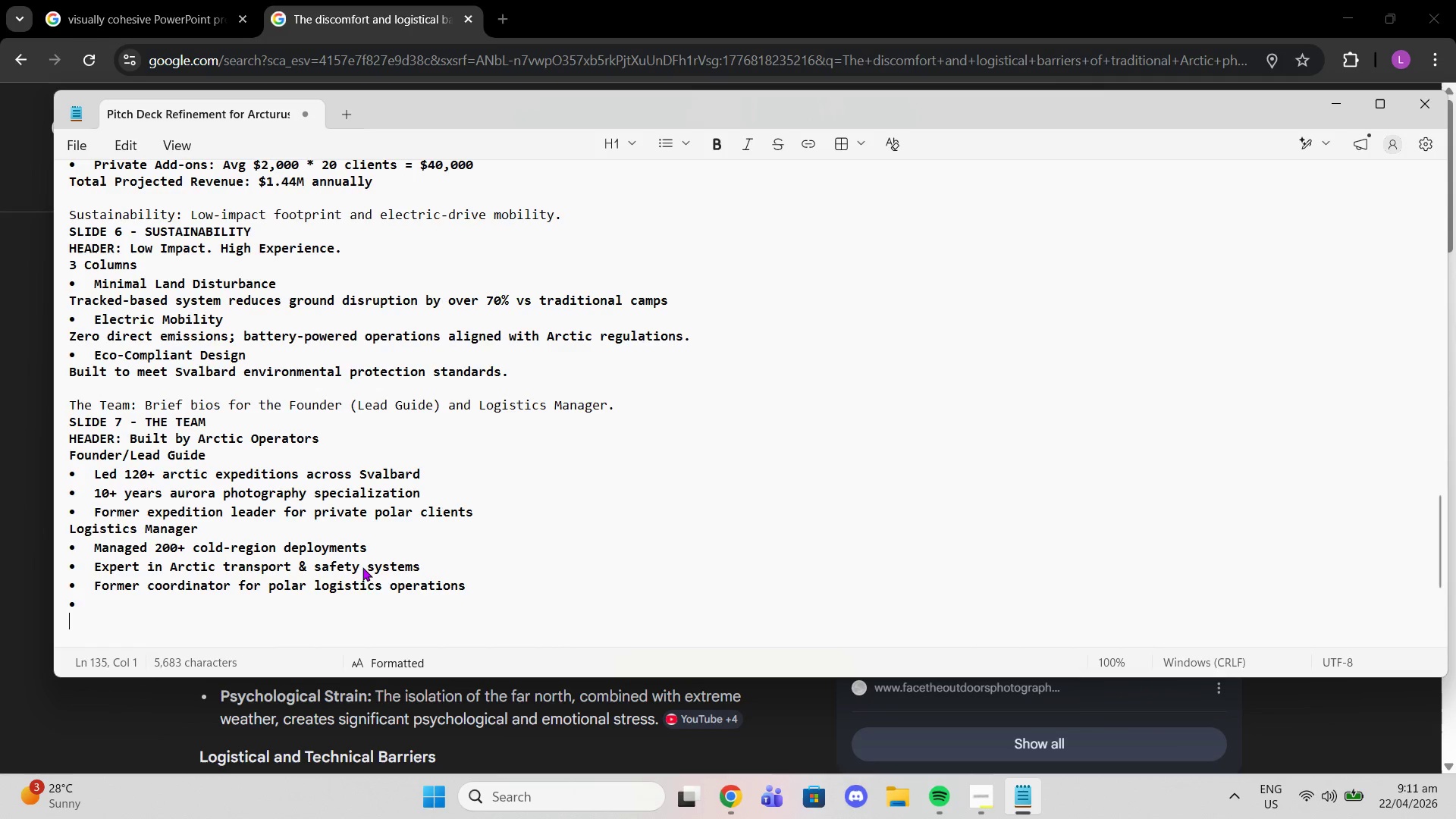 
key(Backspace)
 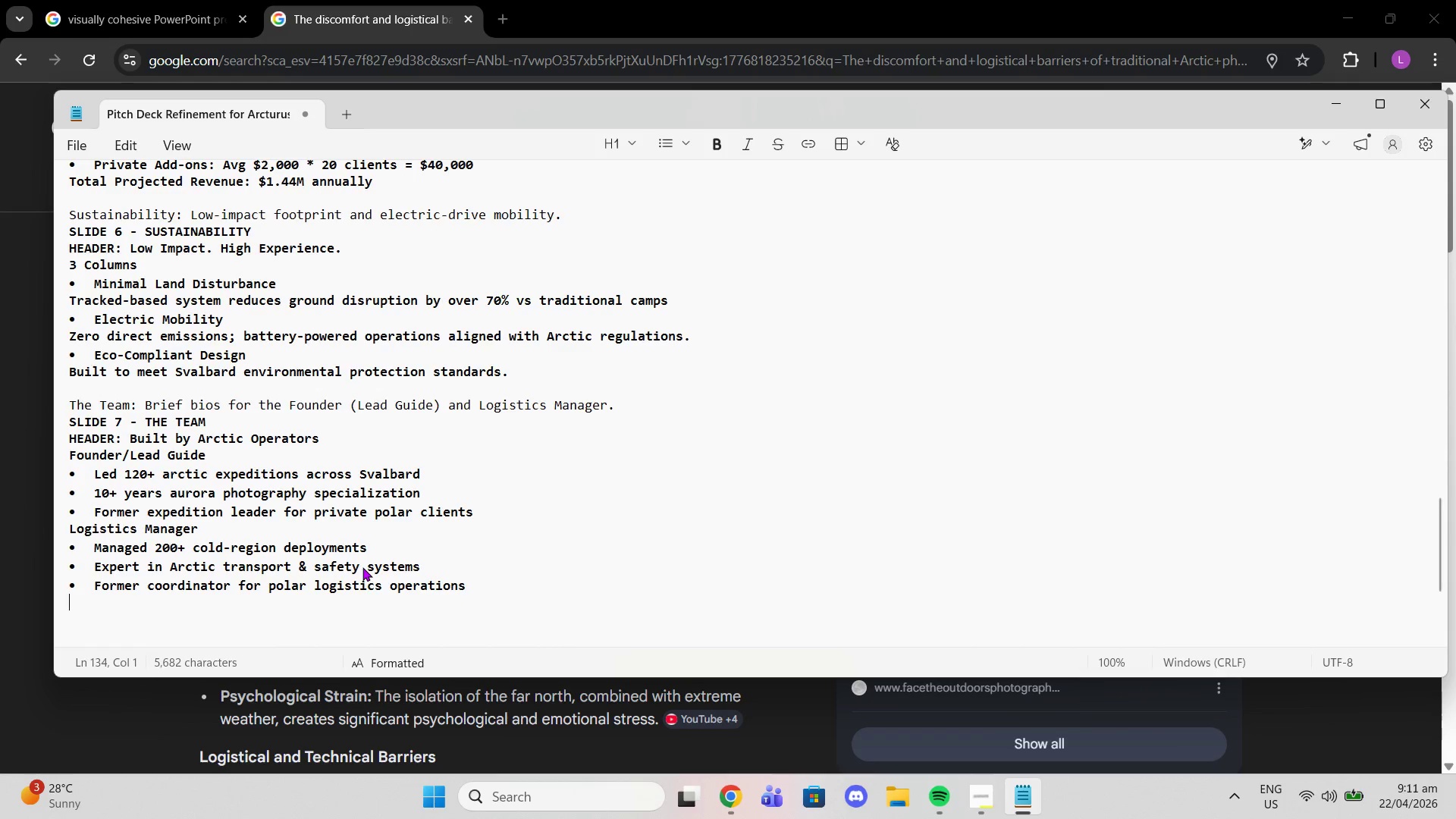 
key(Backspace)
 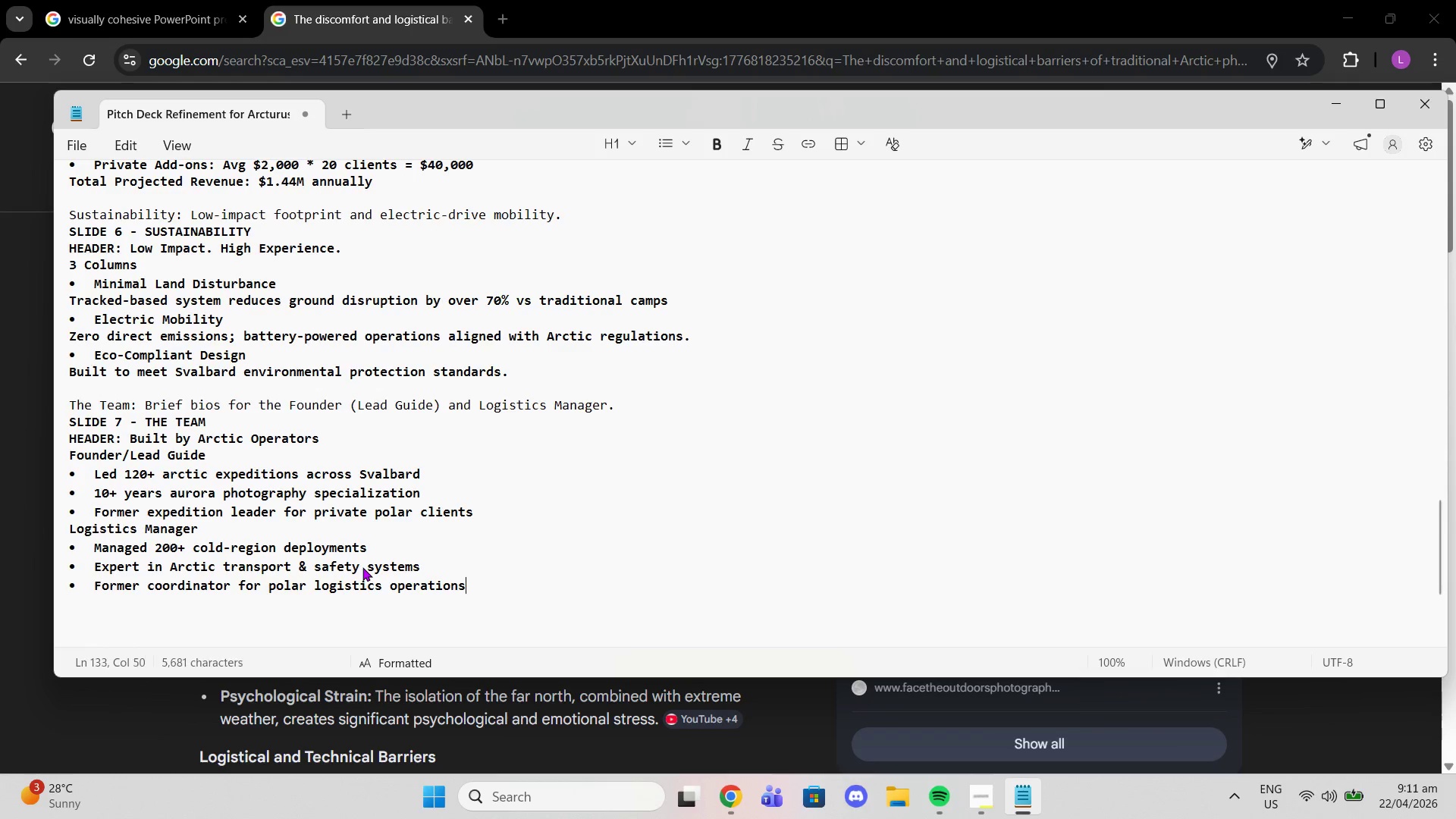 
key(Backspace)
 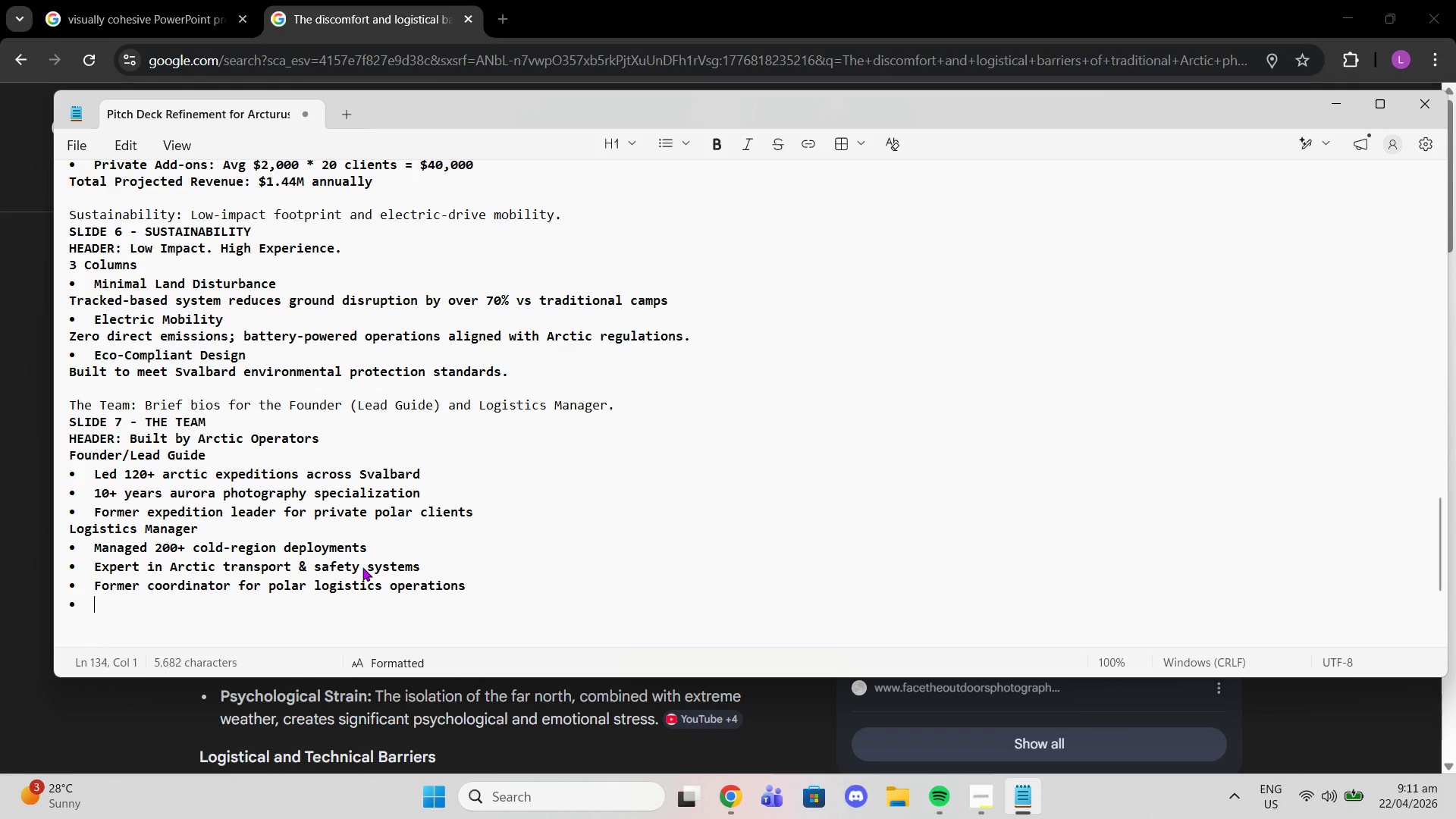 
key(Enter)
 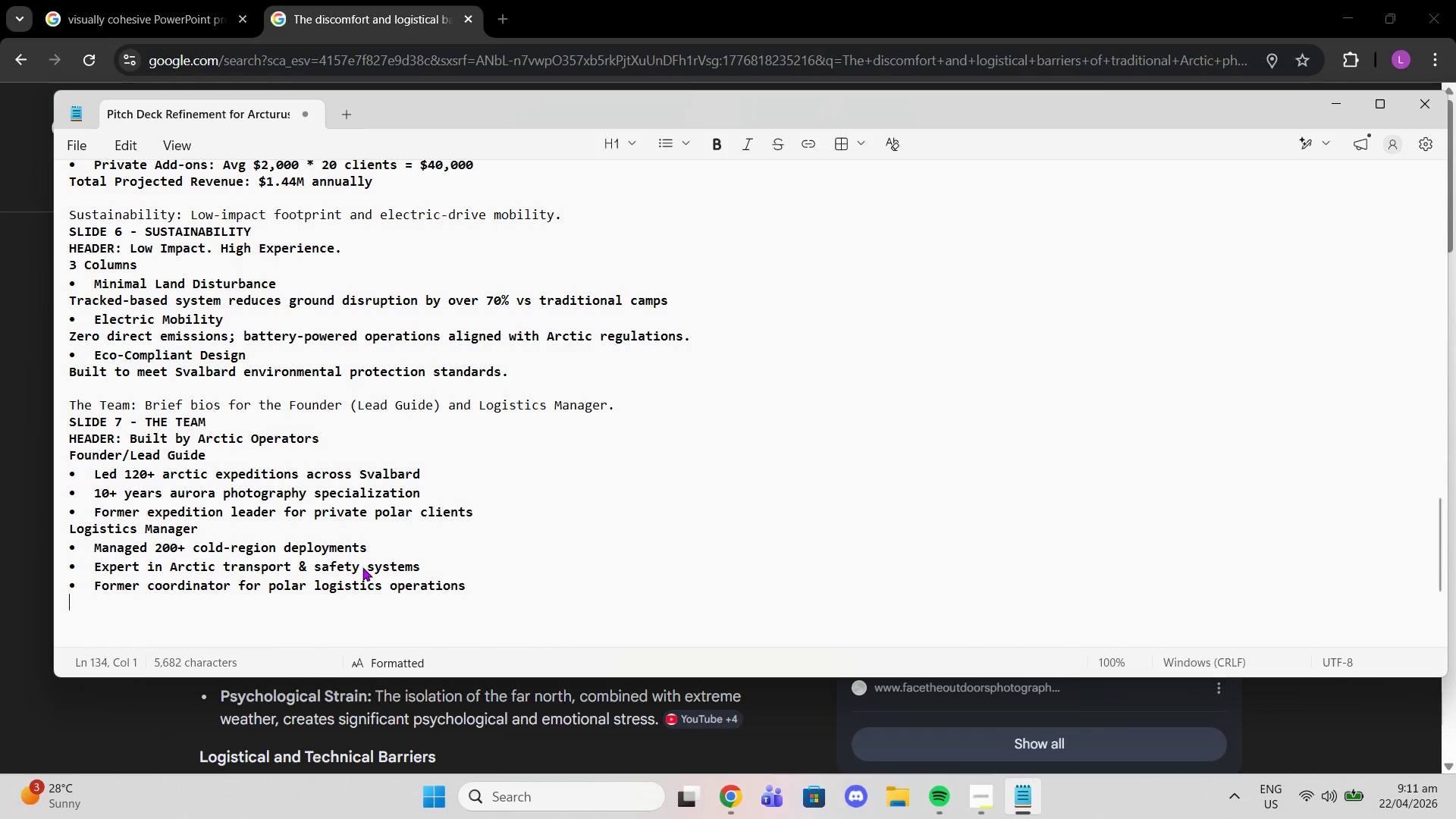 
key(Backspace)
 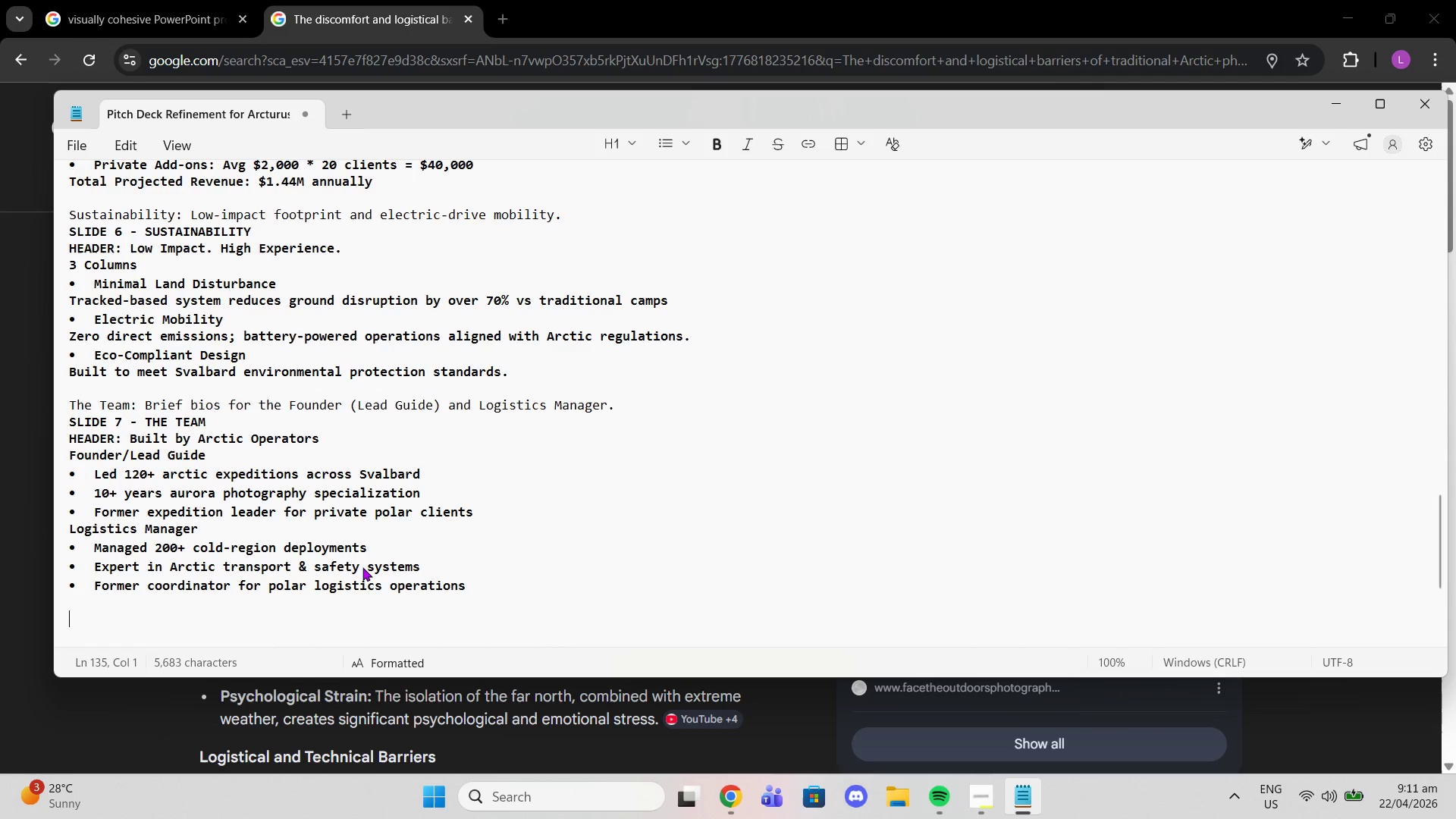 
key(Enter)
 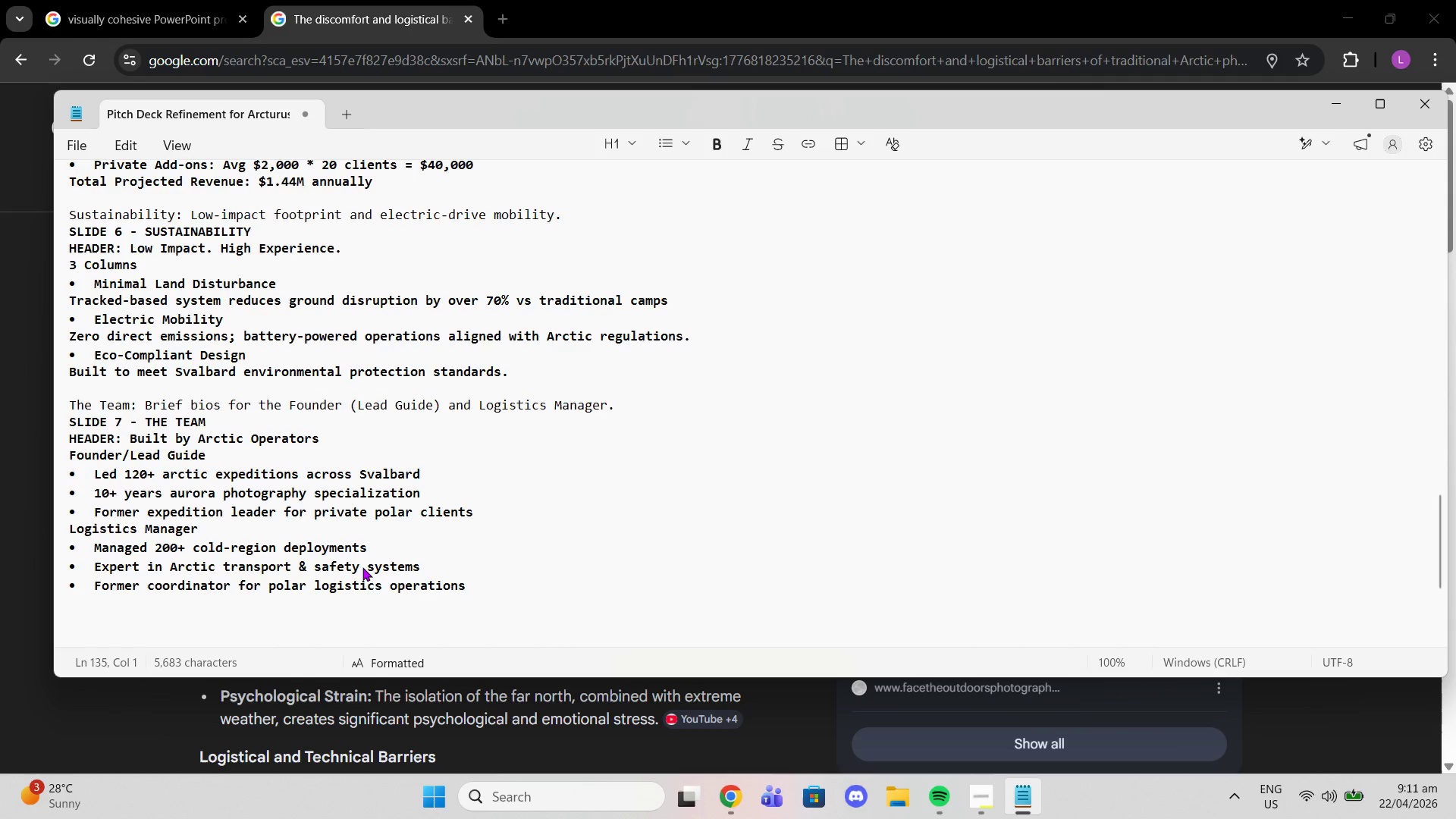 
type(SLID E)
key(Backspace)
key(Backspace)
type(E 0 )
key(Backspace)
key(Backspace)
type(8 - )
 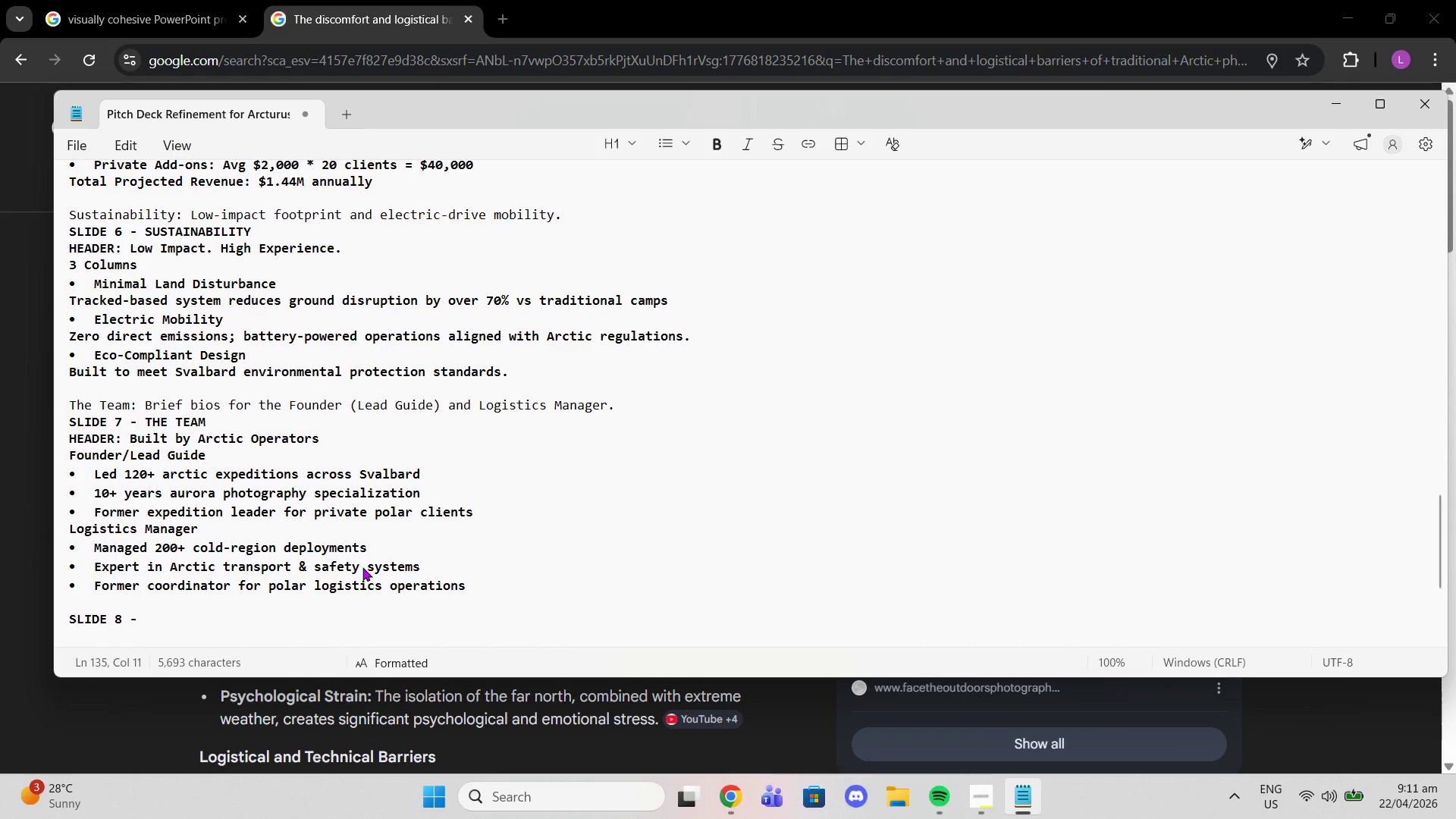 
 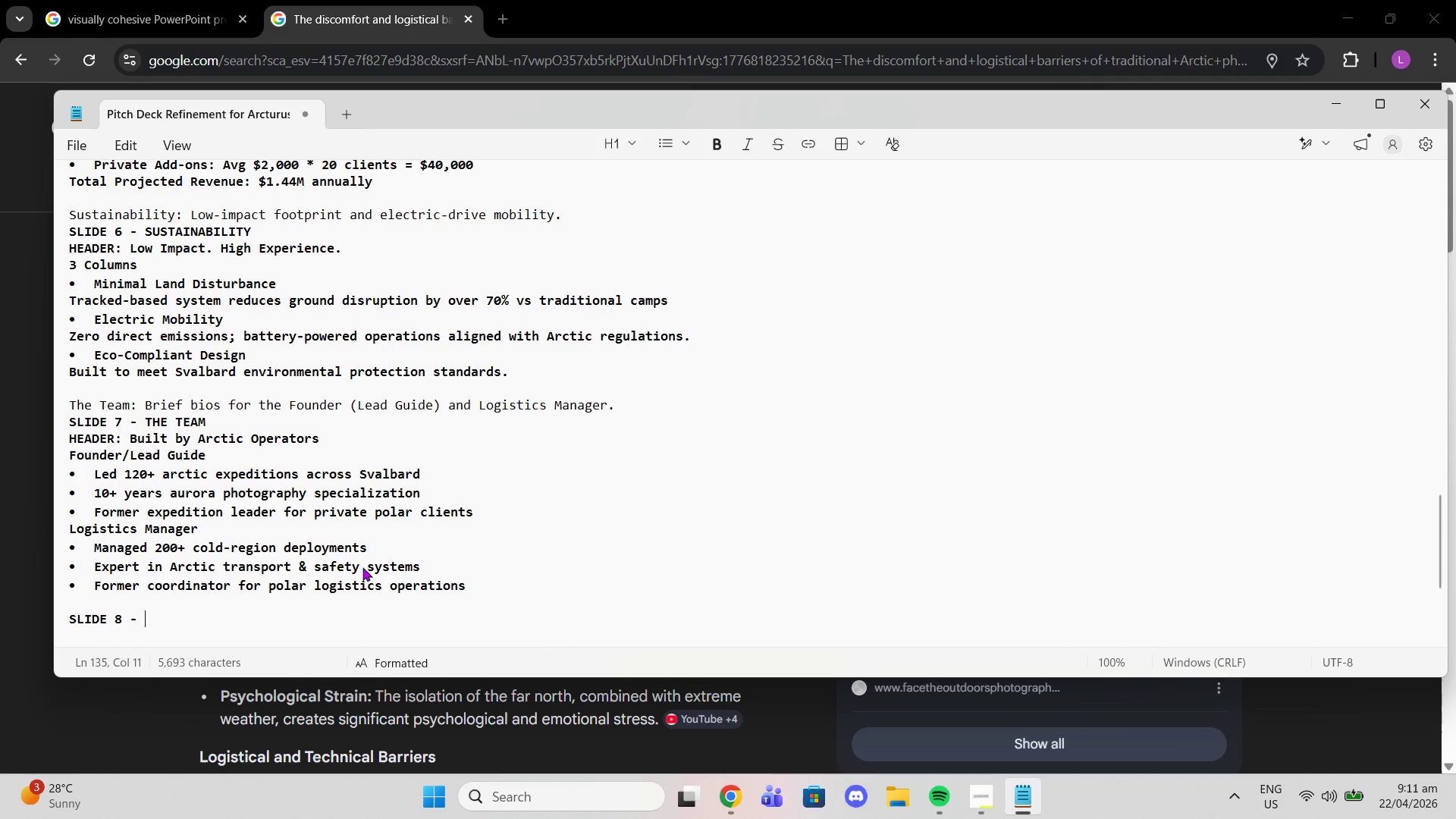 
hold_key(key=ShiftLeft, duration=0.55)
 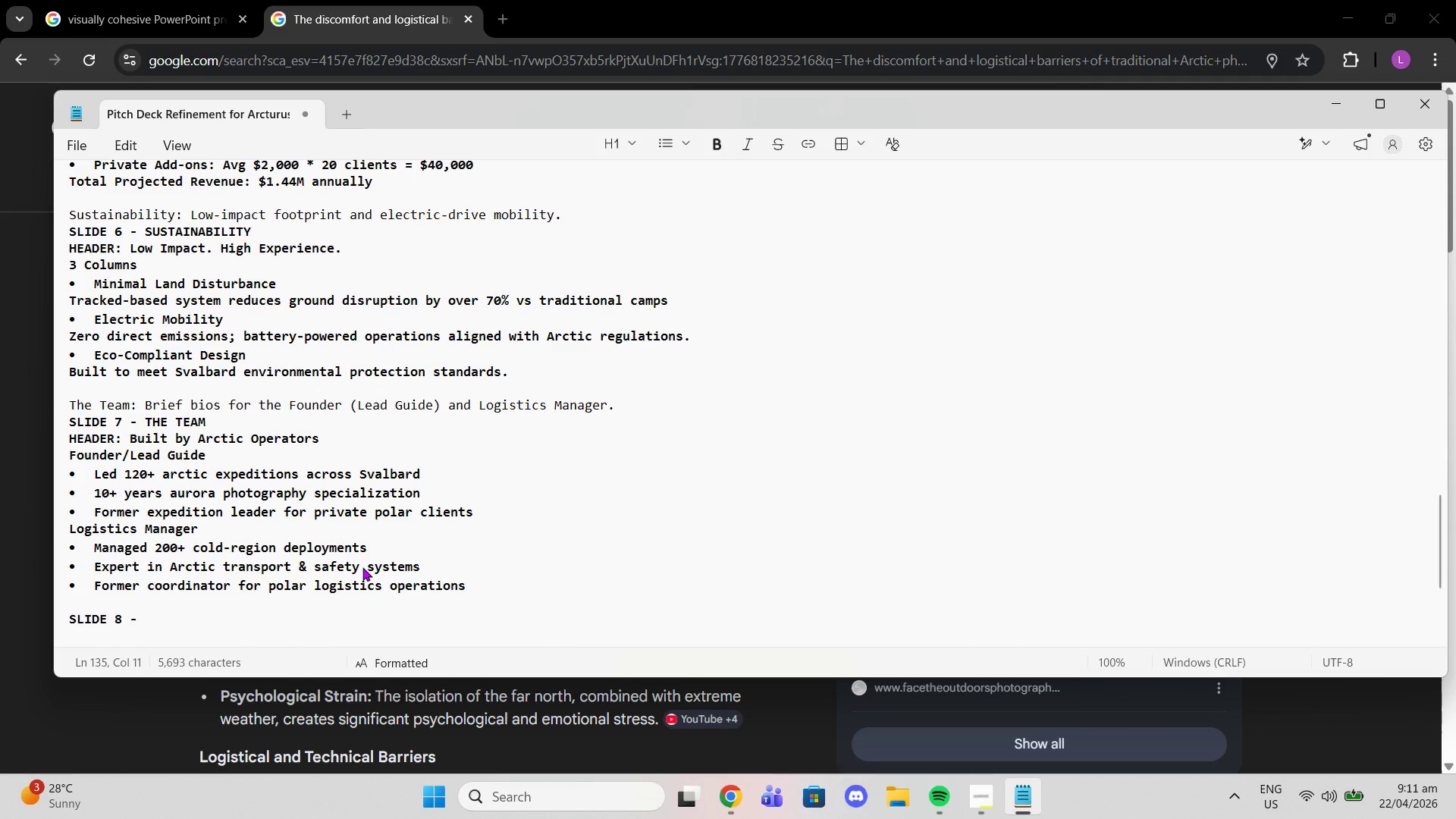 
type(THE ASK)
 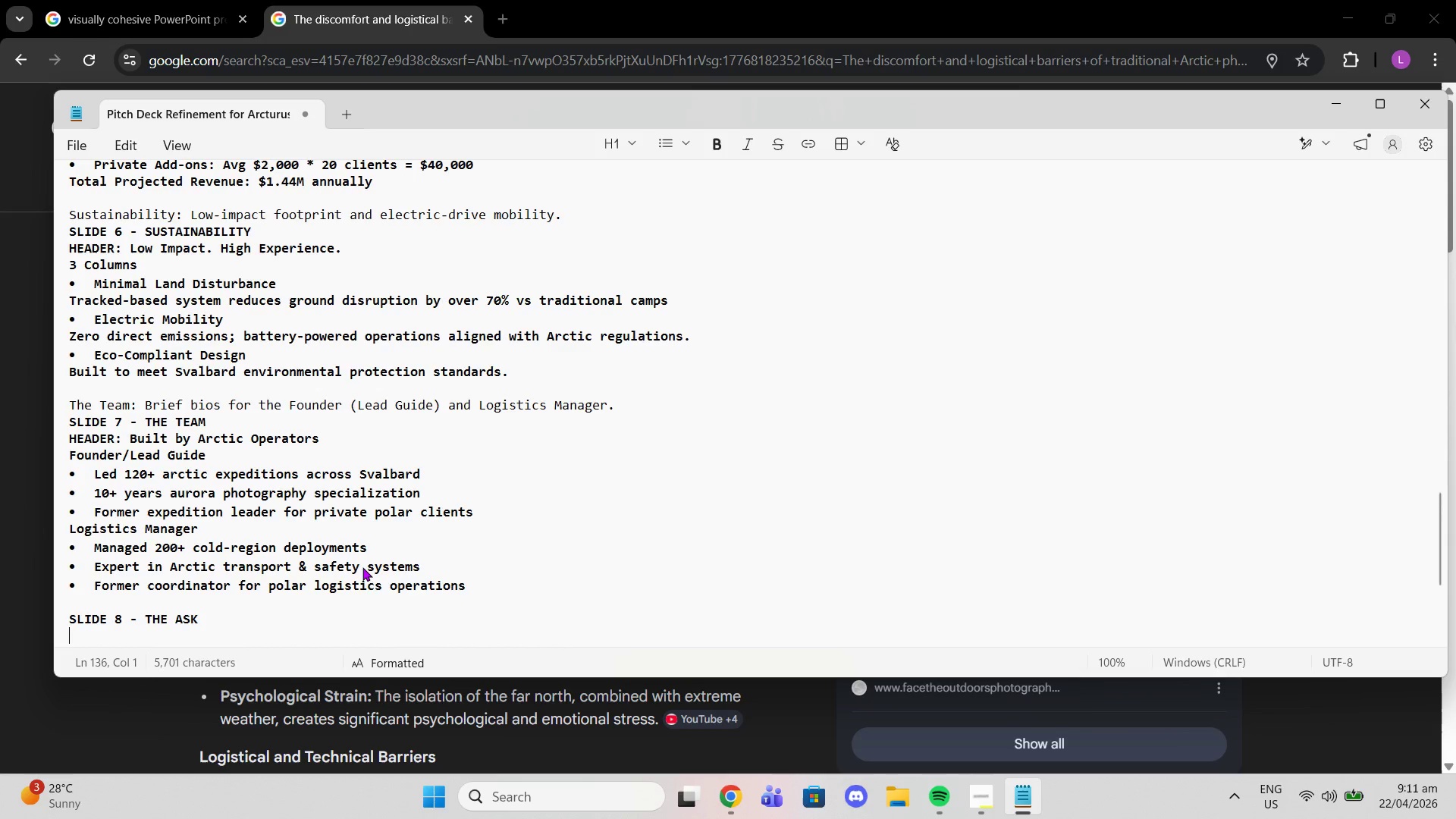 
key(Shift+Enter)
 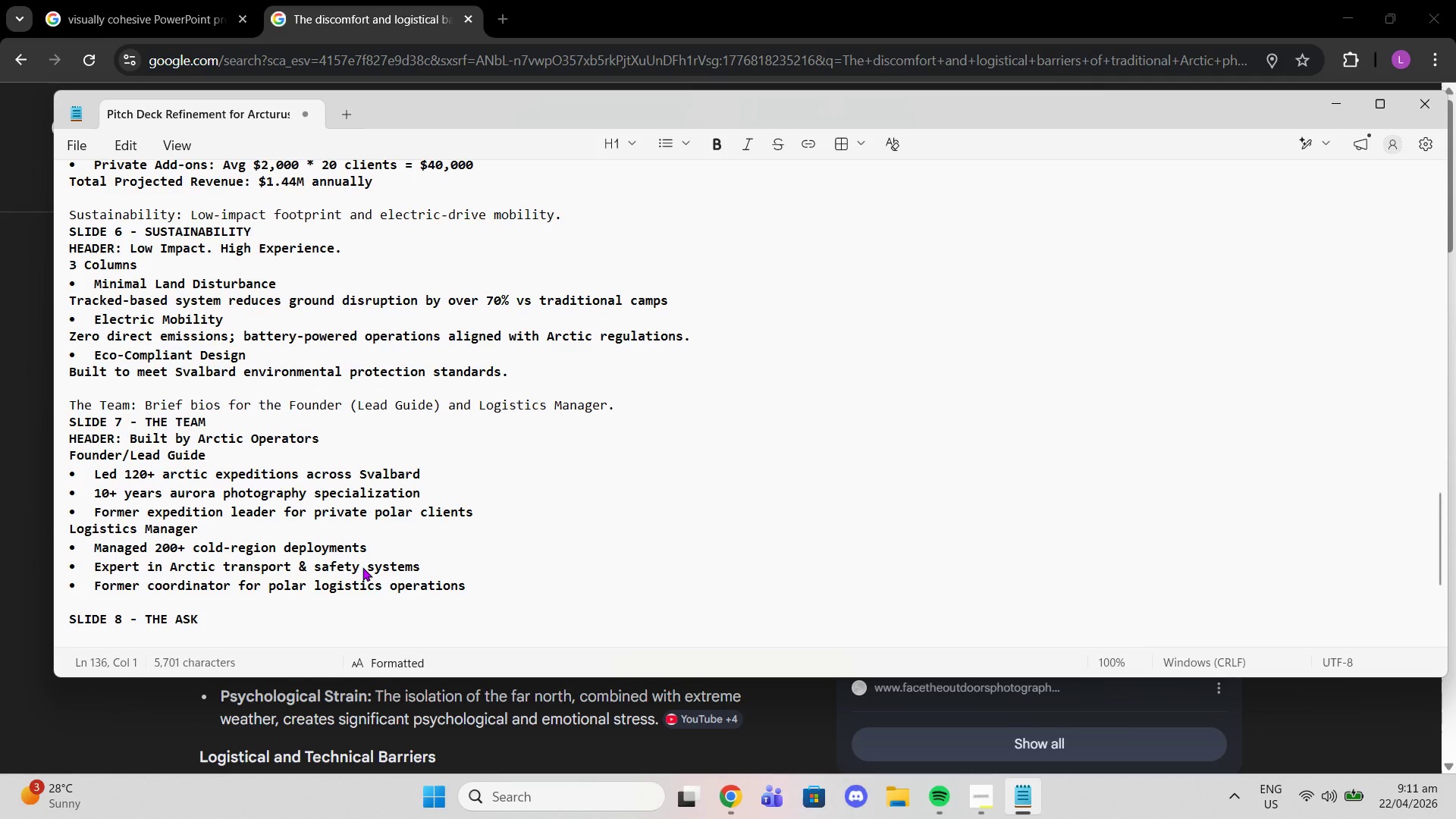 
type(Header)
key(Backspace)
key(Backspace)
key(Backspace)
key(Backspace)
key(Backspace)
type(EADER: Investmentr )
key(Backspace)
key(Backspace)
key(Backspace)
type(t P)
key(Backspace)
type(Oppurtunity)
 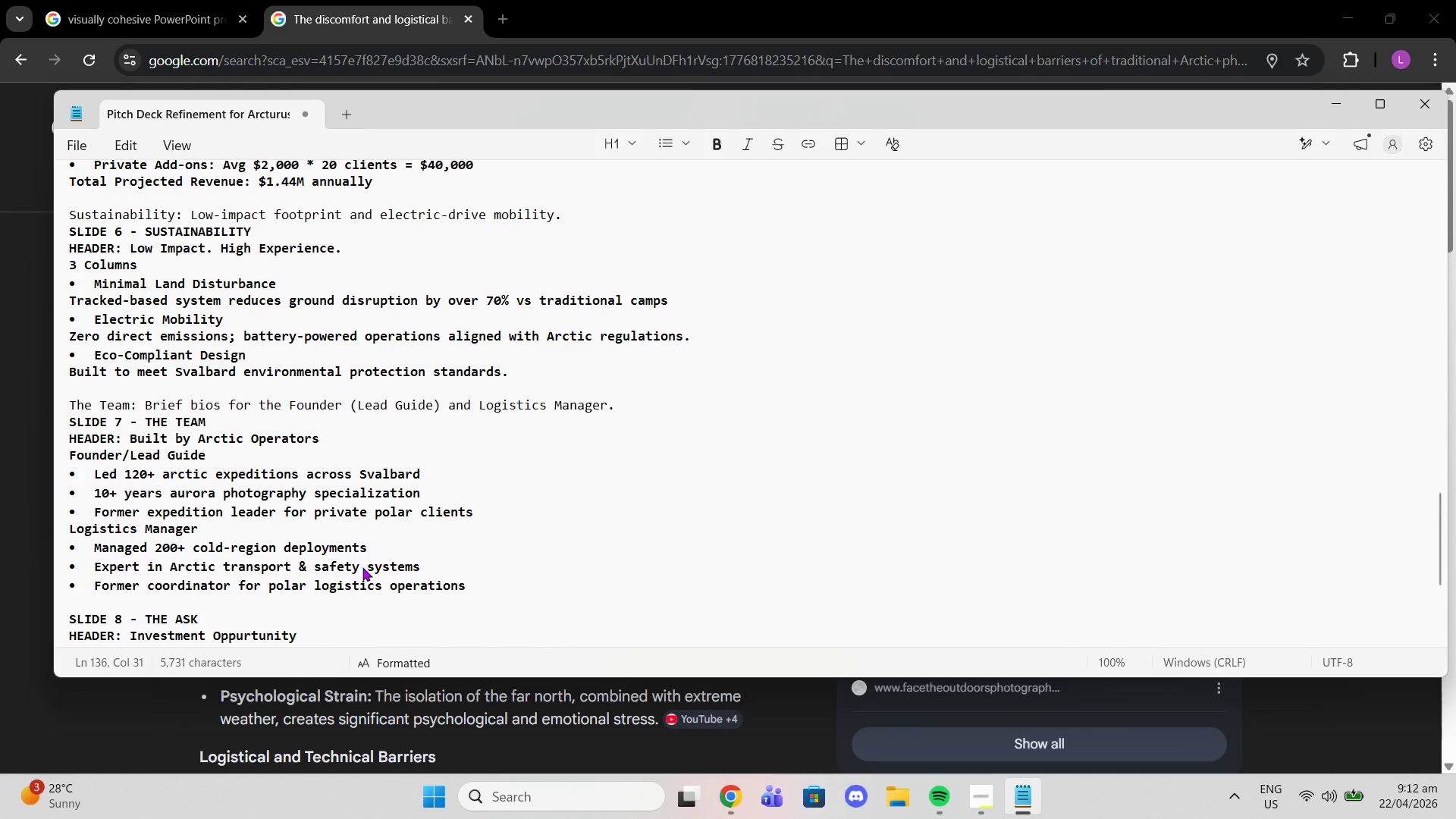 
key(Enter)
 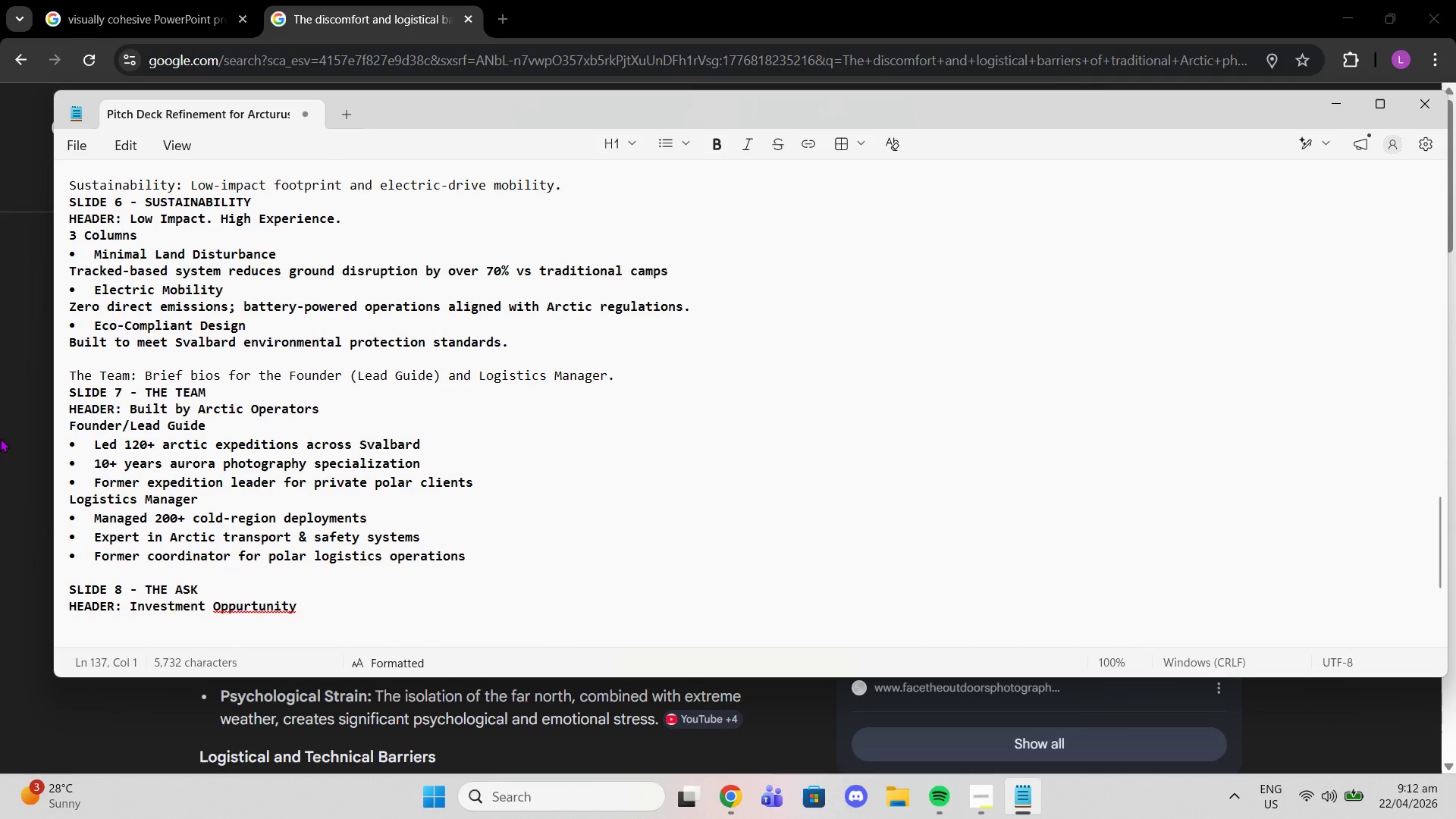 
left_click([242, 610])
 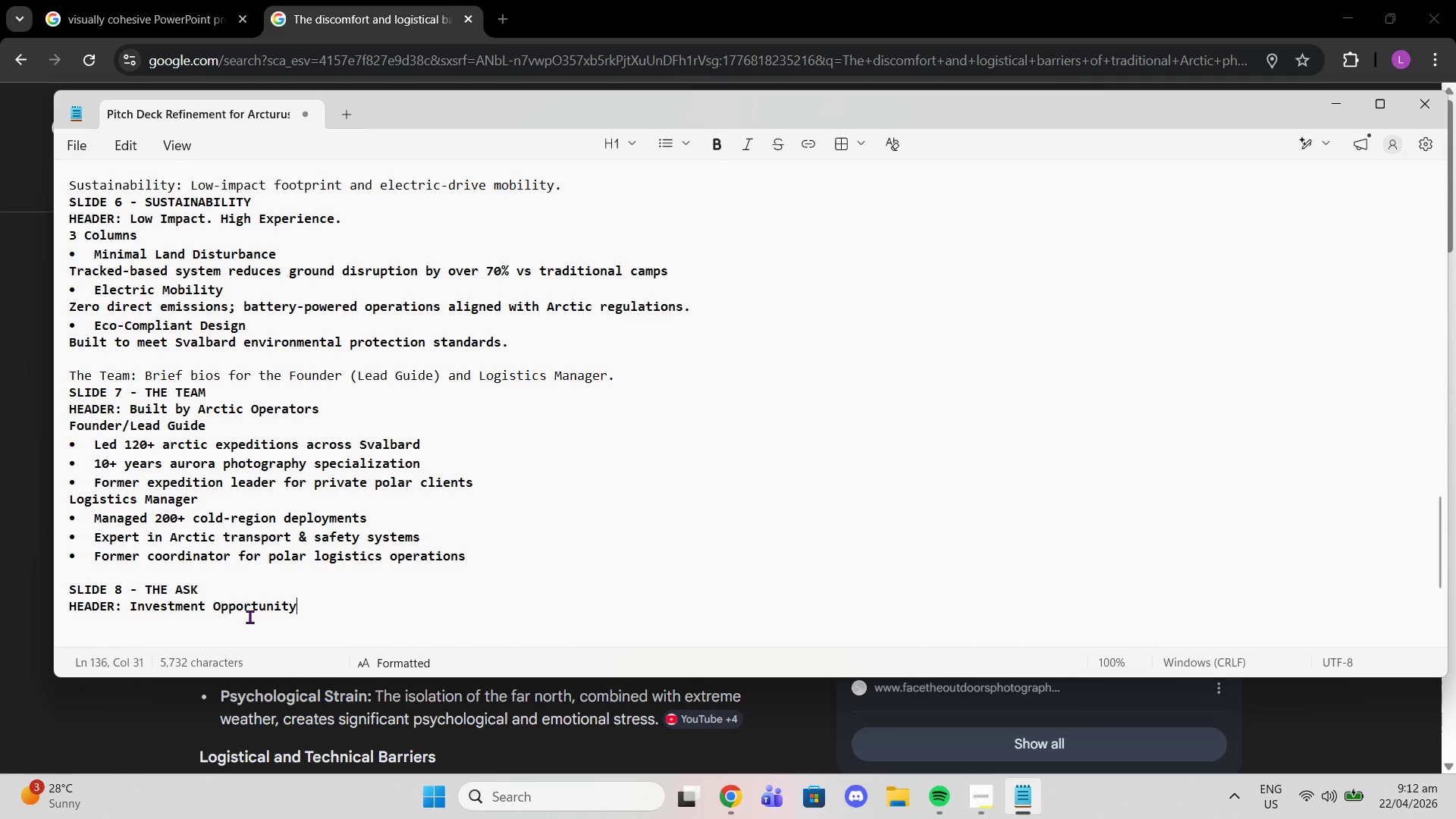 
double_click([249, 617])
 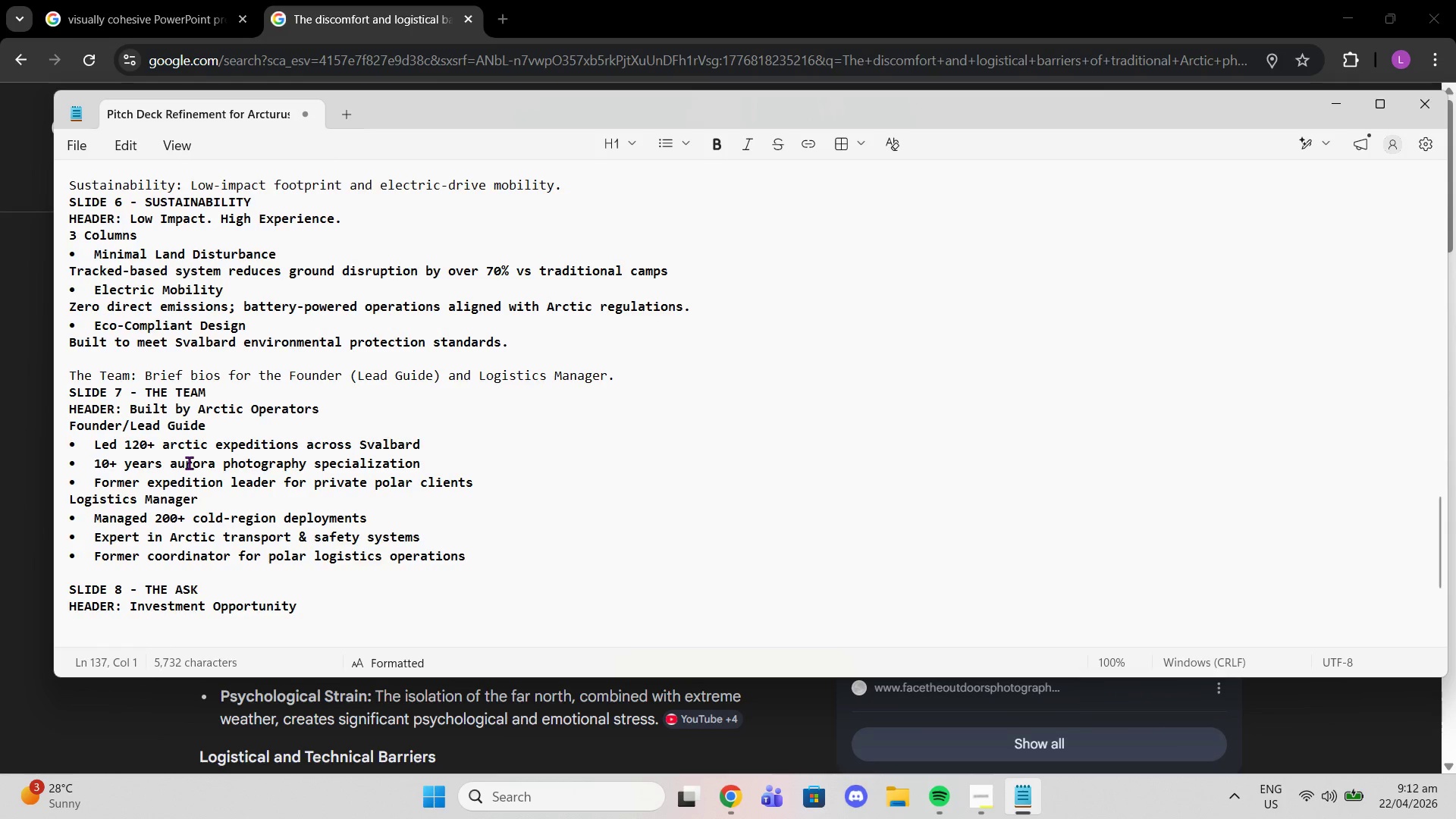 
key(Enter)
 